 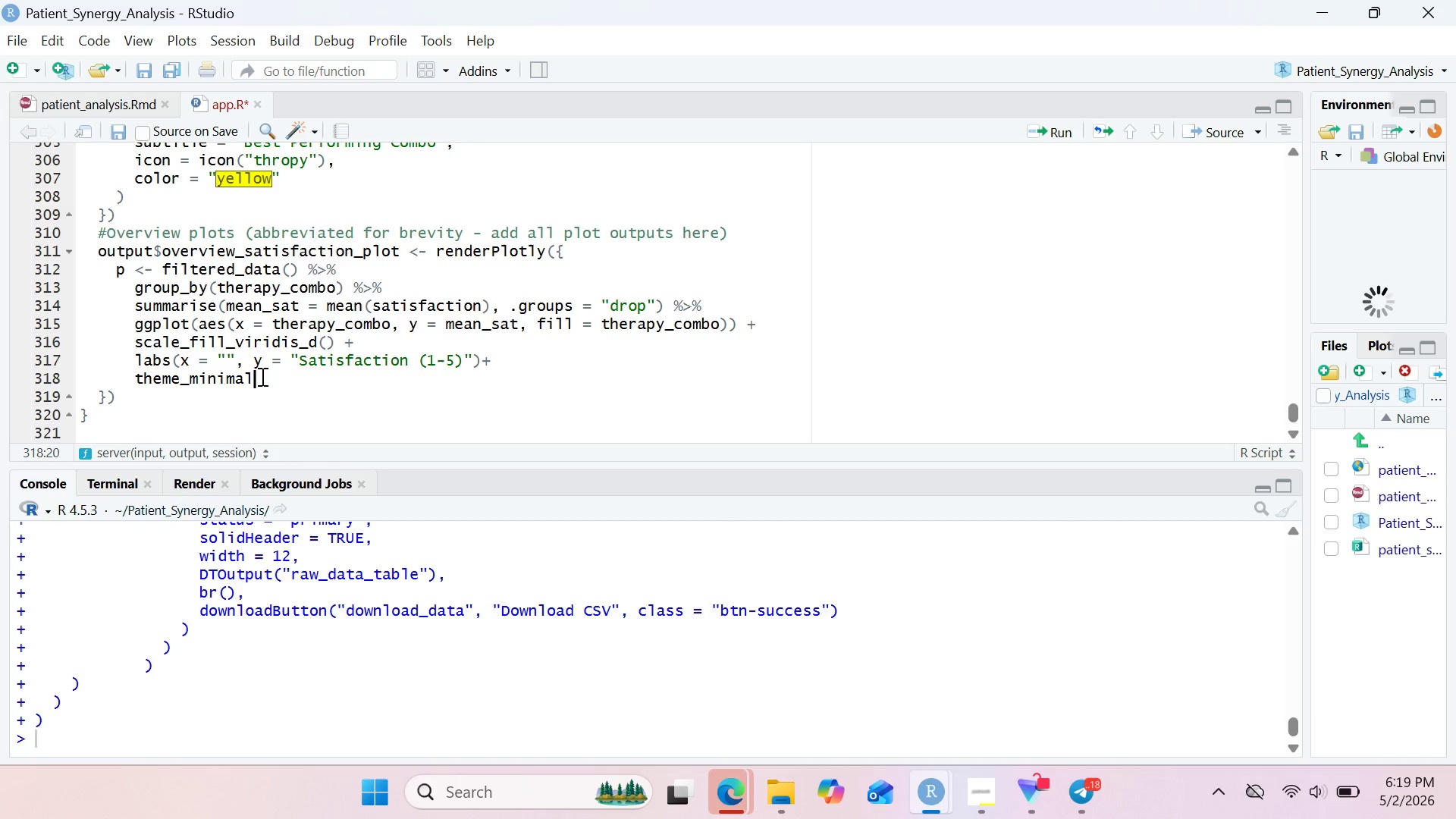 
key(Shift+9)
 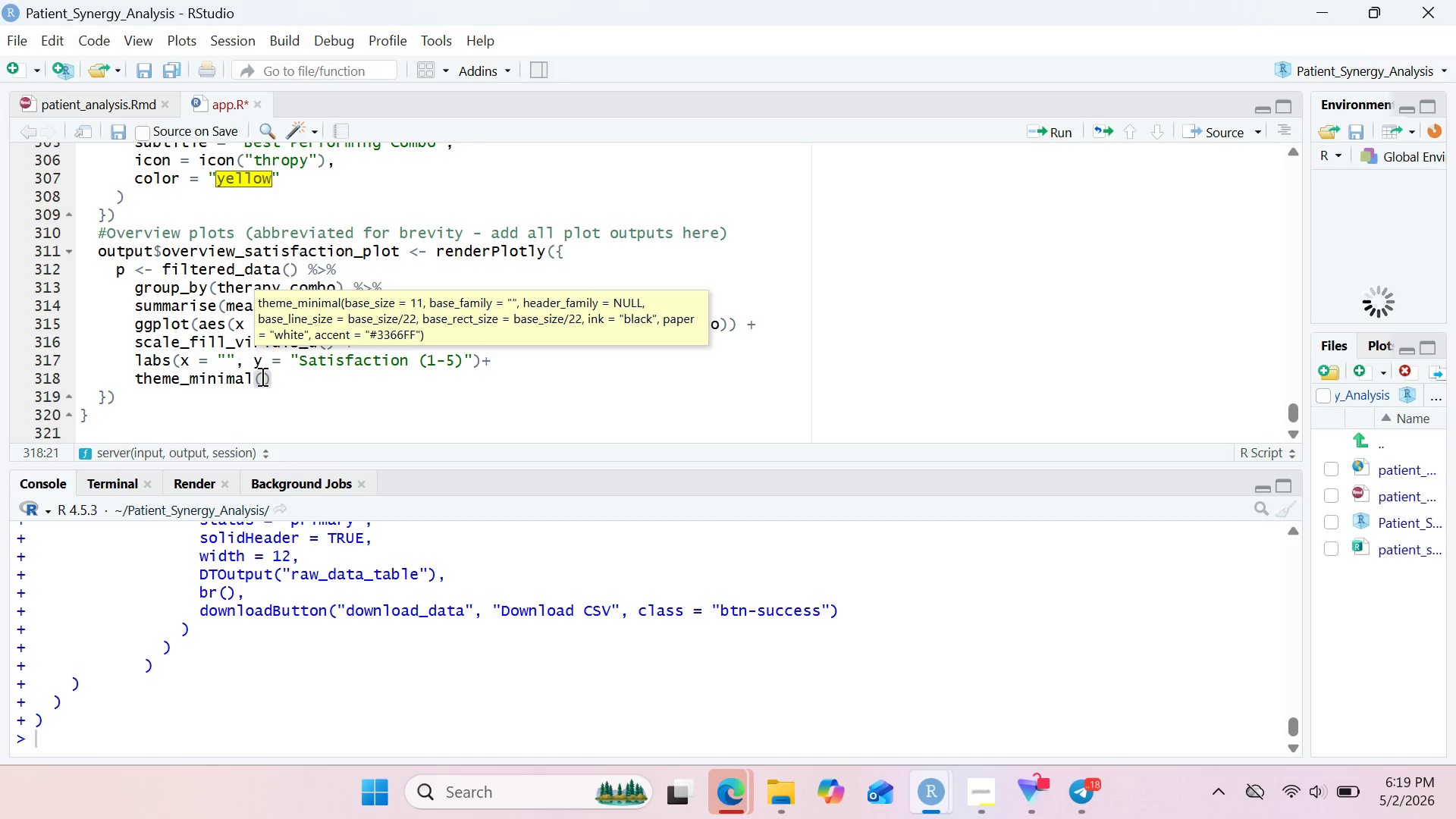 
key(Shift+ArrowRight)
 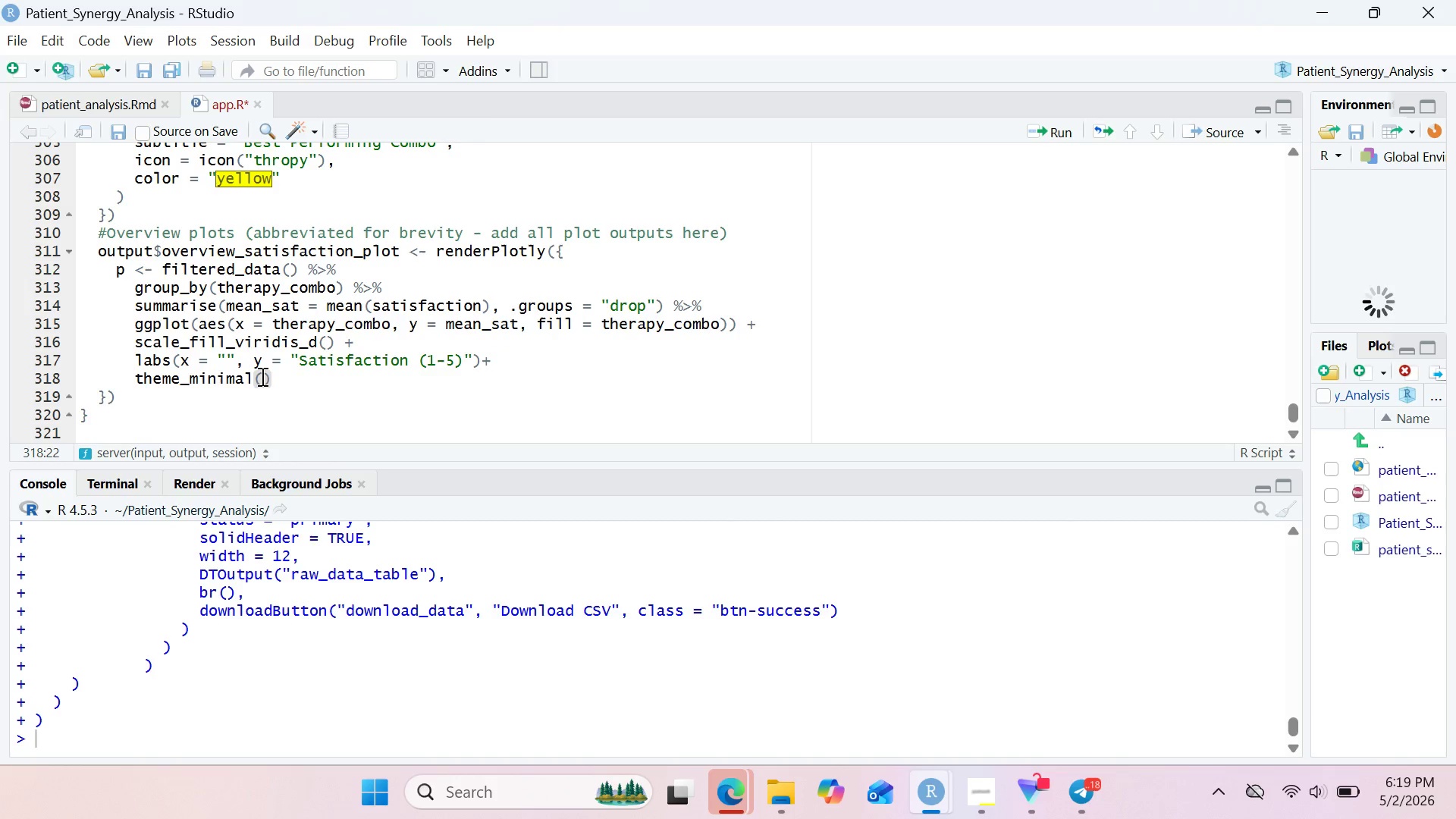 
key(Shift+Equal)
 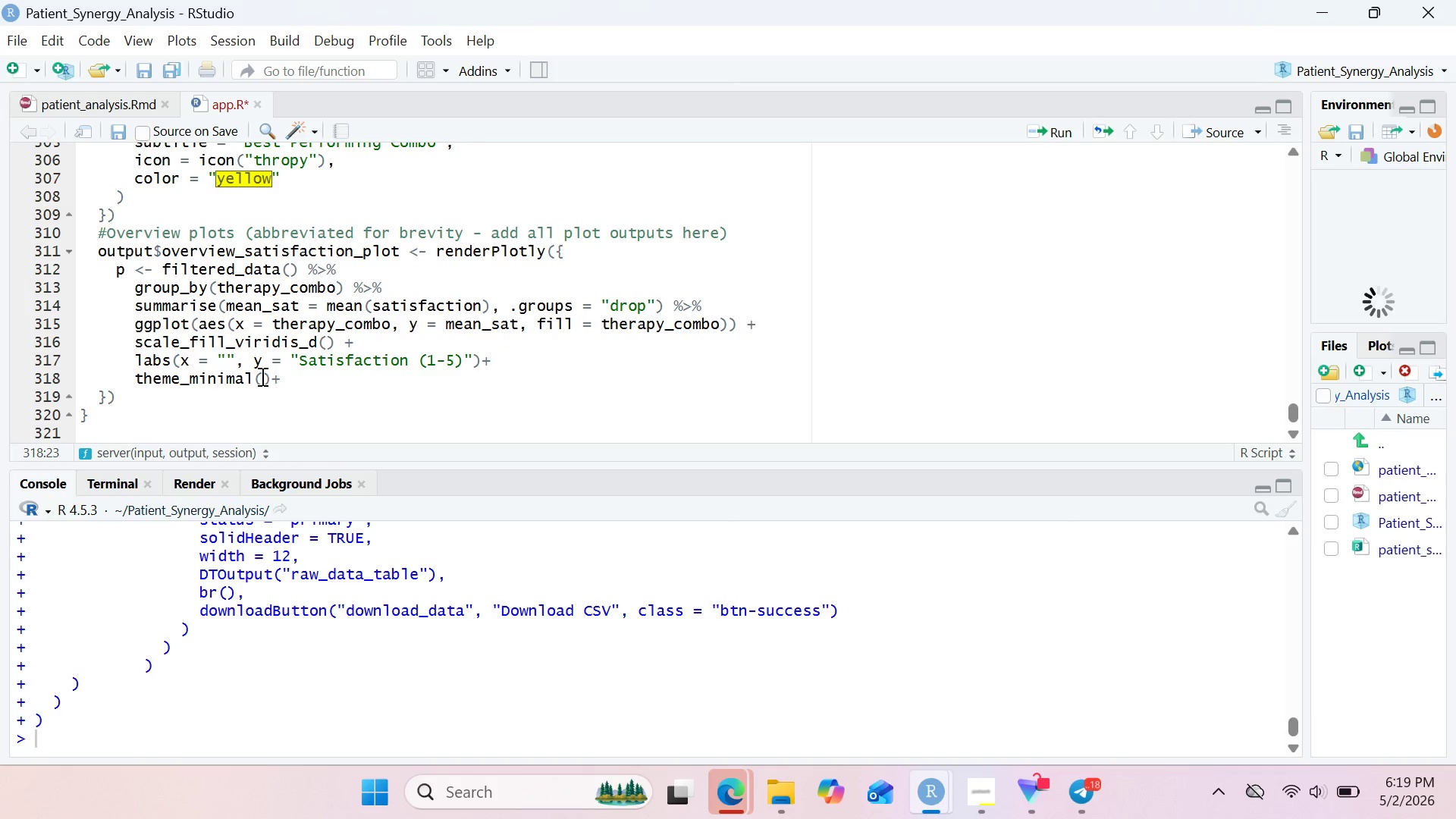 
key(Enter)
 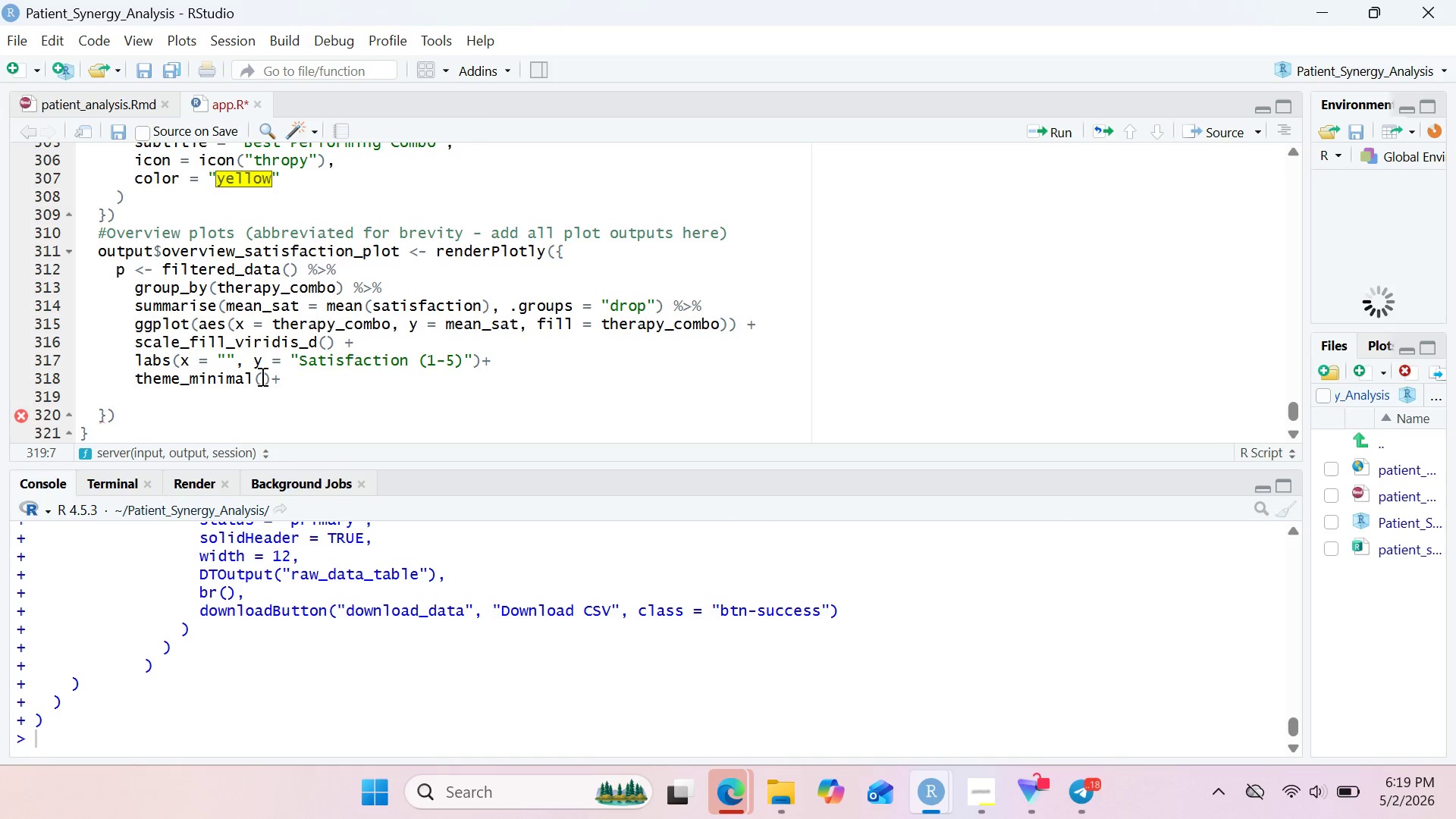 
wait(28.97)
 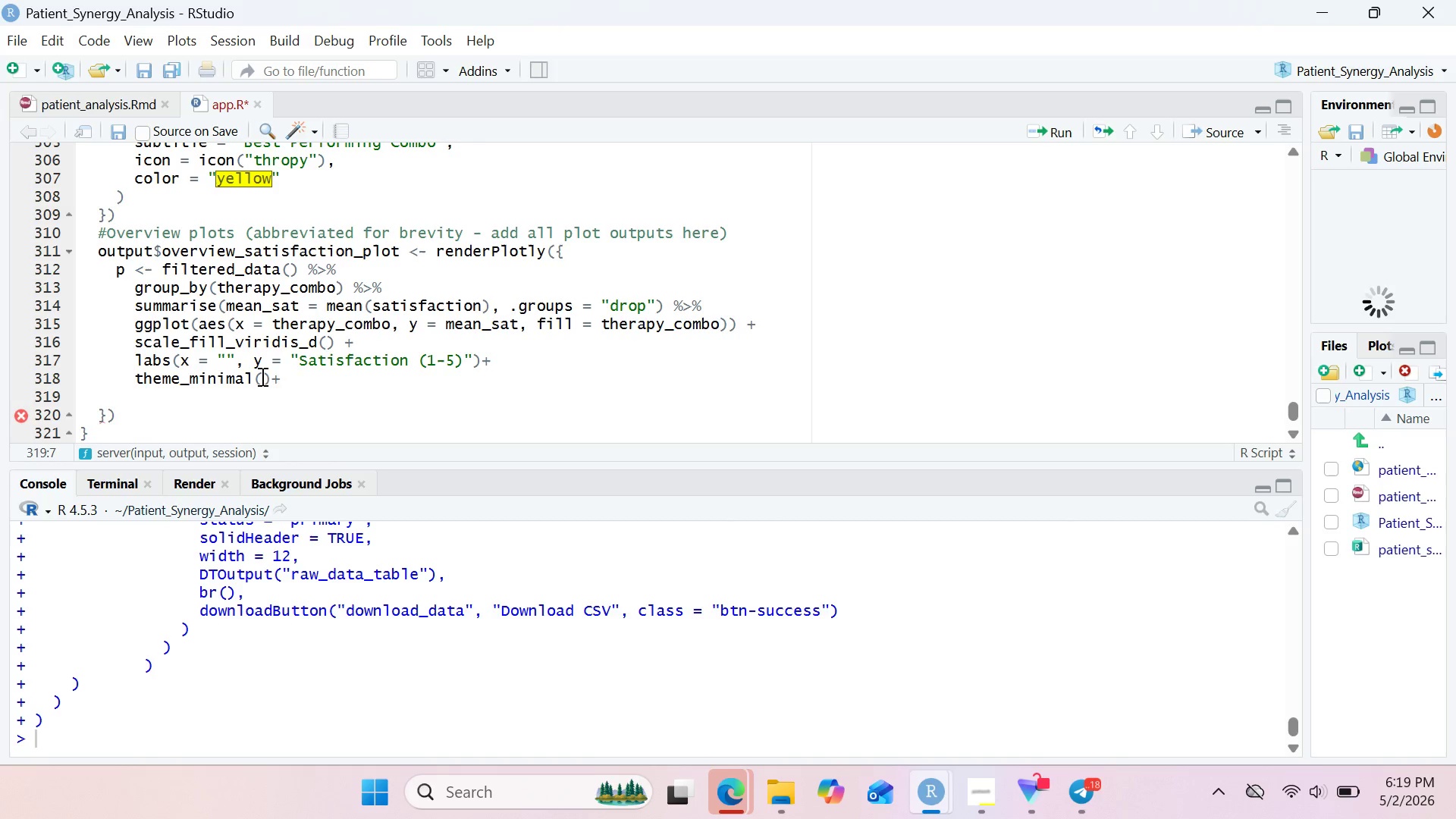 
type(theme(axi)
 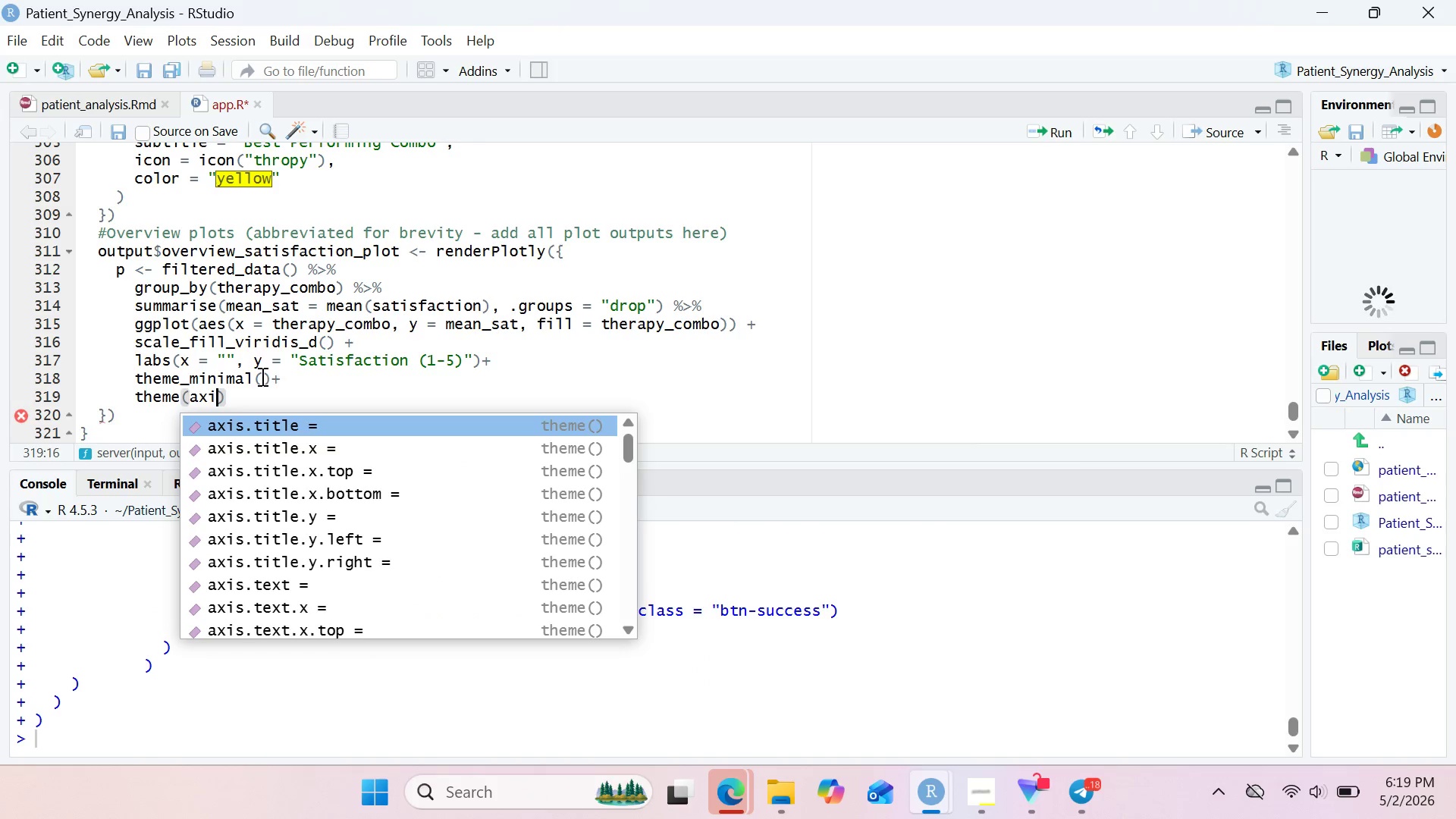 
wait(15.98)
 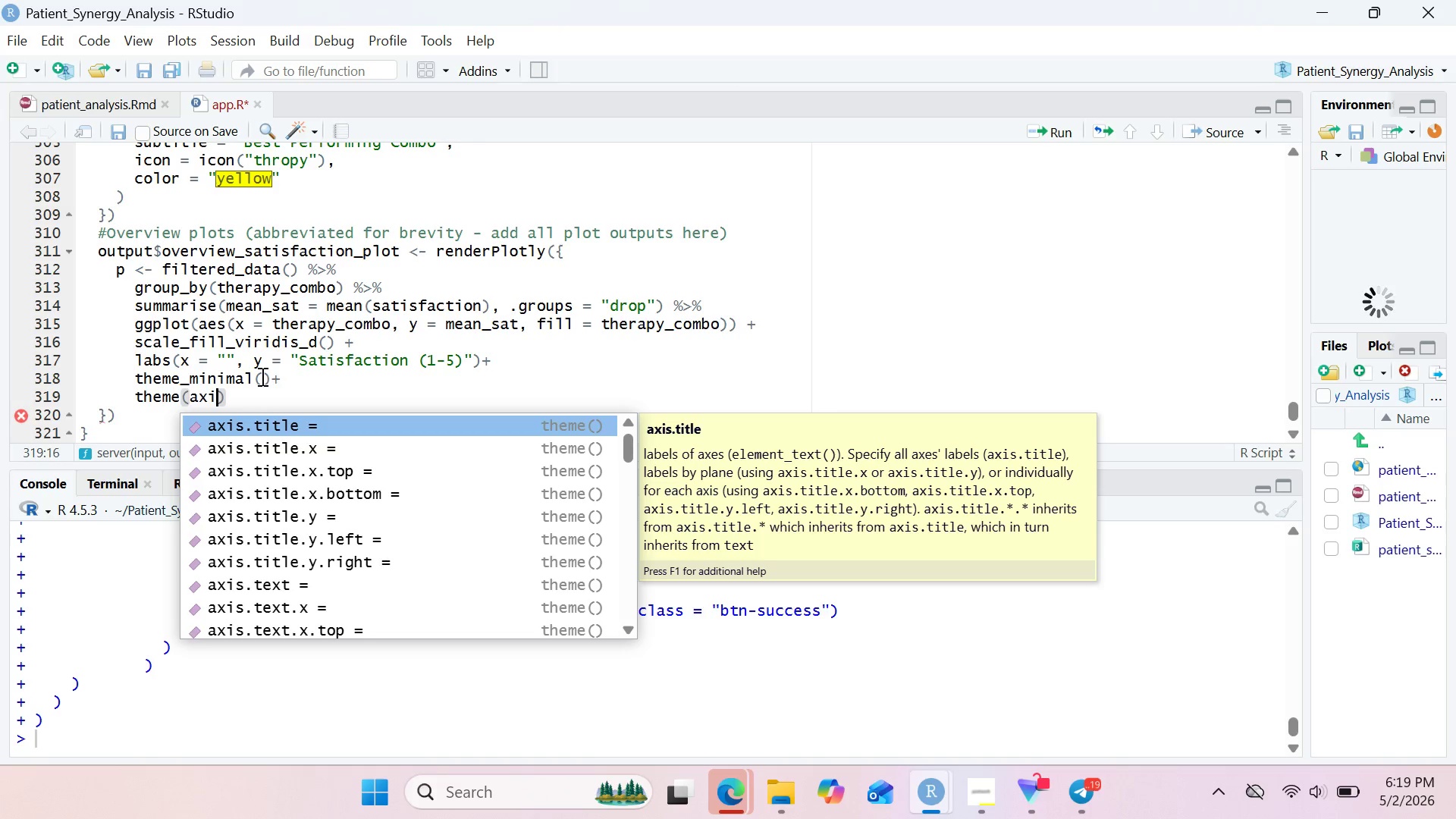 
type(s.text.x = element_text(ang)
 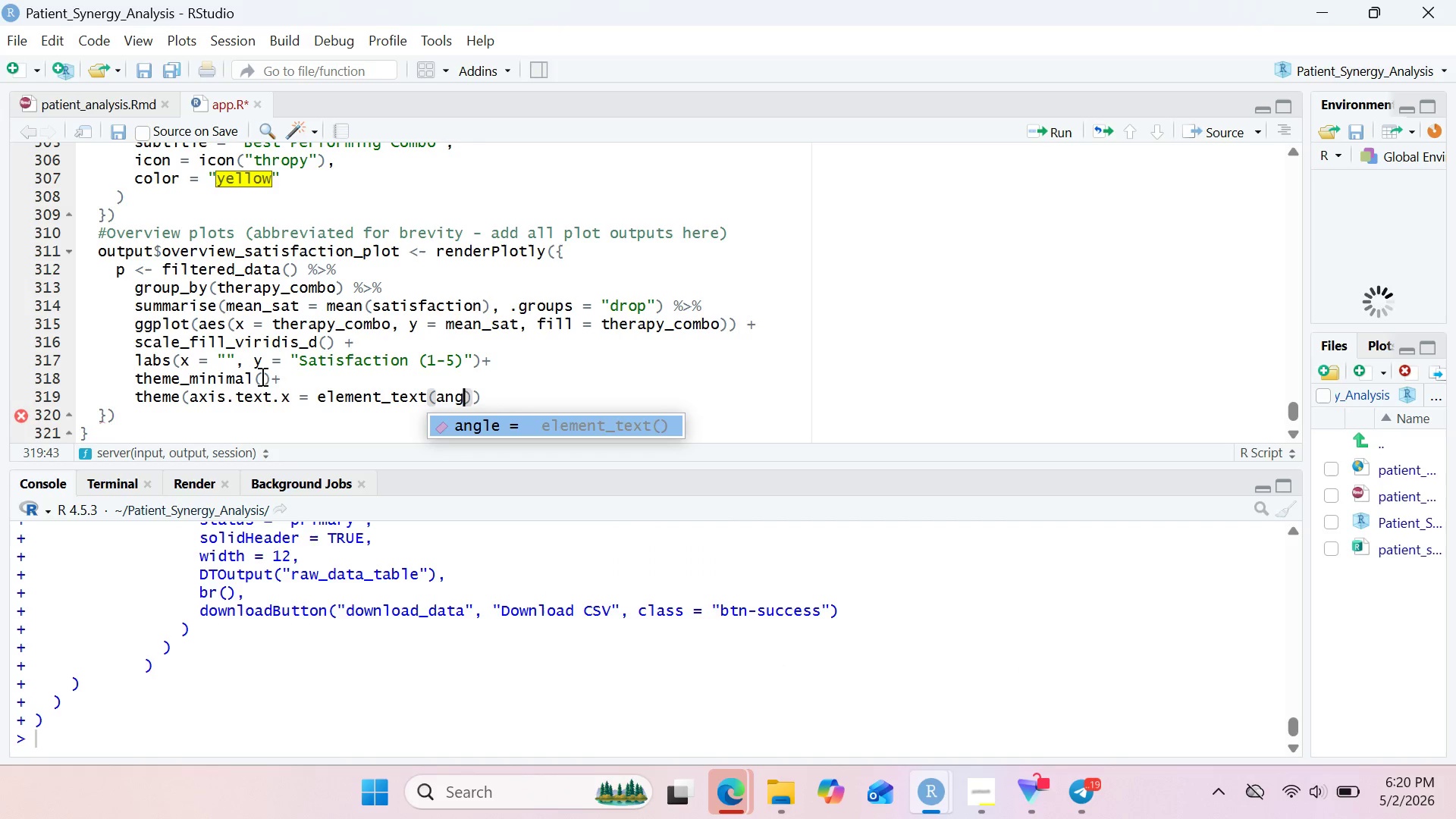 
key(Enter)
 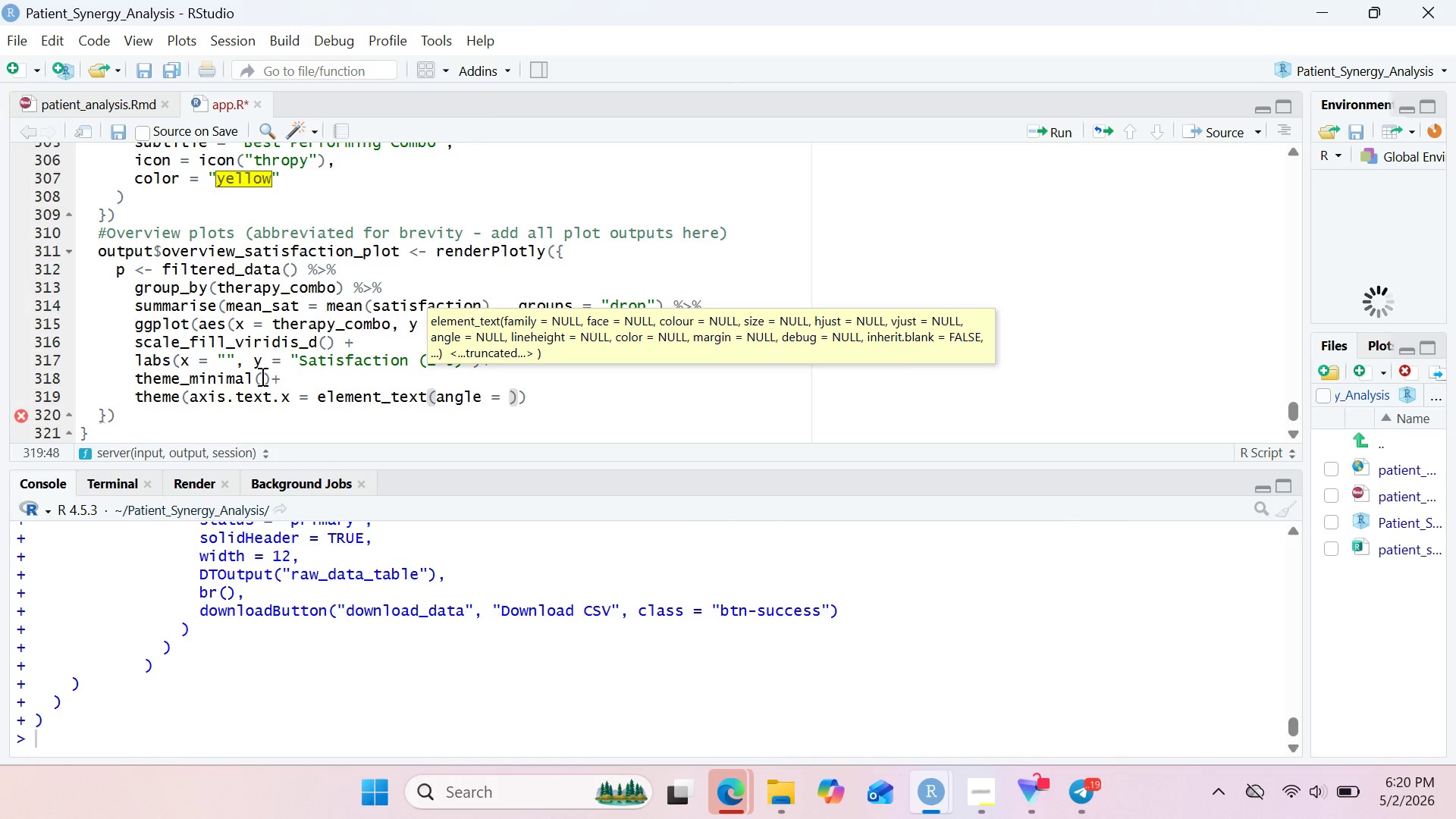 
type(445)
key(Backspace)
type(, hjust = 1)
 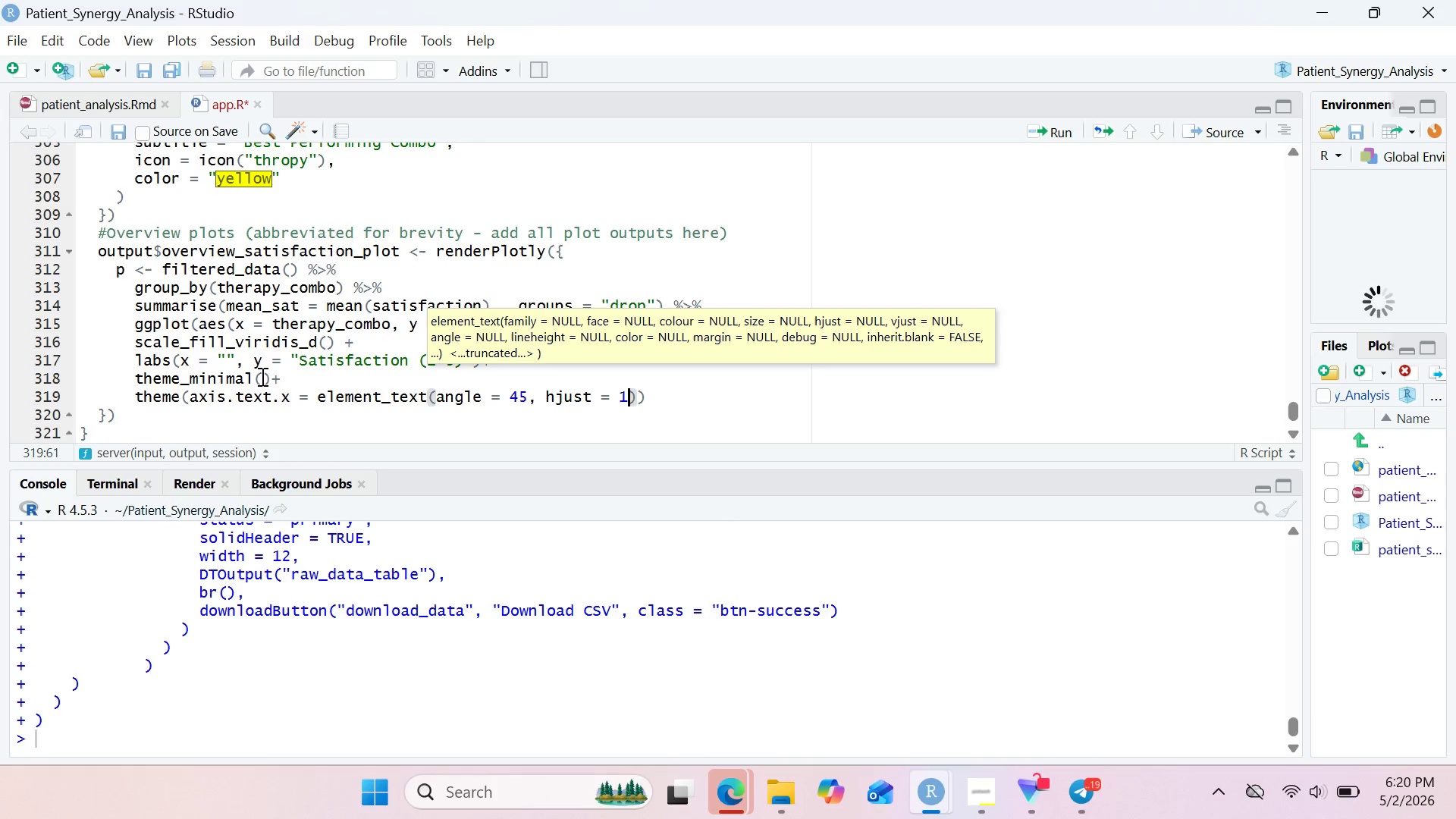 
key(ArrowRight)
 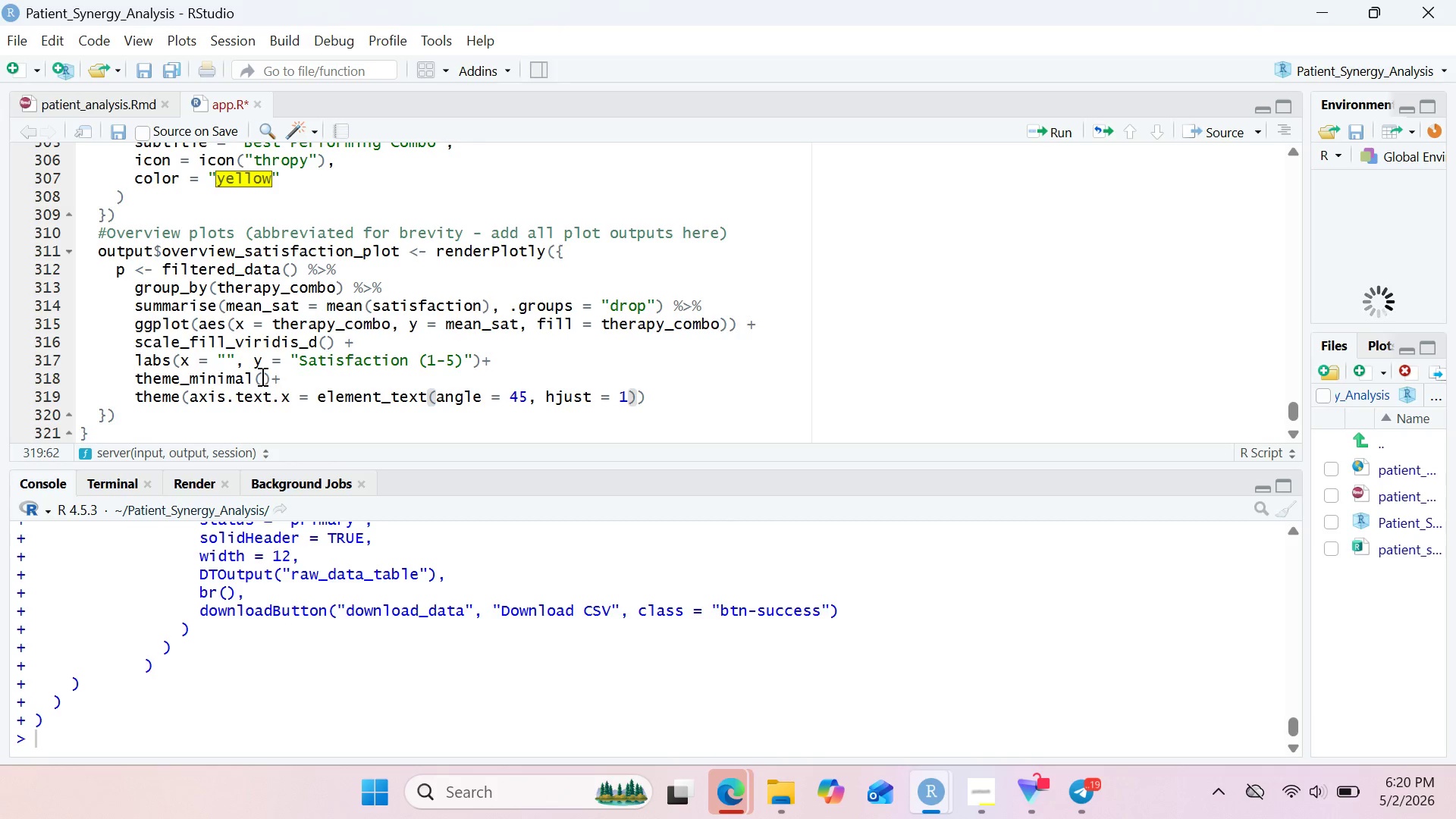 
key(Comma)
 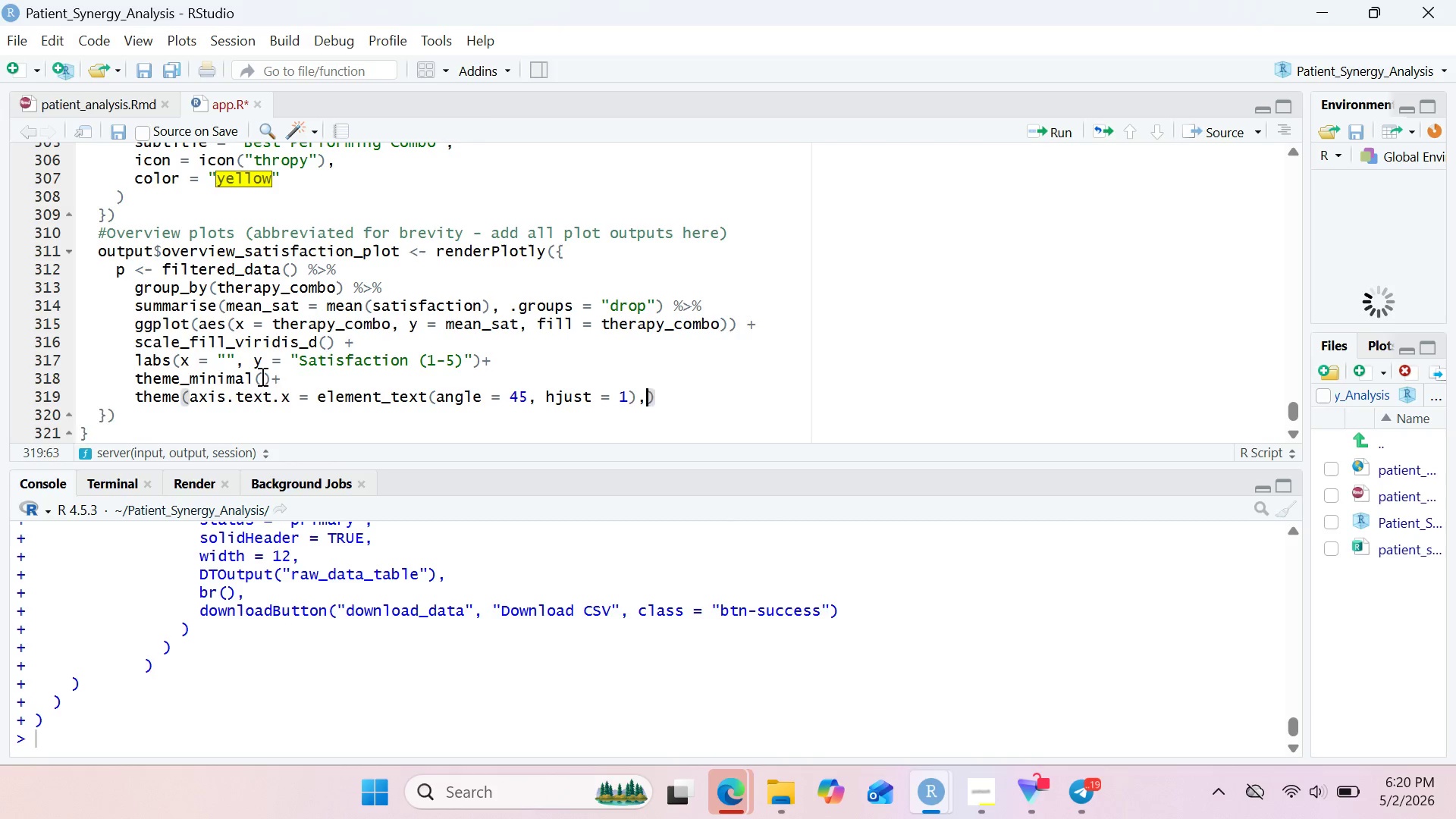 
key(Enter)
 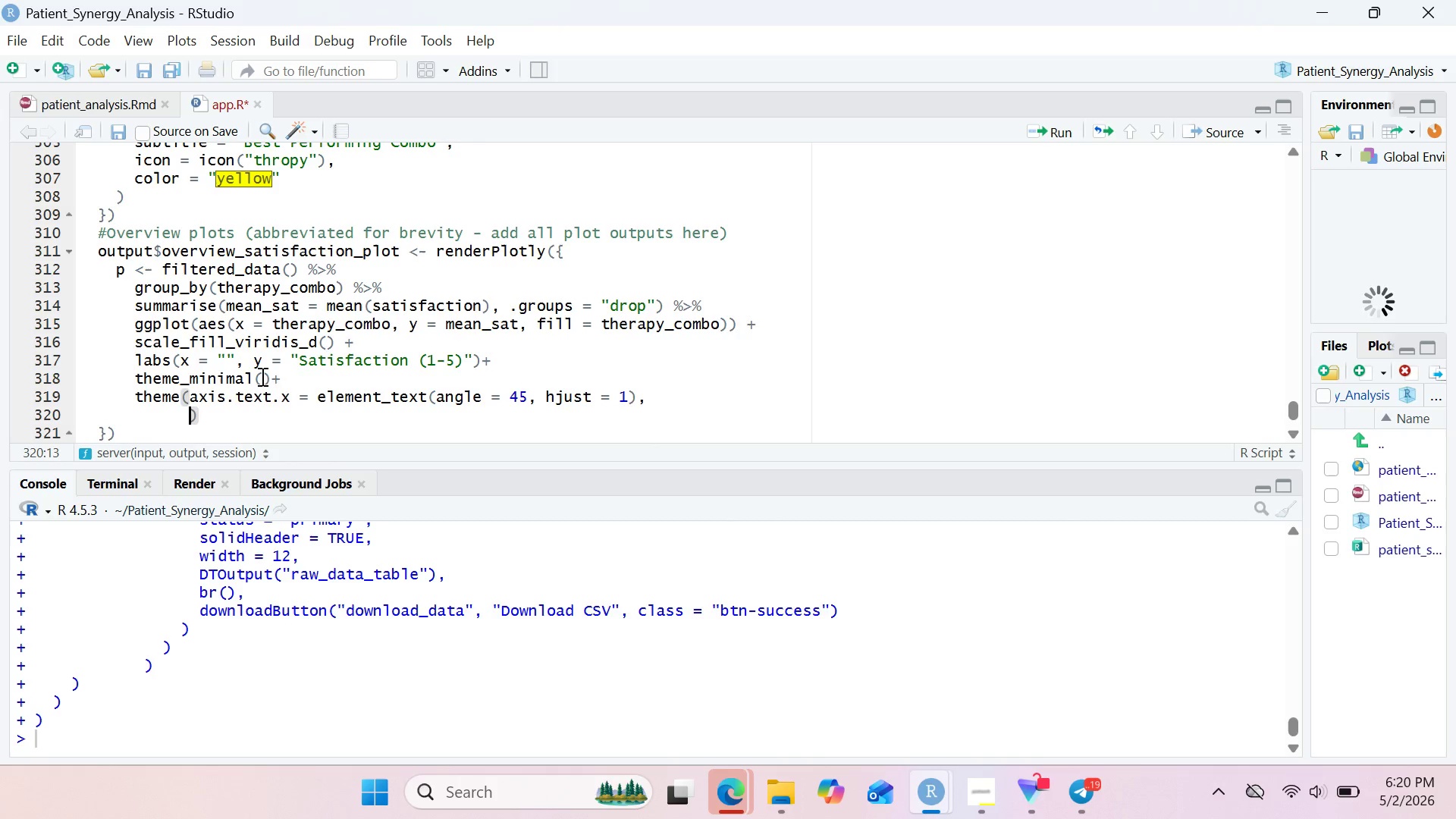 
type(legen)
 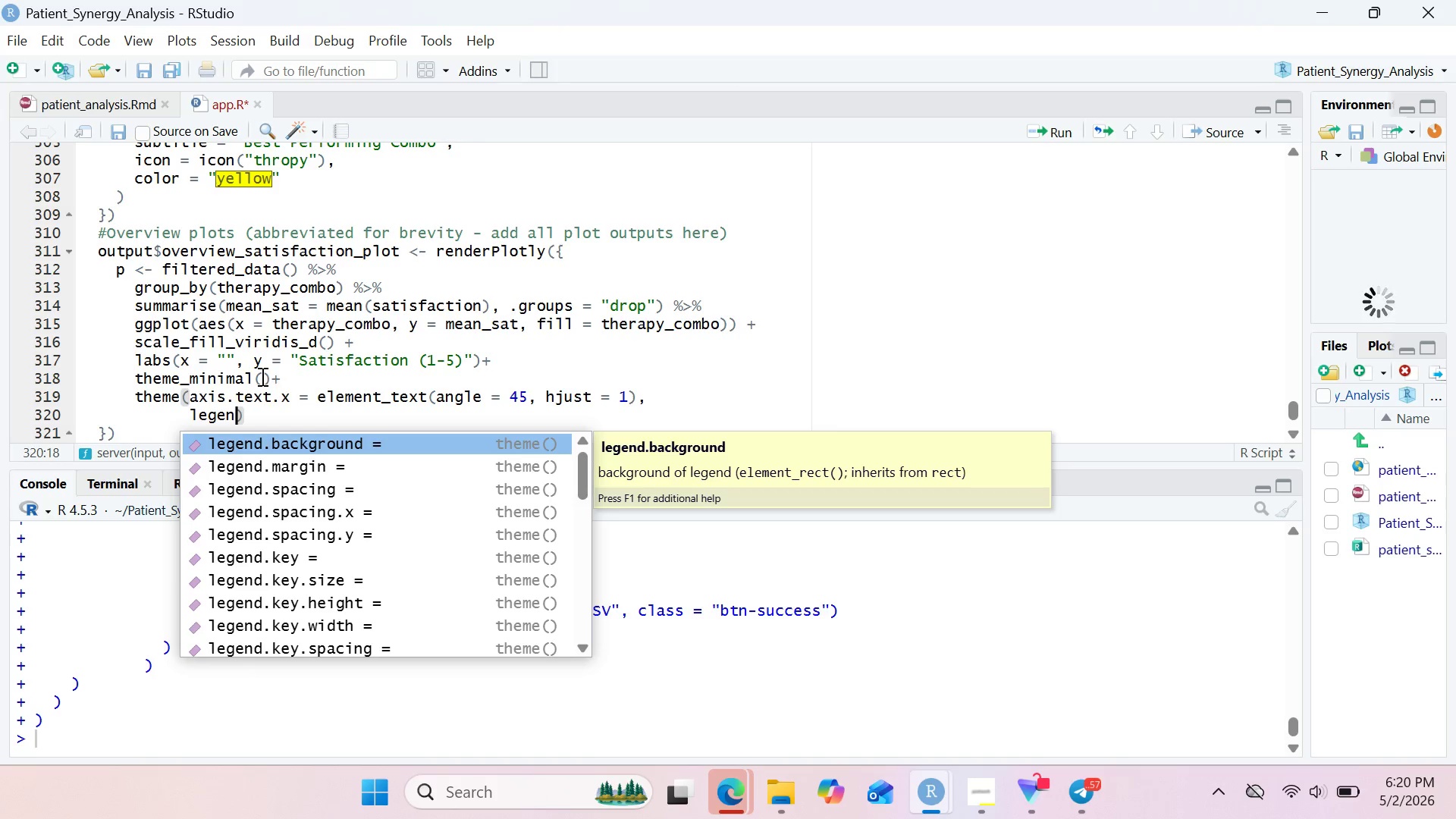 
type(d.posit)
 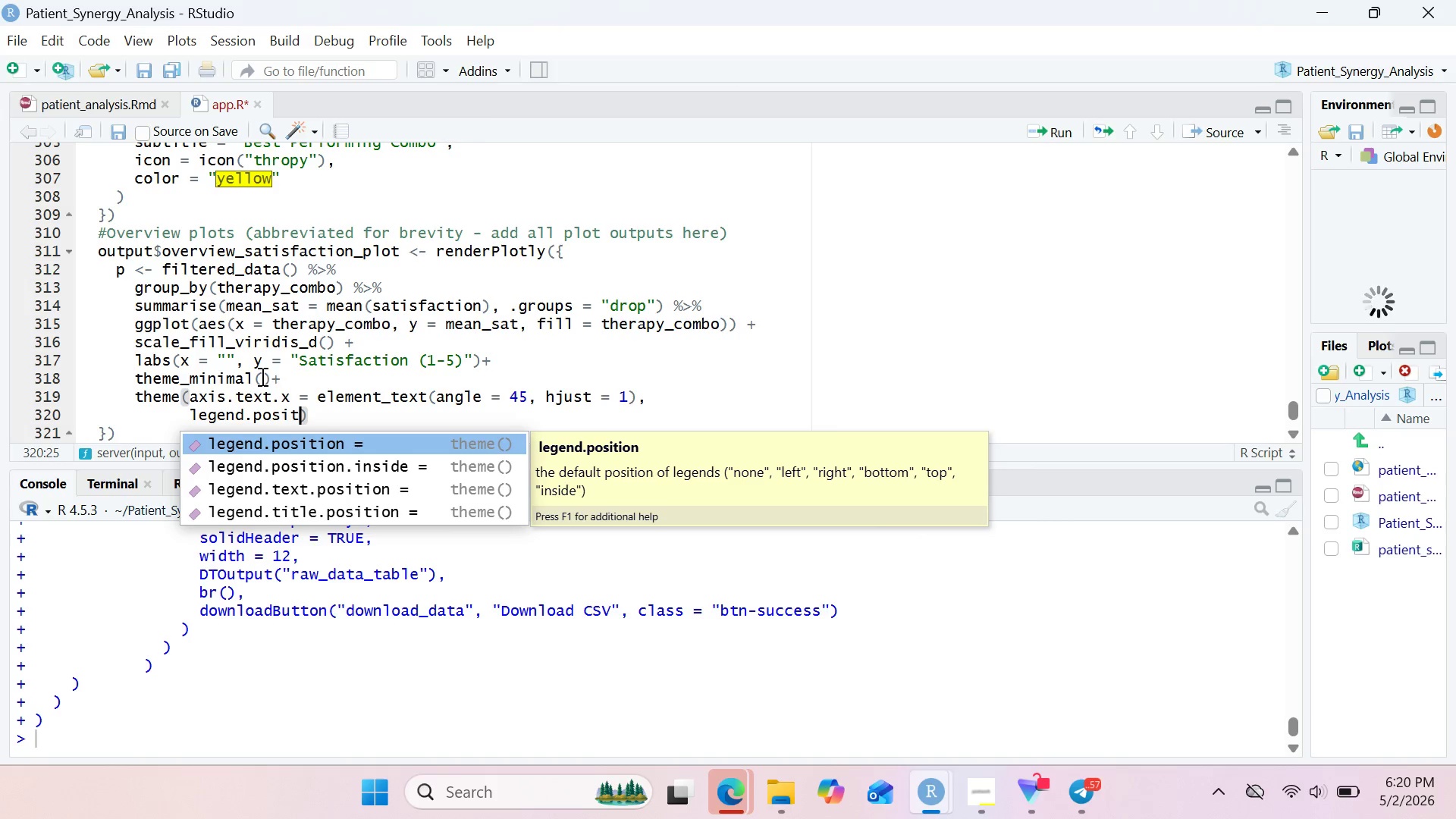 
key(Enter)
 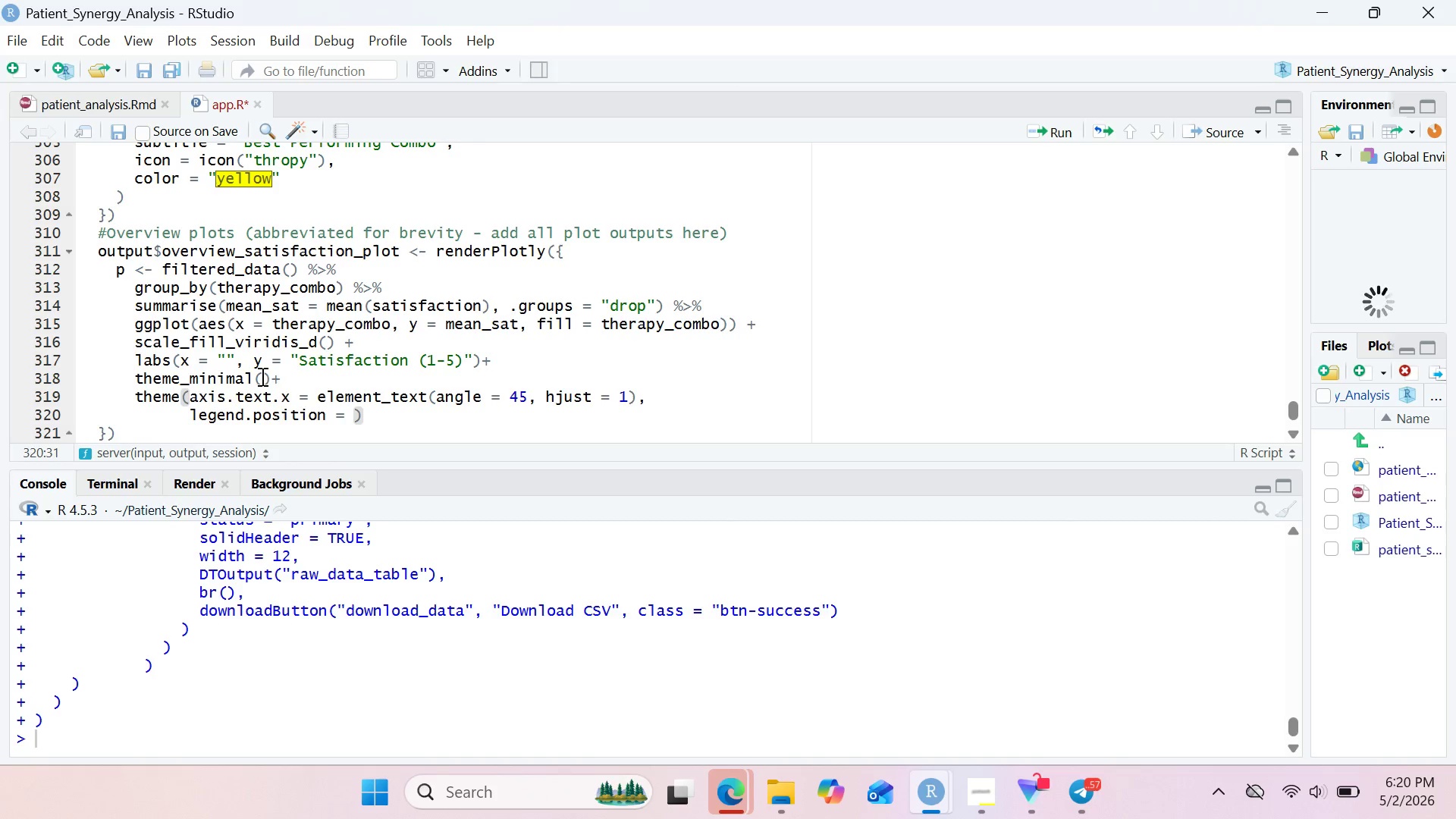 
wait(15.12)
 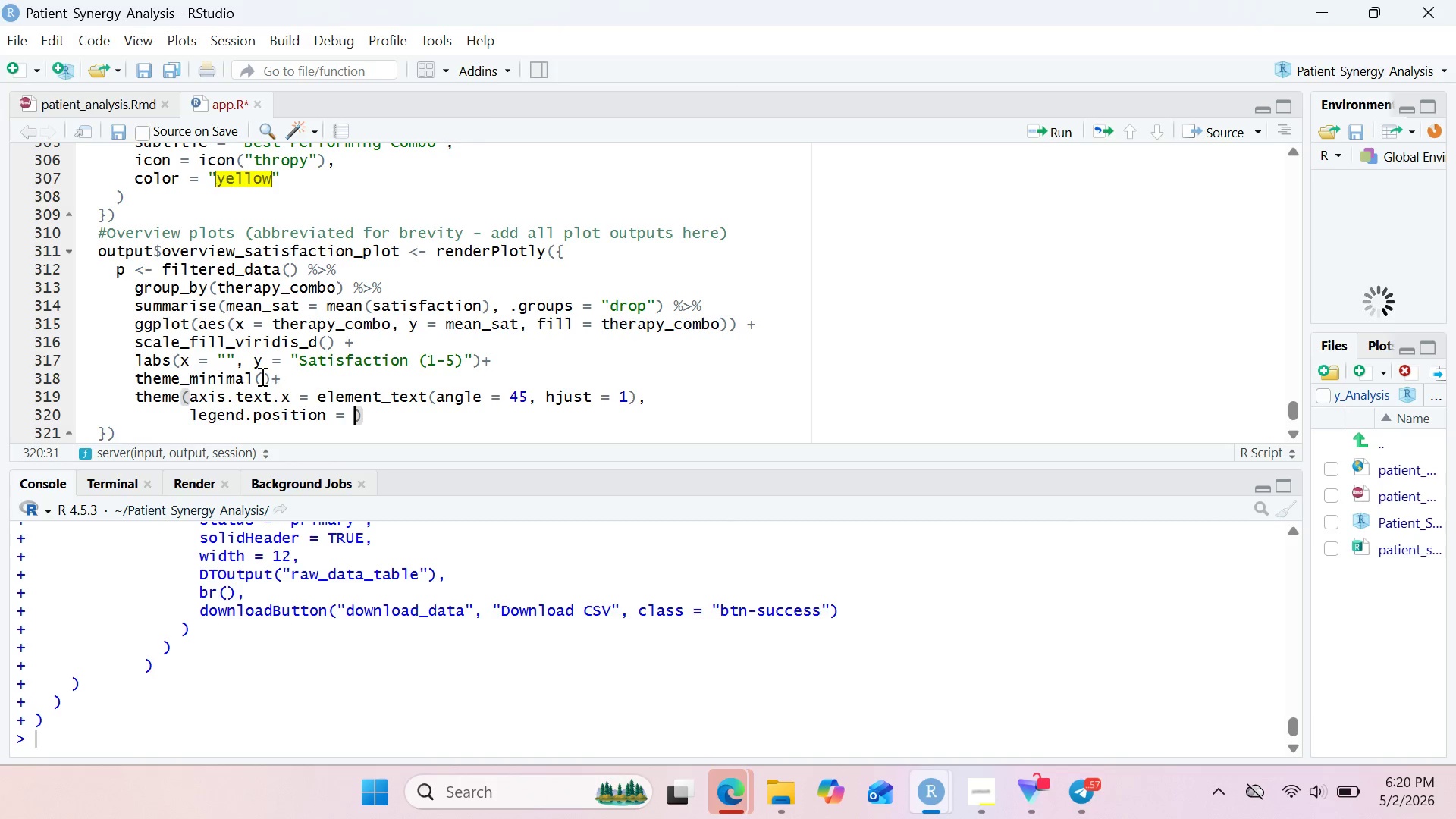 
type("none)
 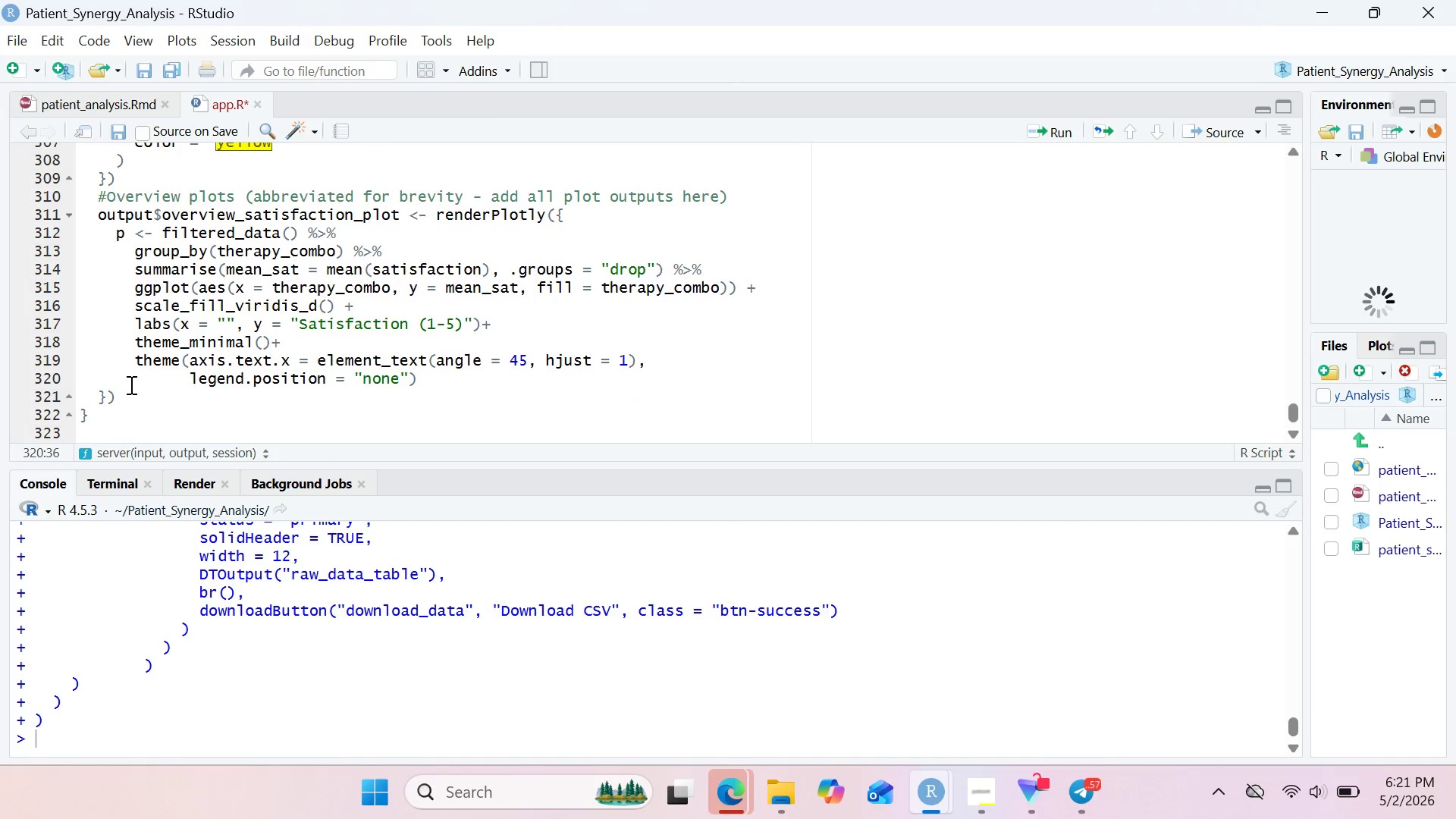 
wait(6.2)
 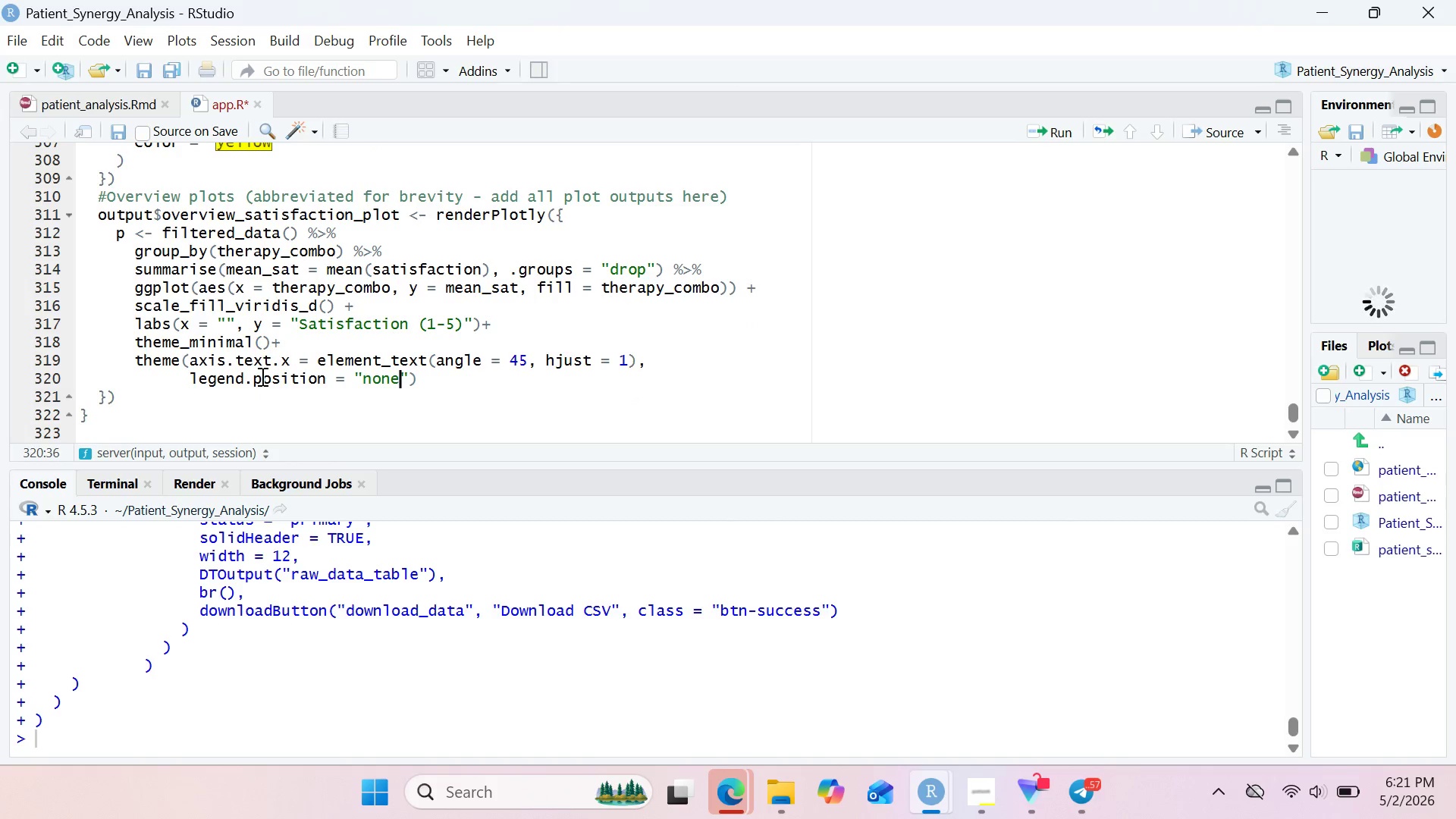 
left_click([469, 378])
 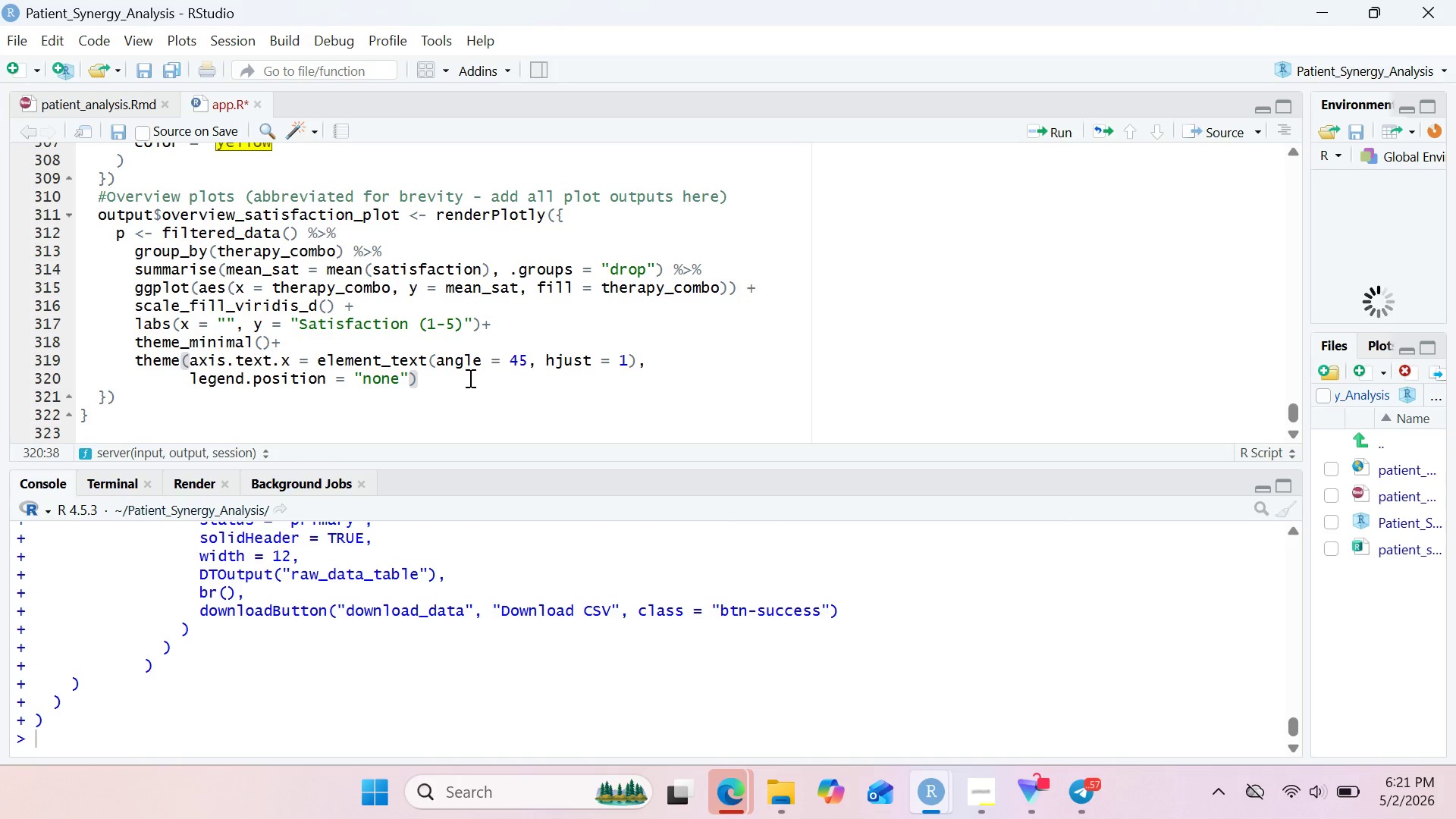 
key(Enter)
 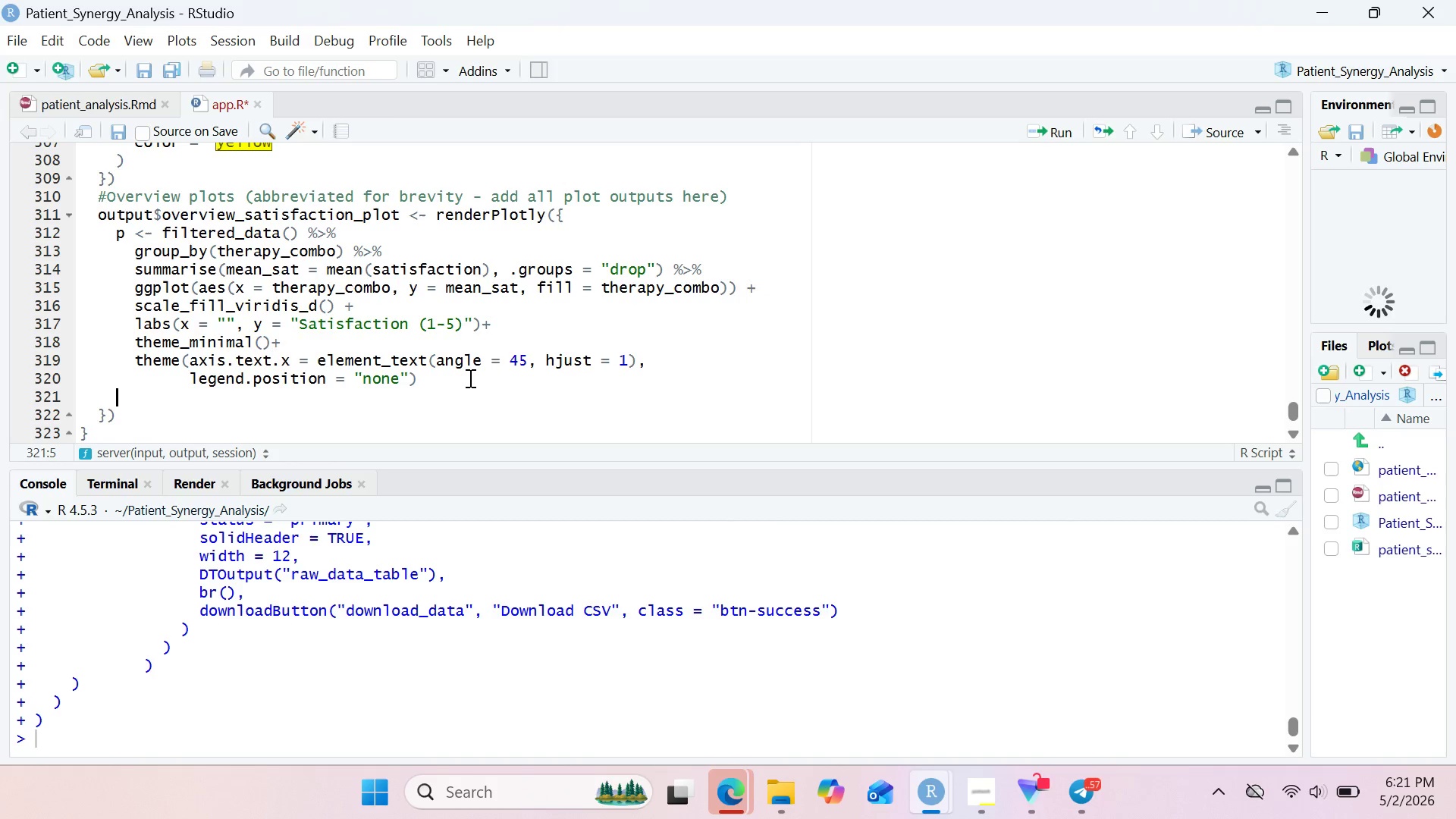 
type(ggplo)
 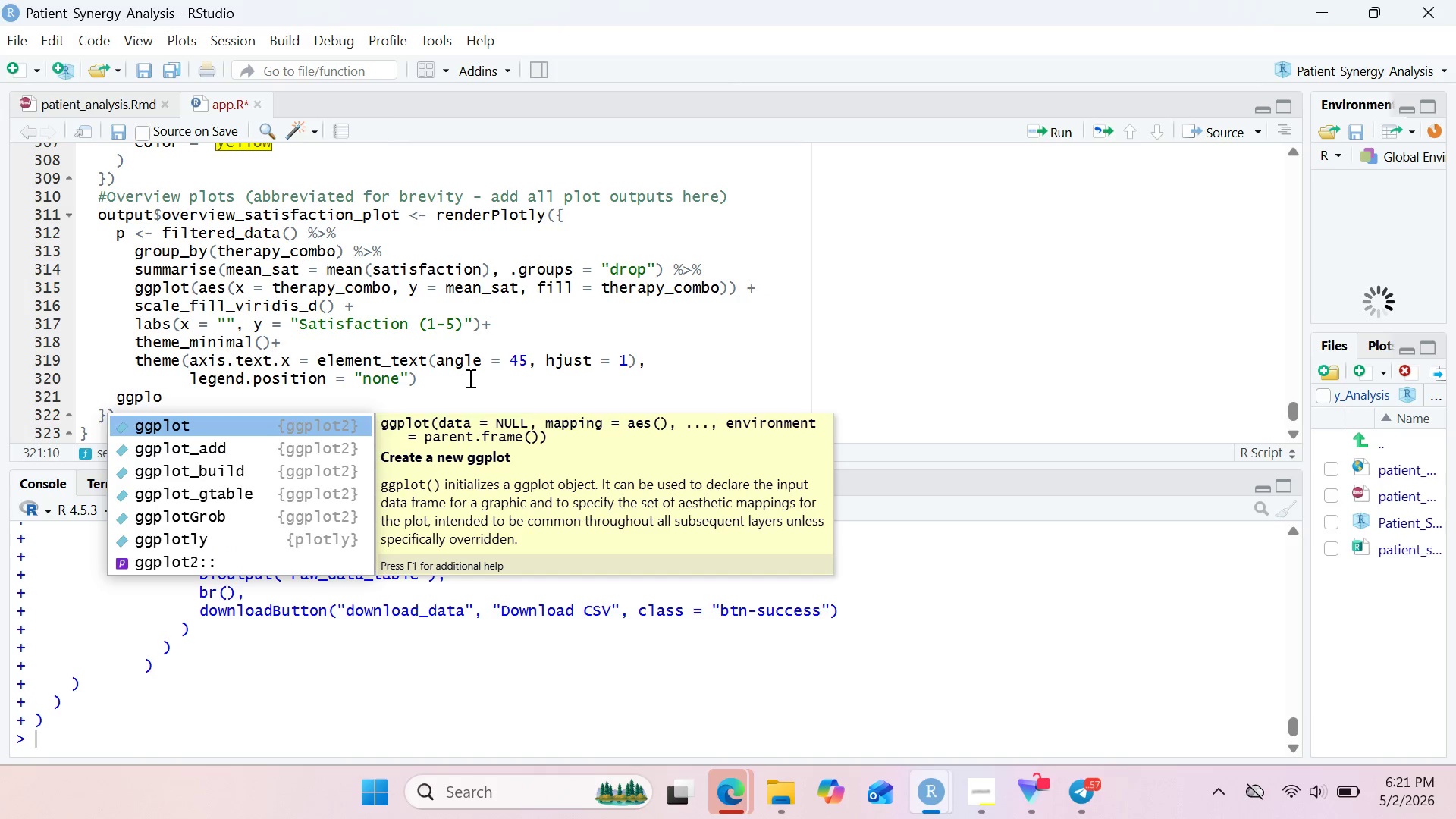 
wait(10.58)
 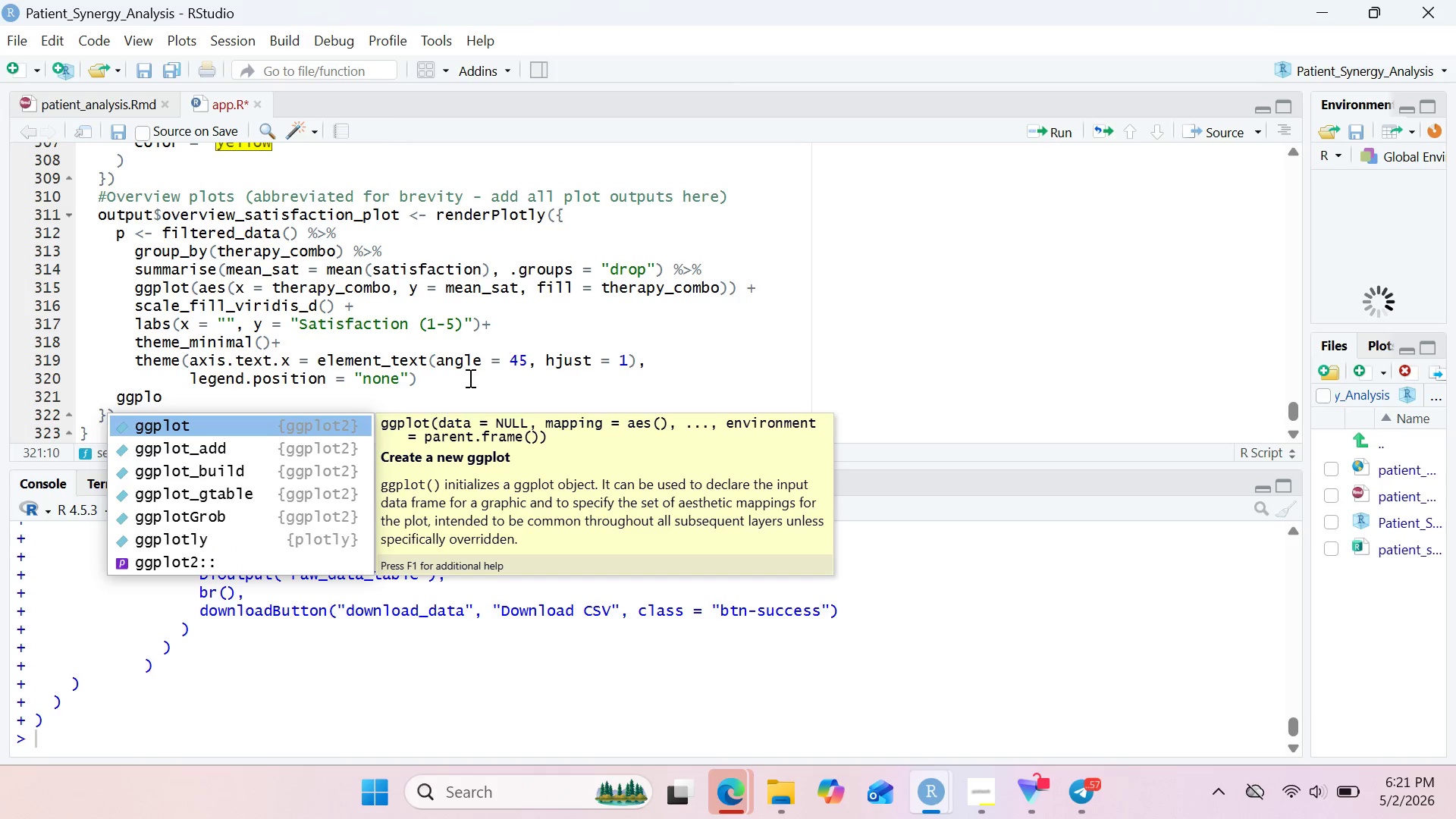 
type(tly(p)
 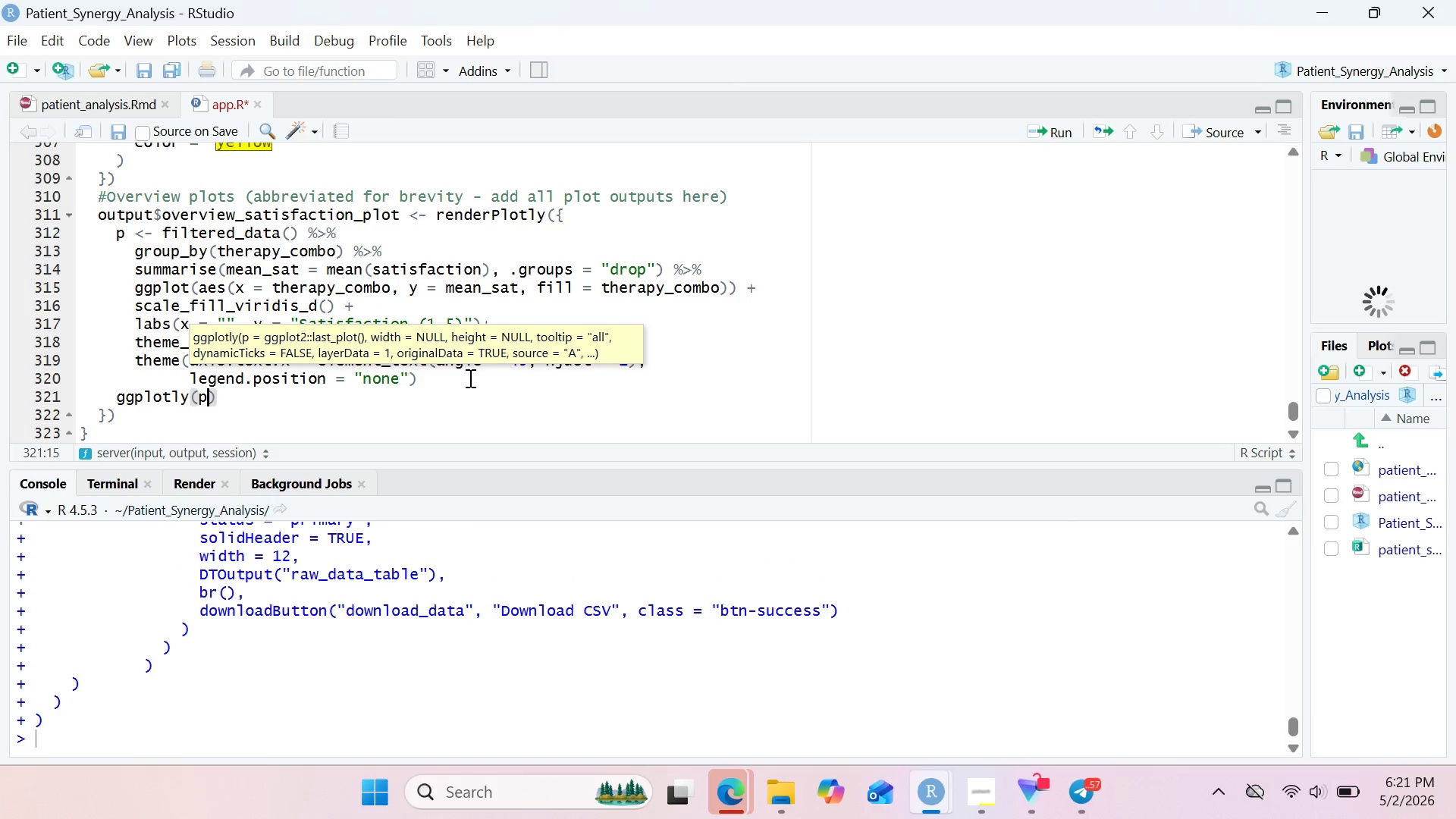 
mouse_move([147, 435])
 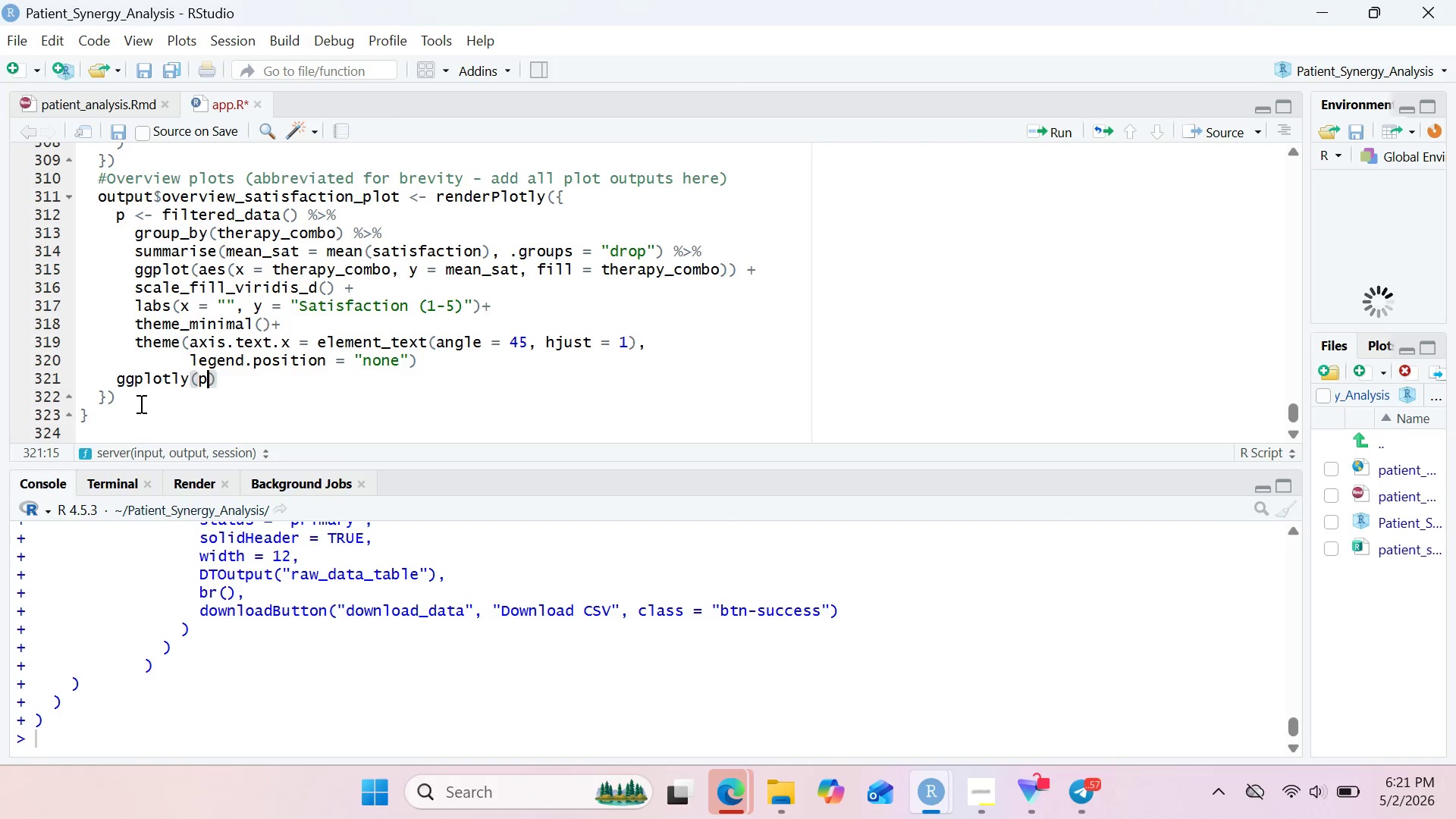 
left_click([140, 403])
 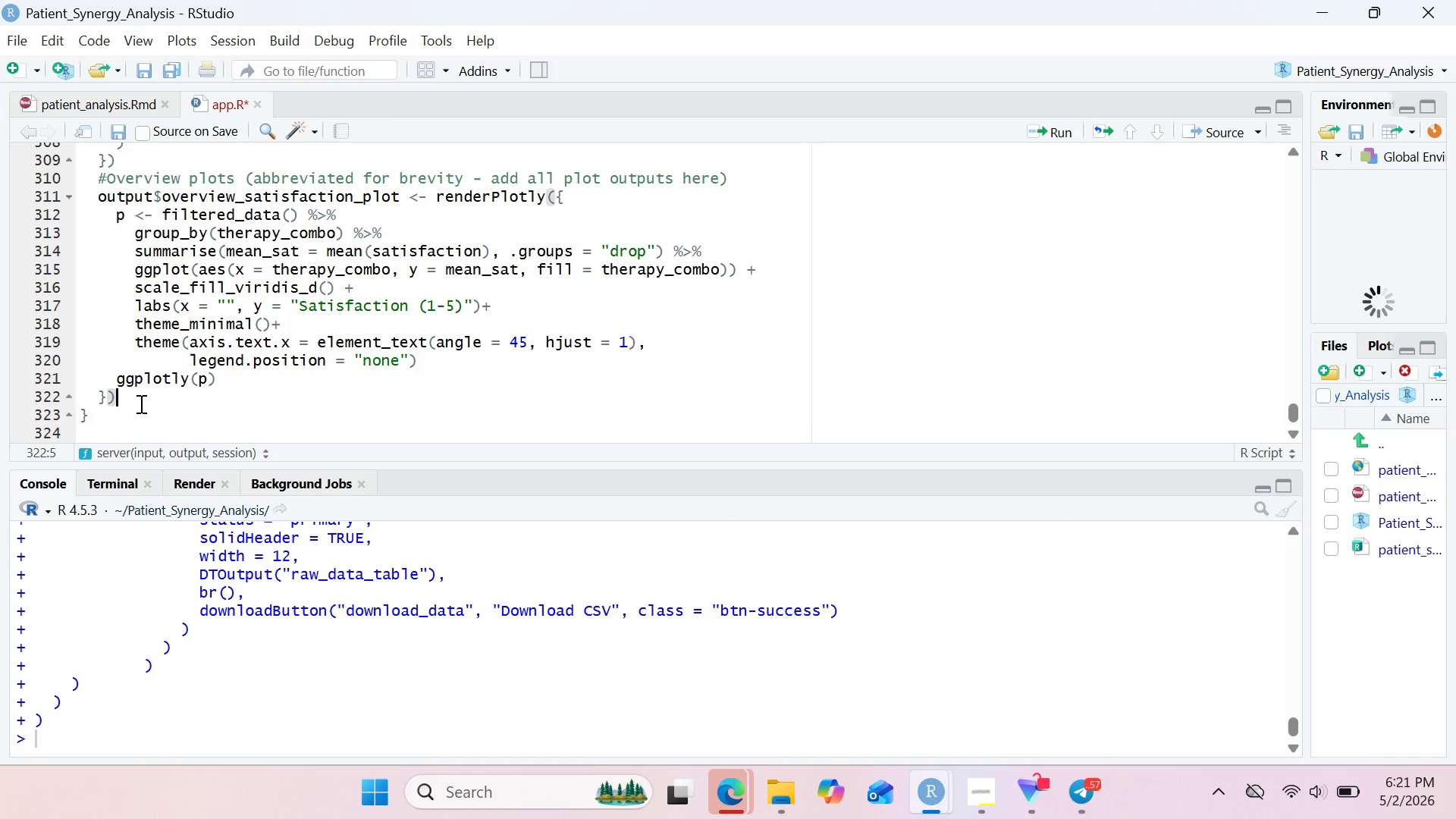 
key(Enter)
 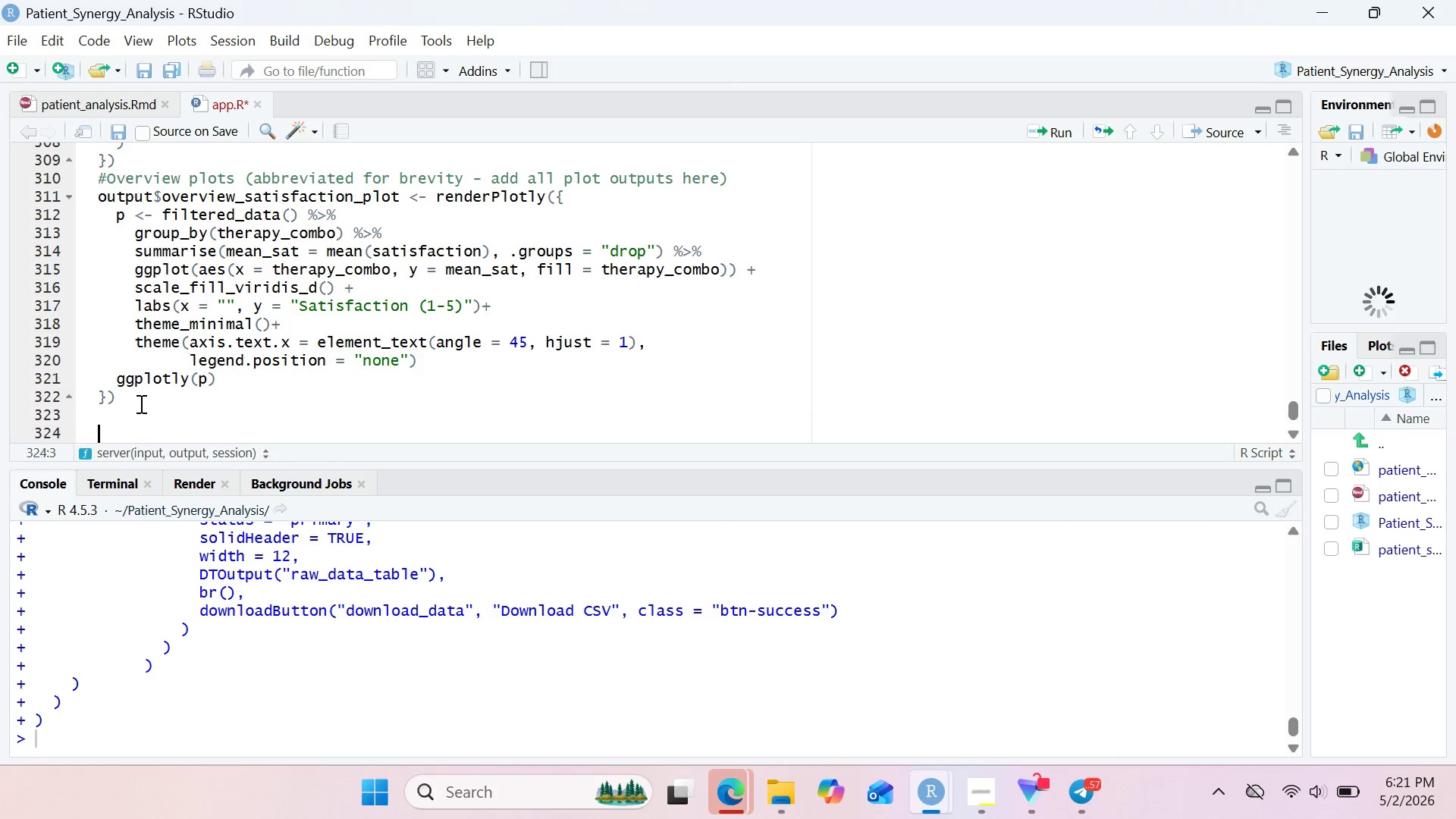 
key(Enter)
 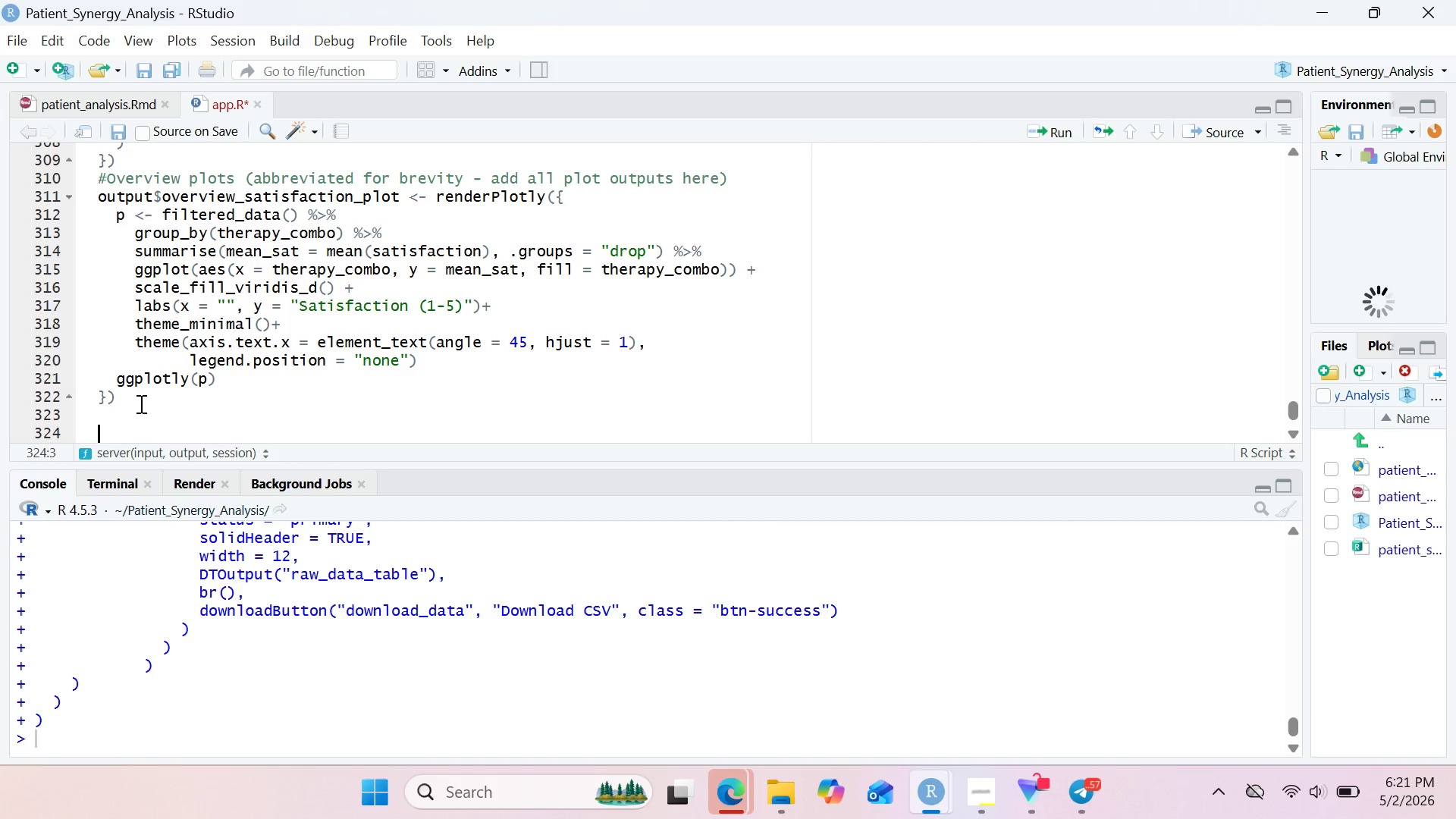 
wait(11.06)
 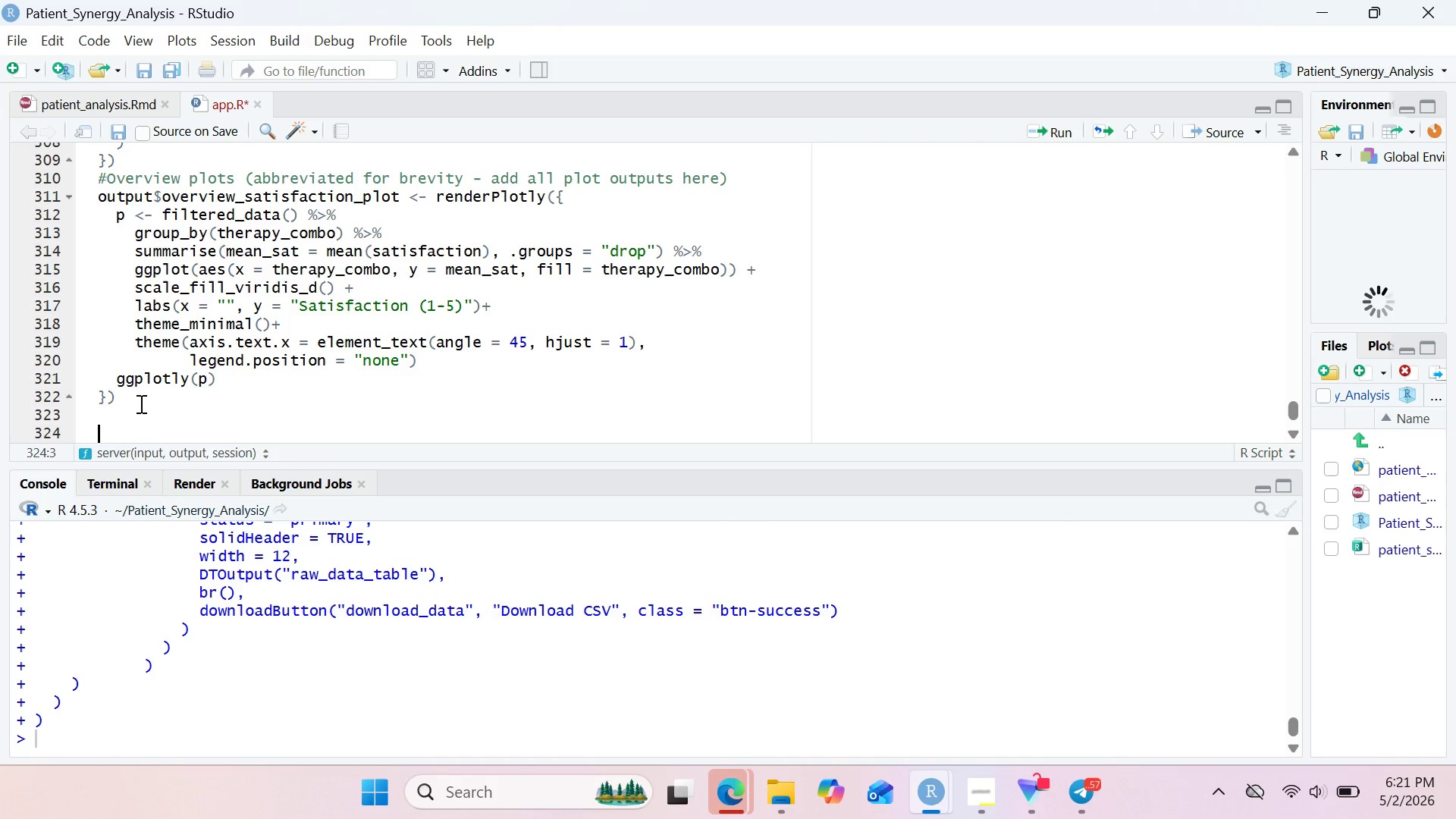 
type(oup)
key(Backspace)
type(t)
 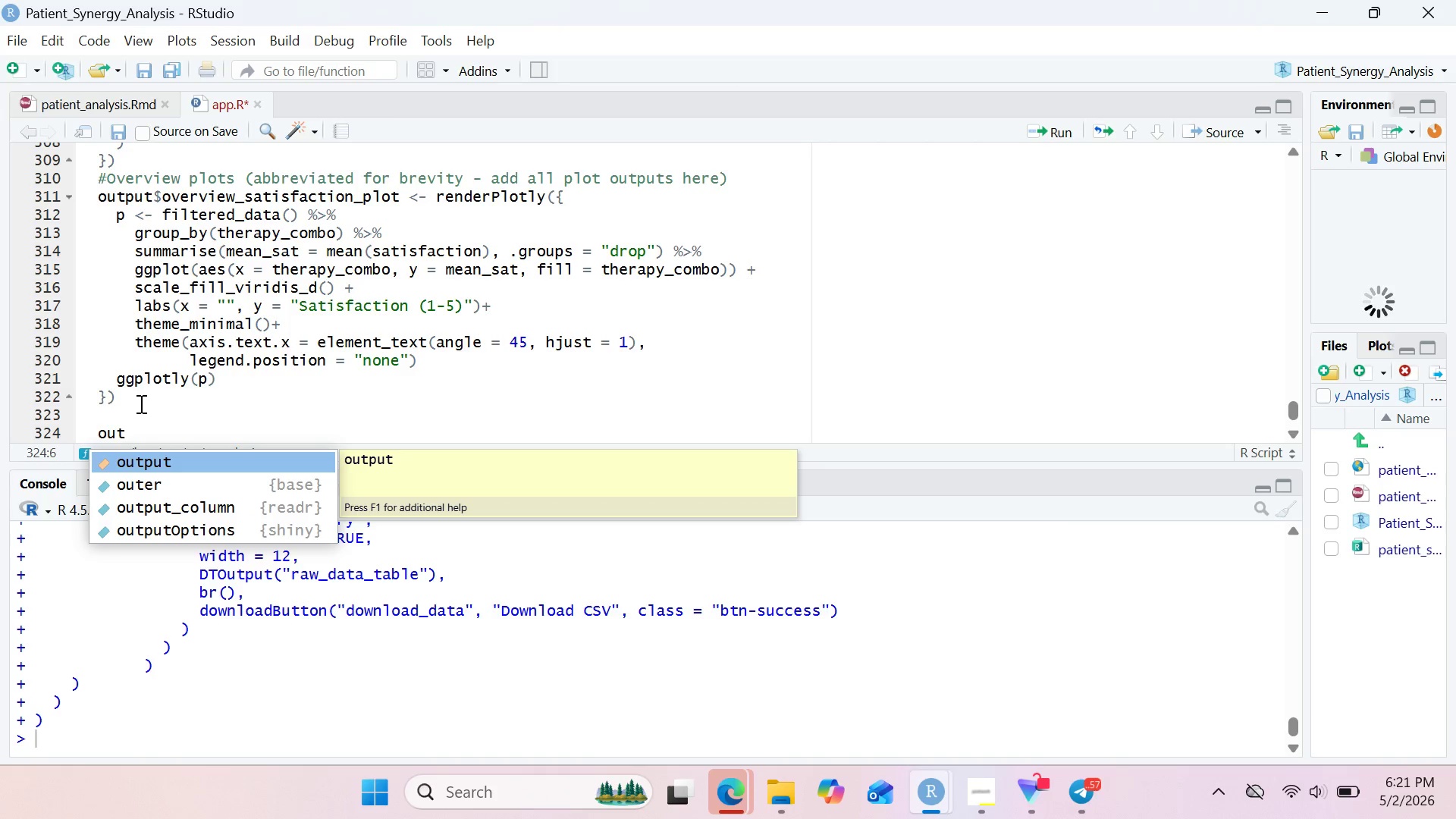 
key(Enter)
 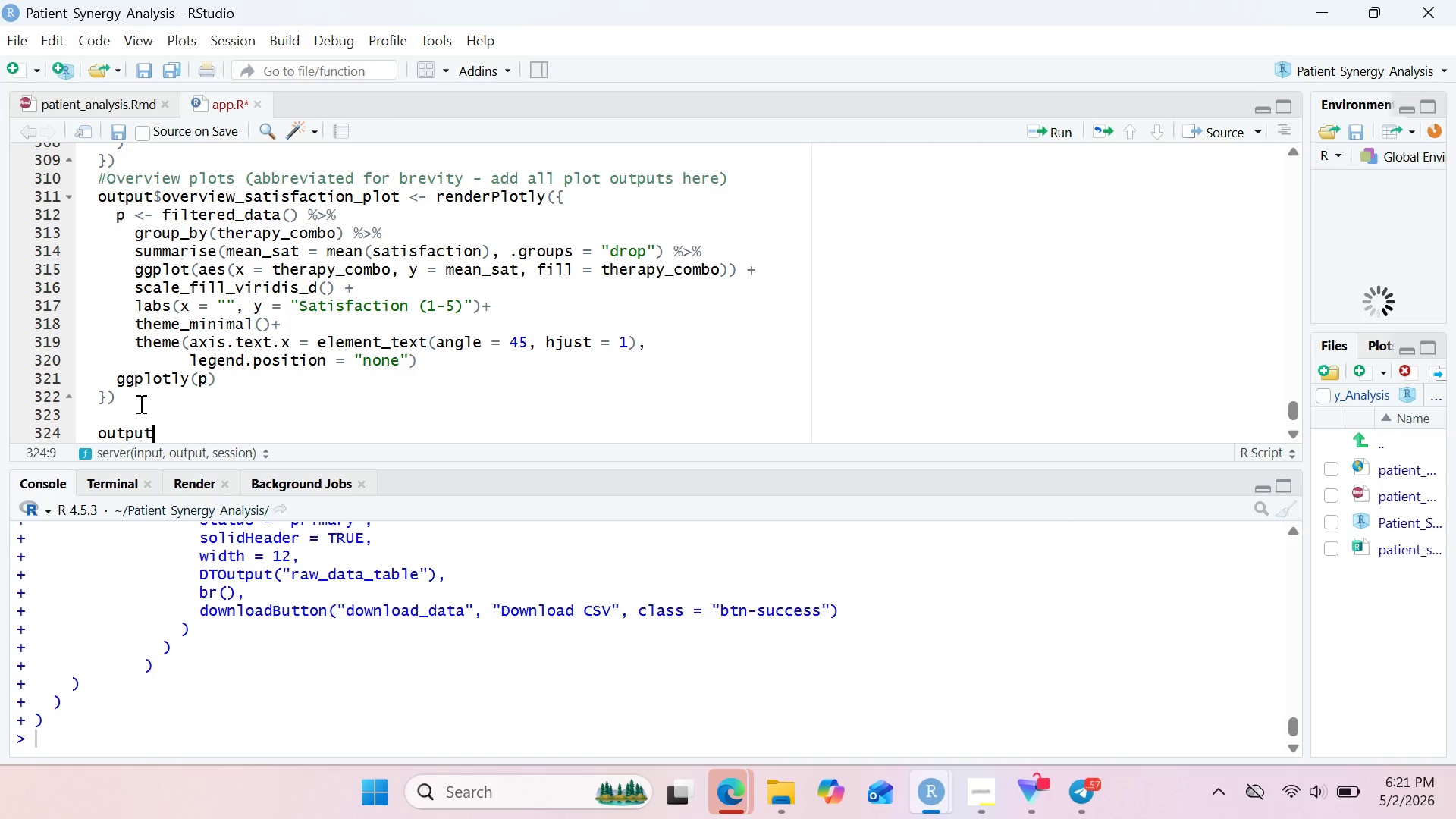 
type($overview_recovery_plot <- render)
 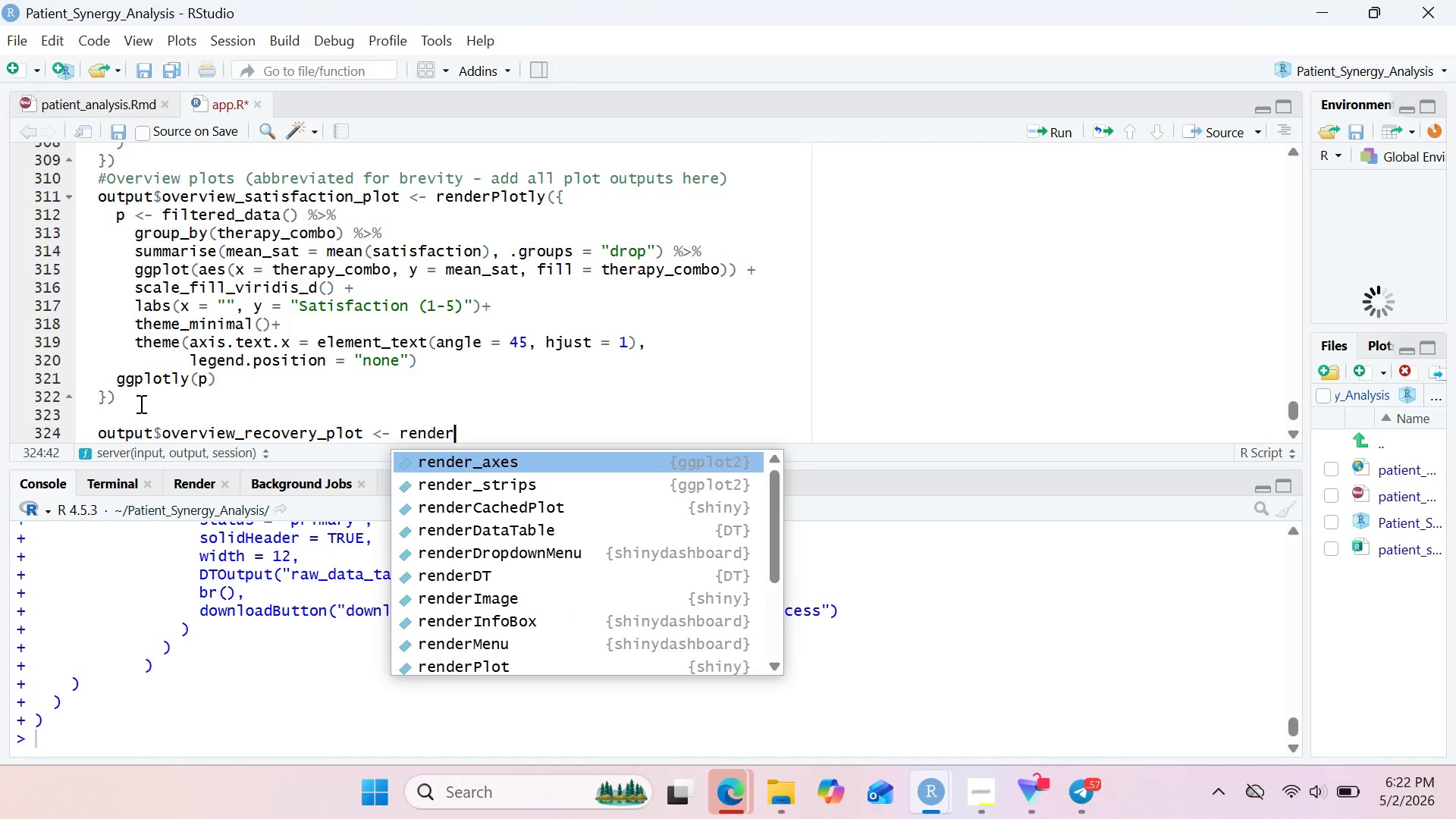 
type(Ploty)
 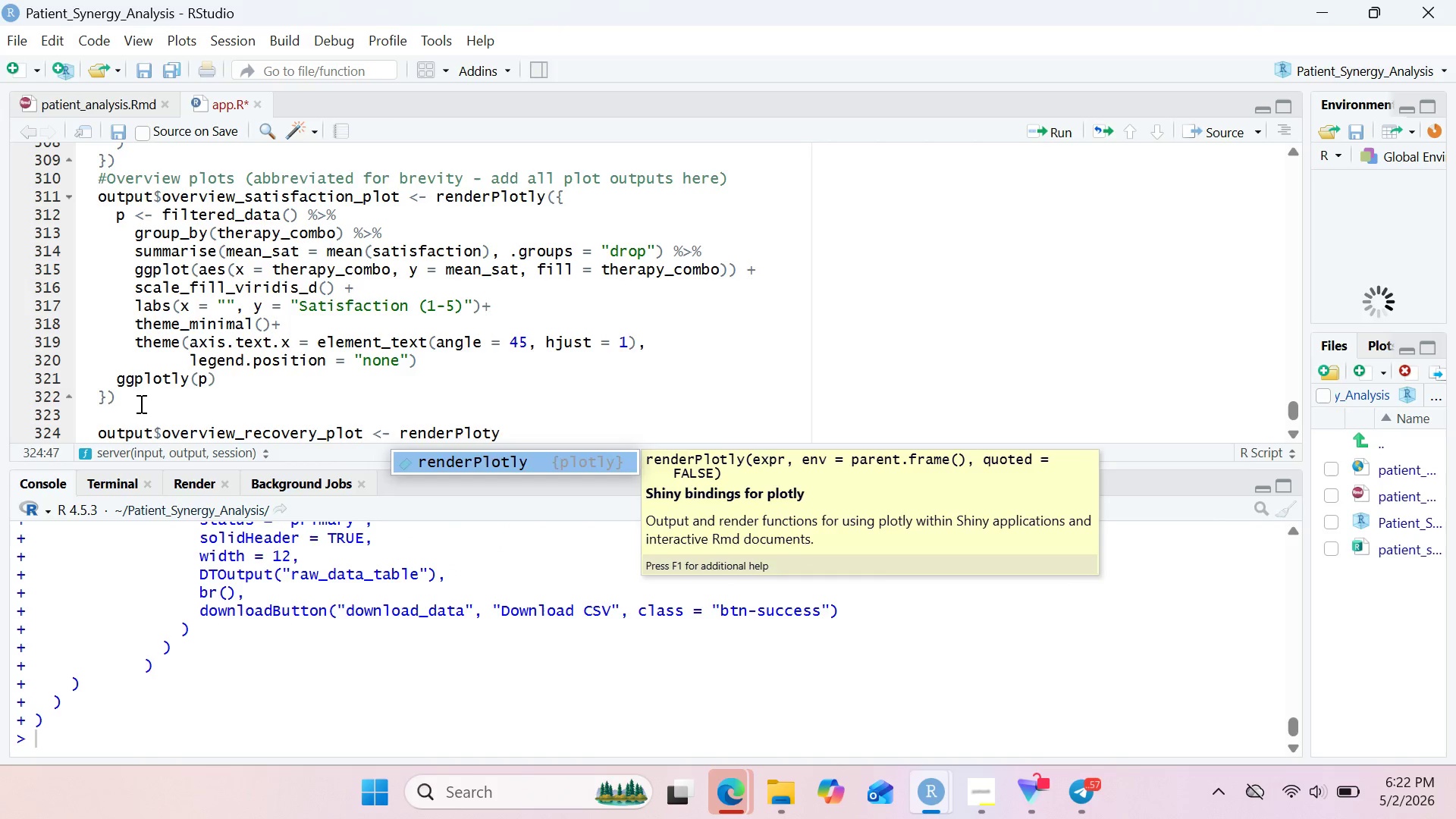 
key(Enter)
 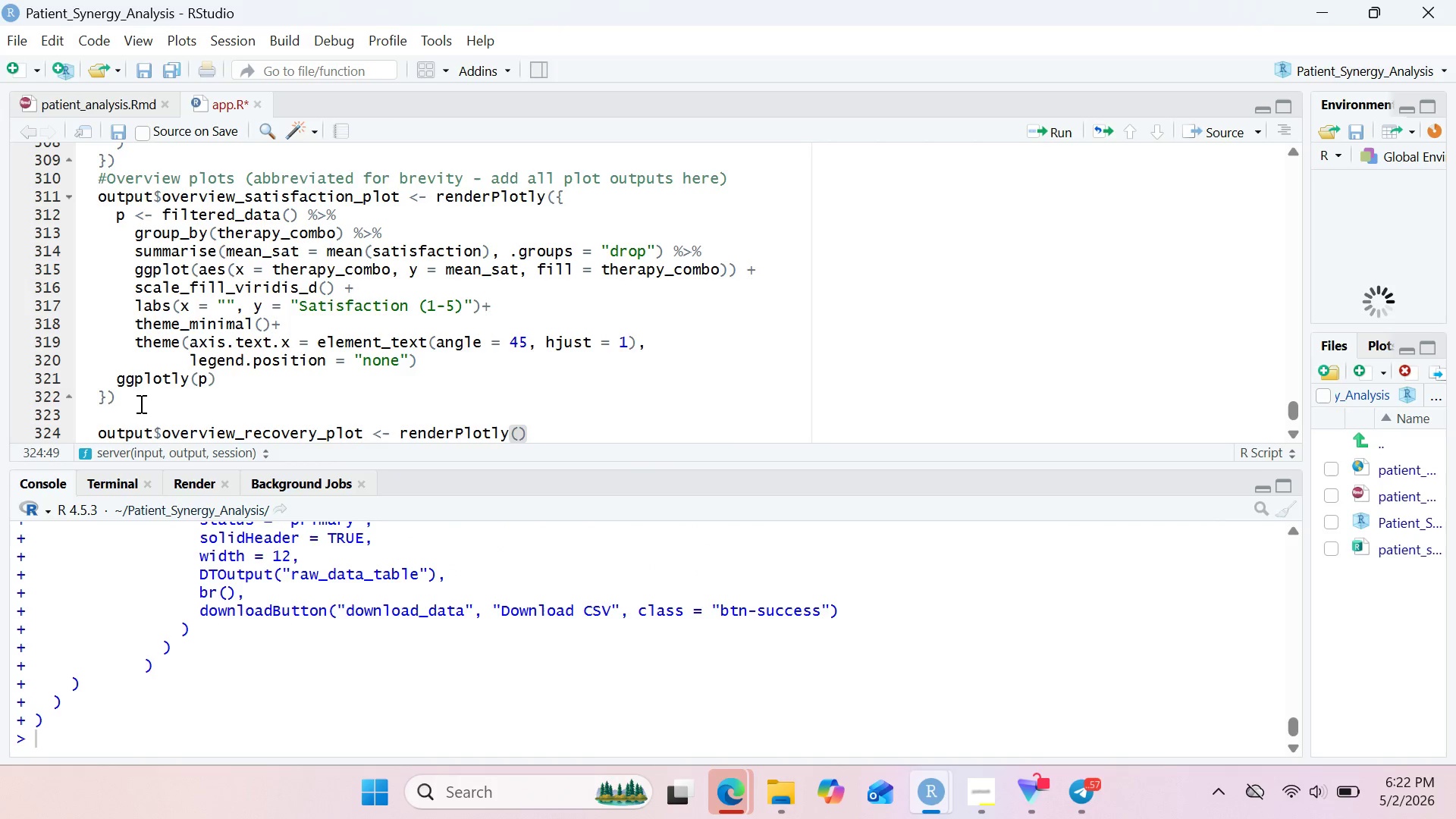 
key(Shift+BracketLeft)
 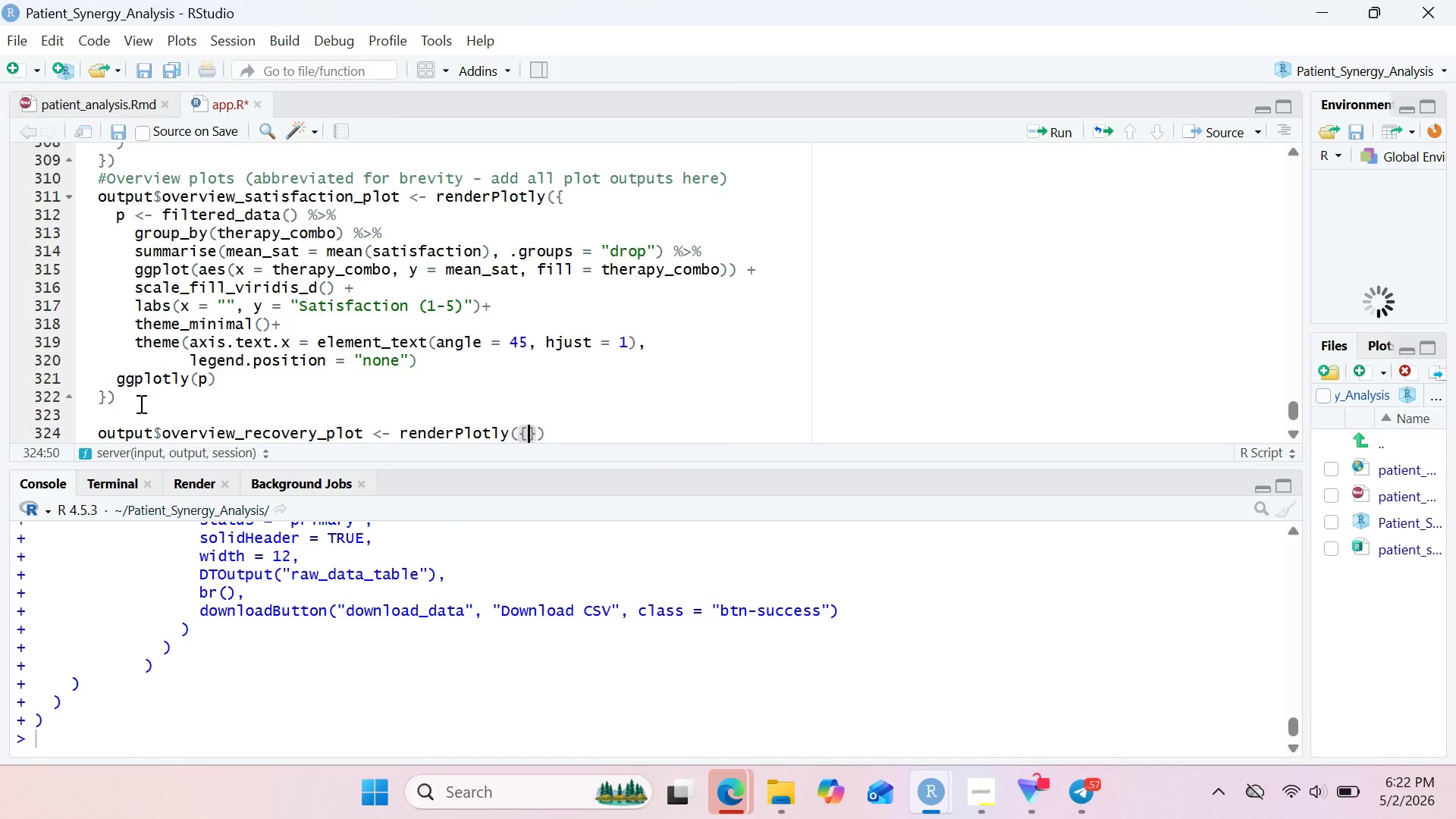 
key(Enter)
 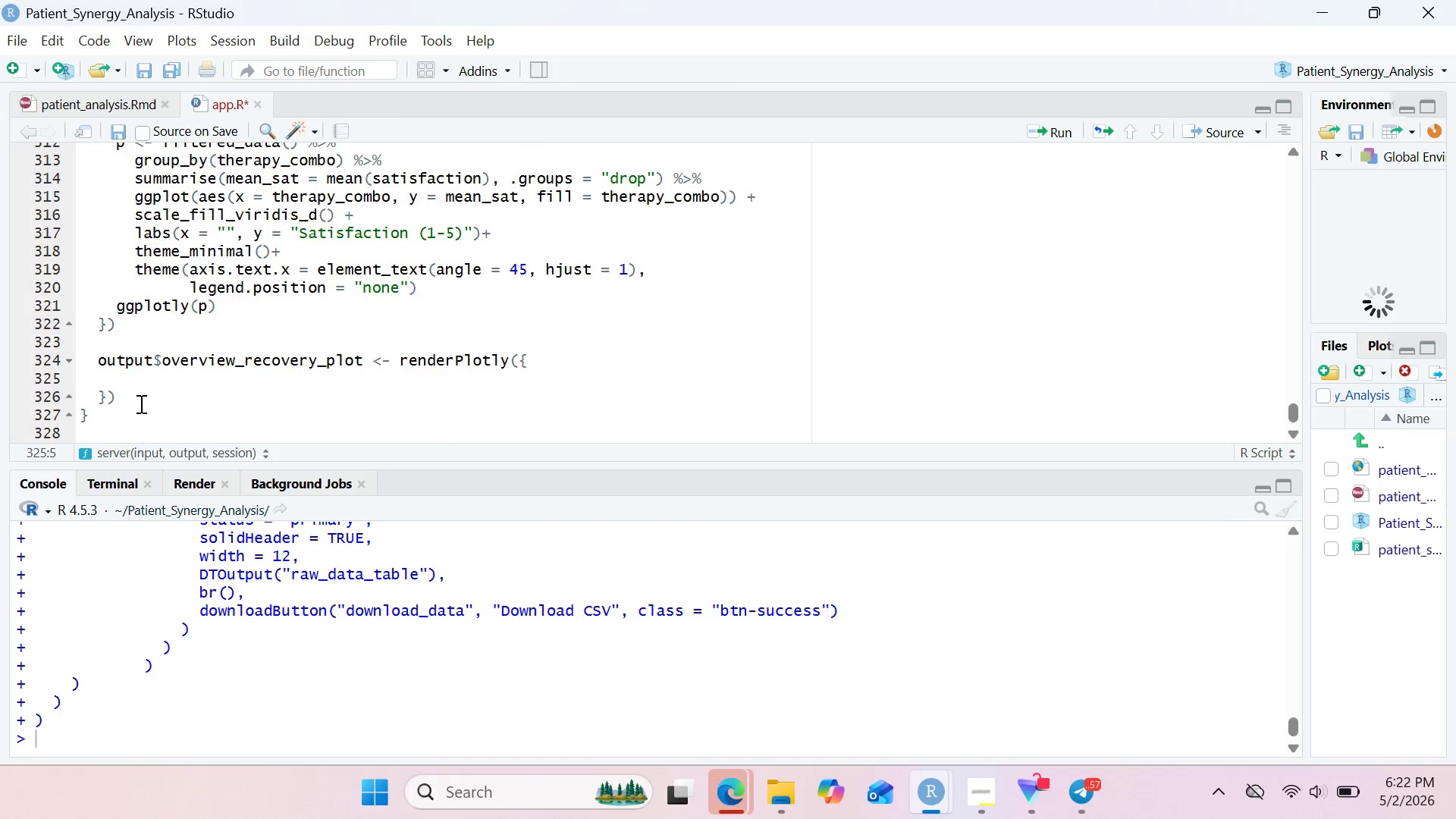 
type(p <- filtered_data()
 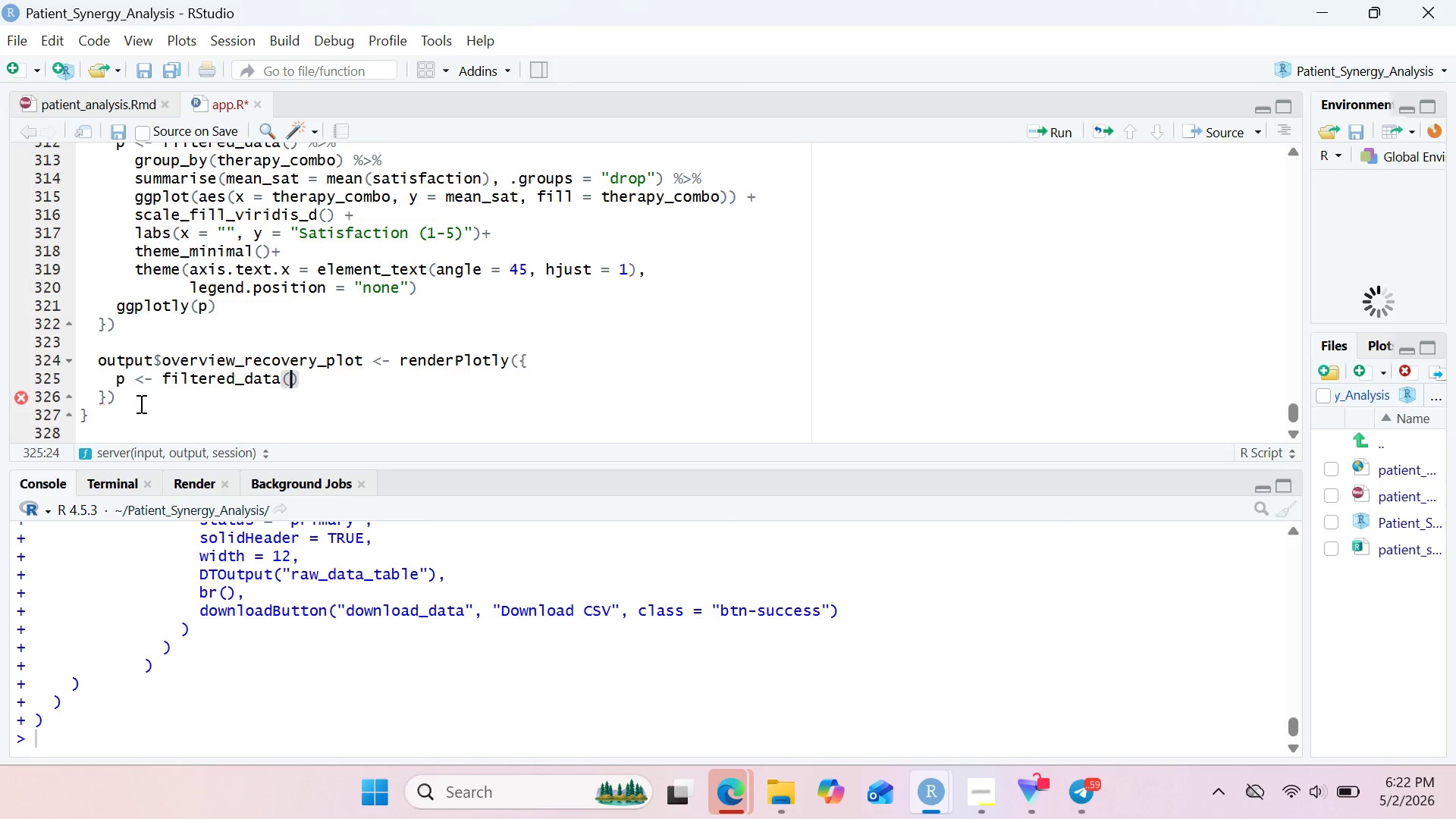 
key(ArrowRight)
 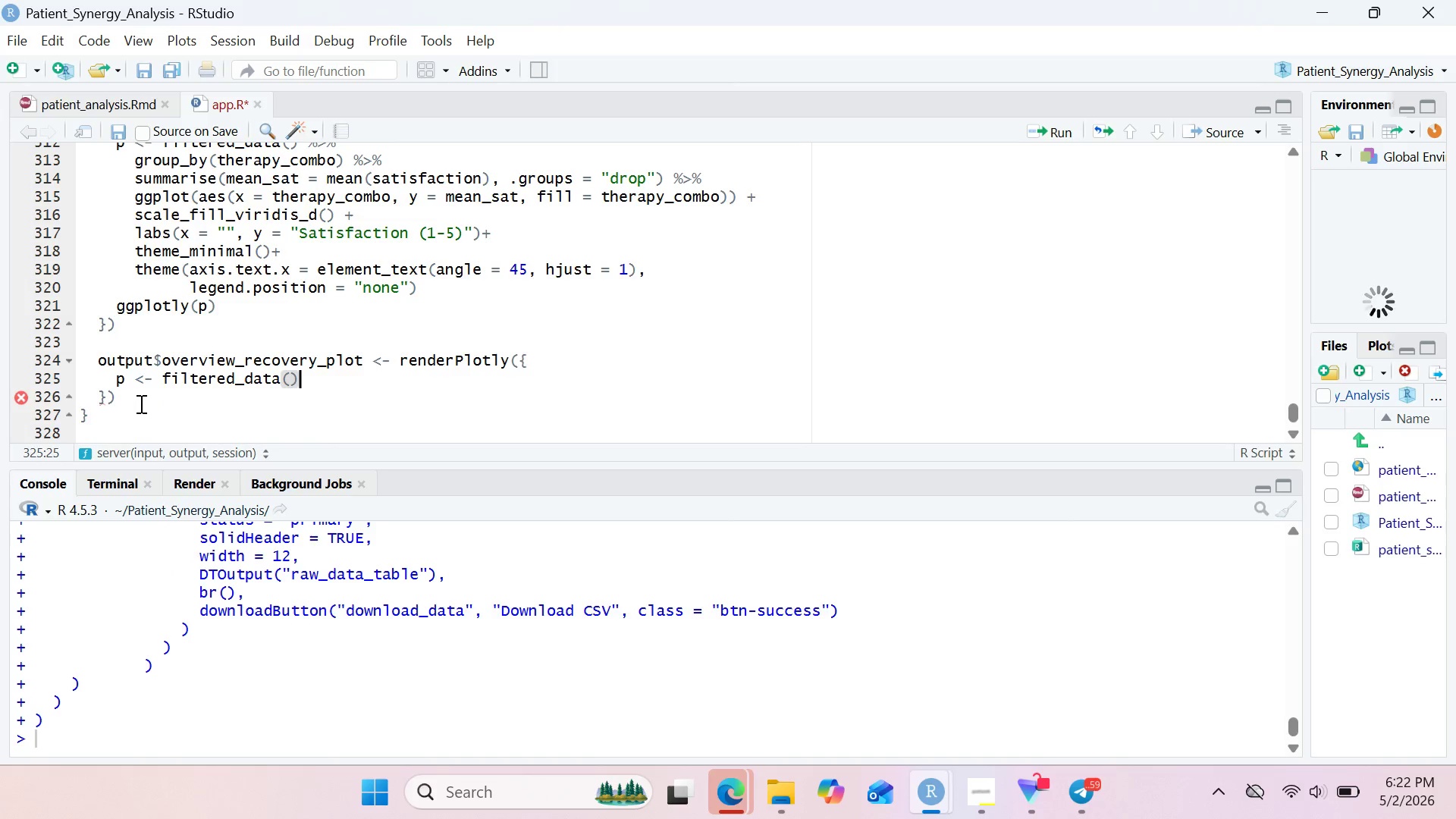 
key(Space)
 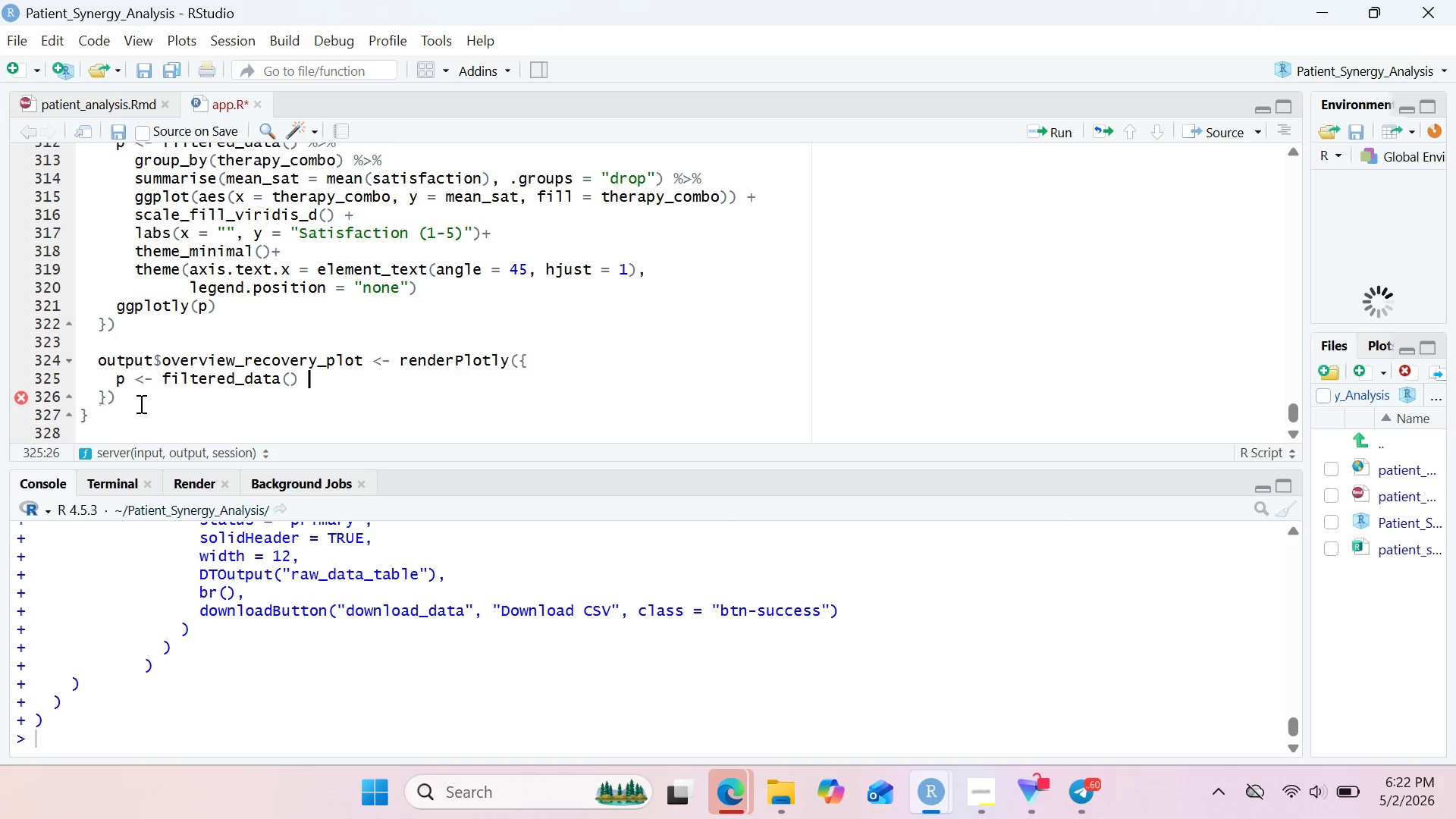 
key(Shift+5)
 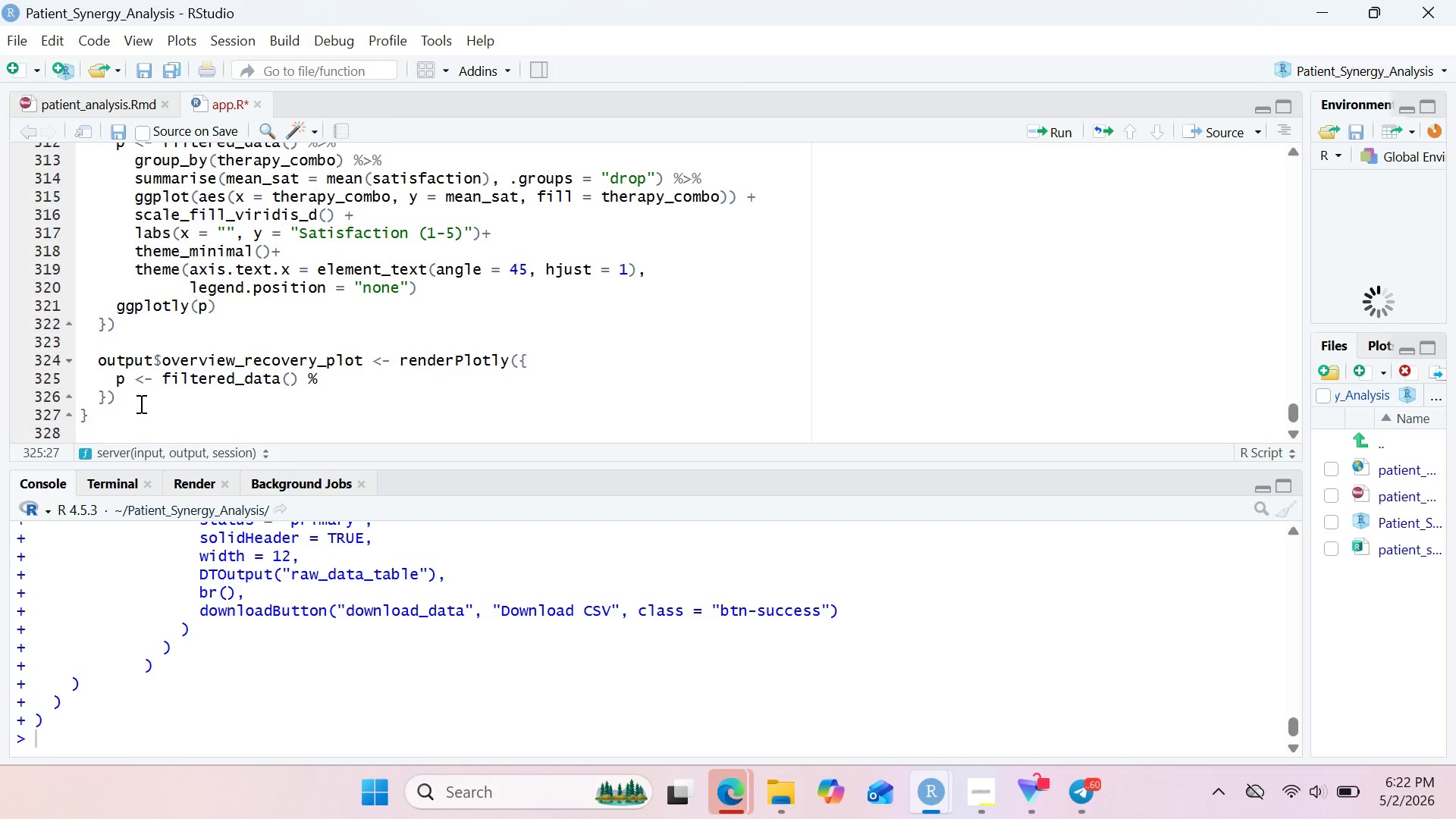 
key(Shift+Period)
 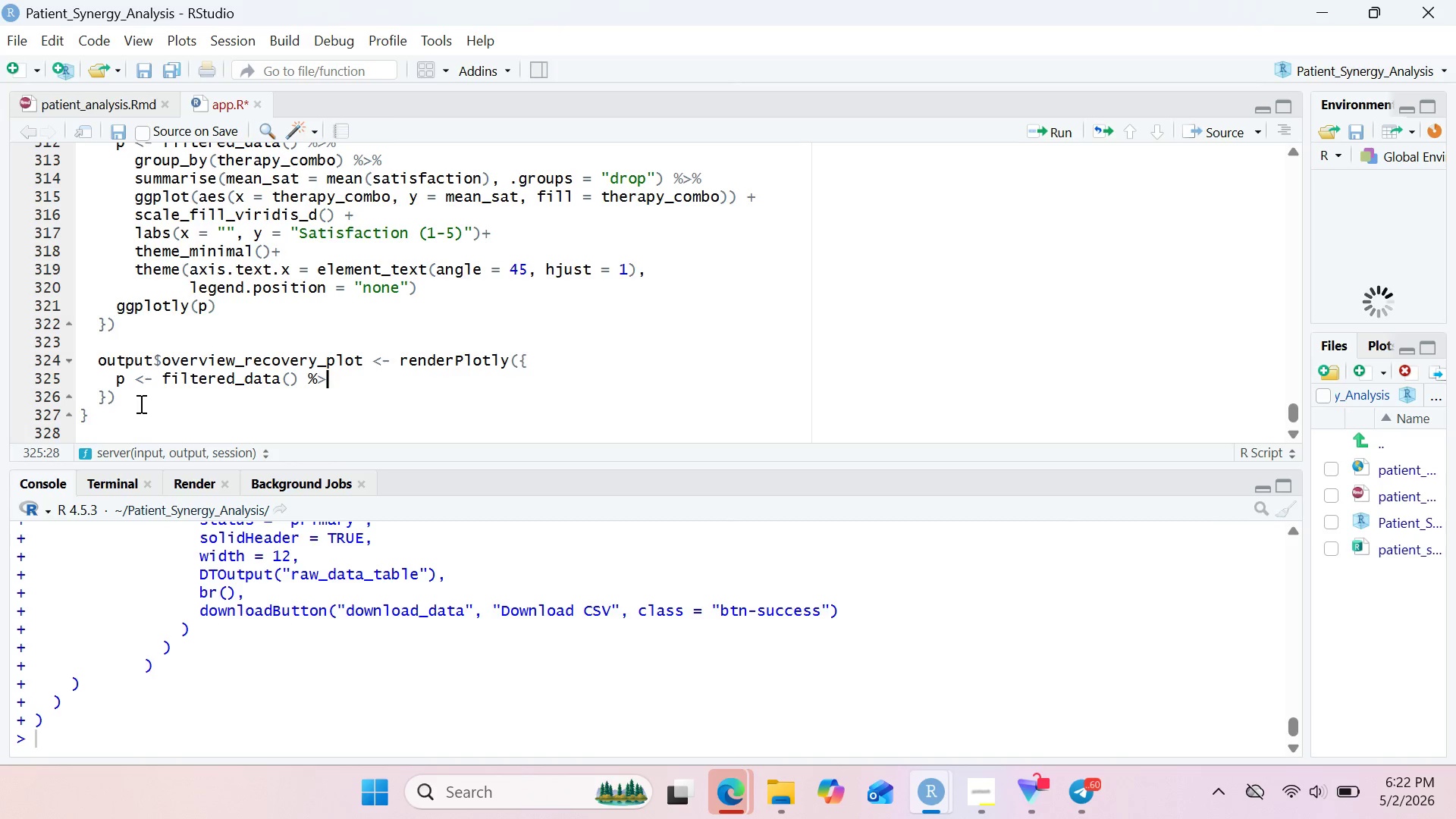 
key(Shift+5)
 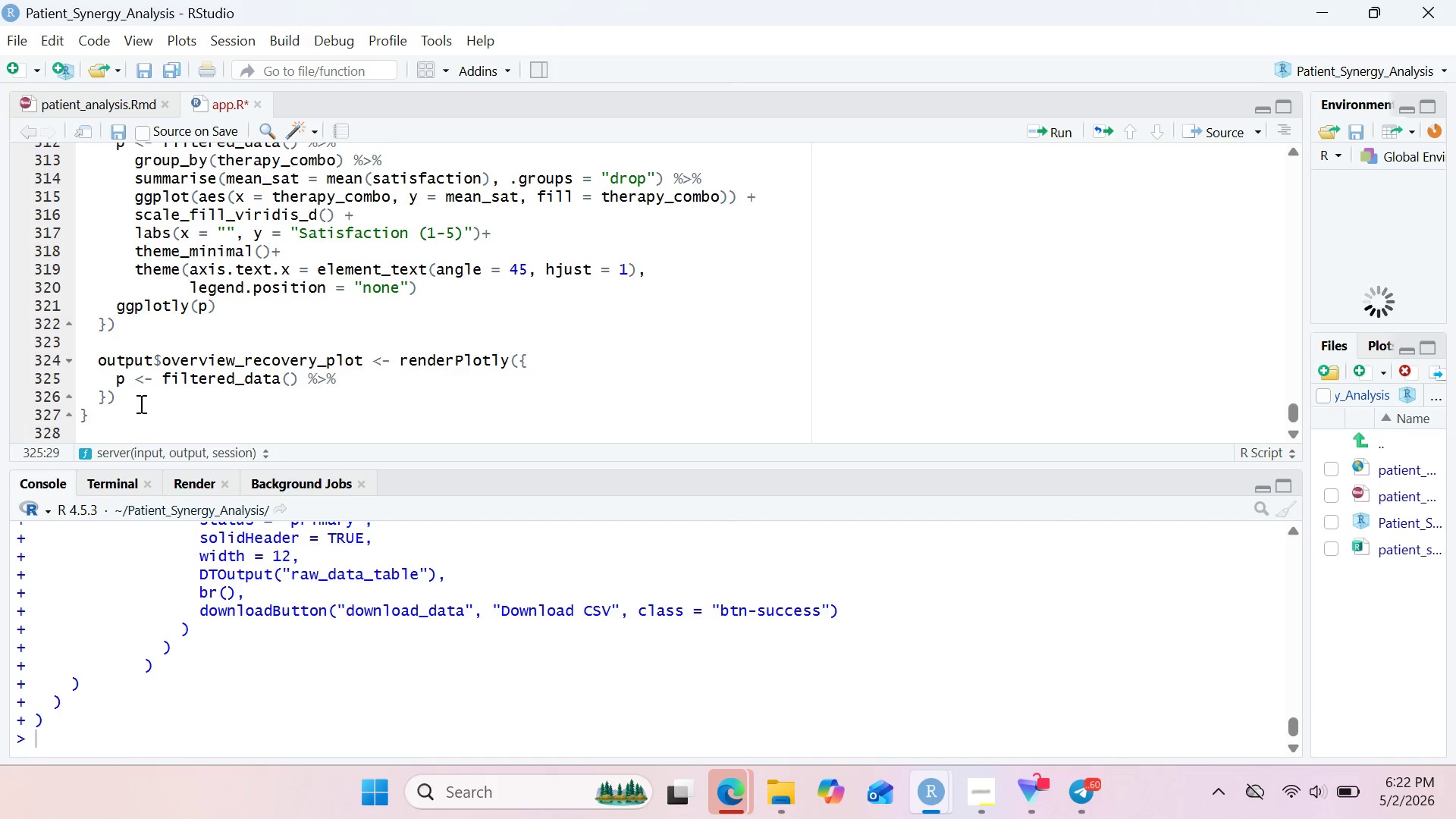 
key(Shift+Enter)
 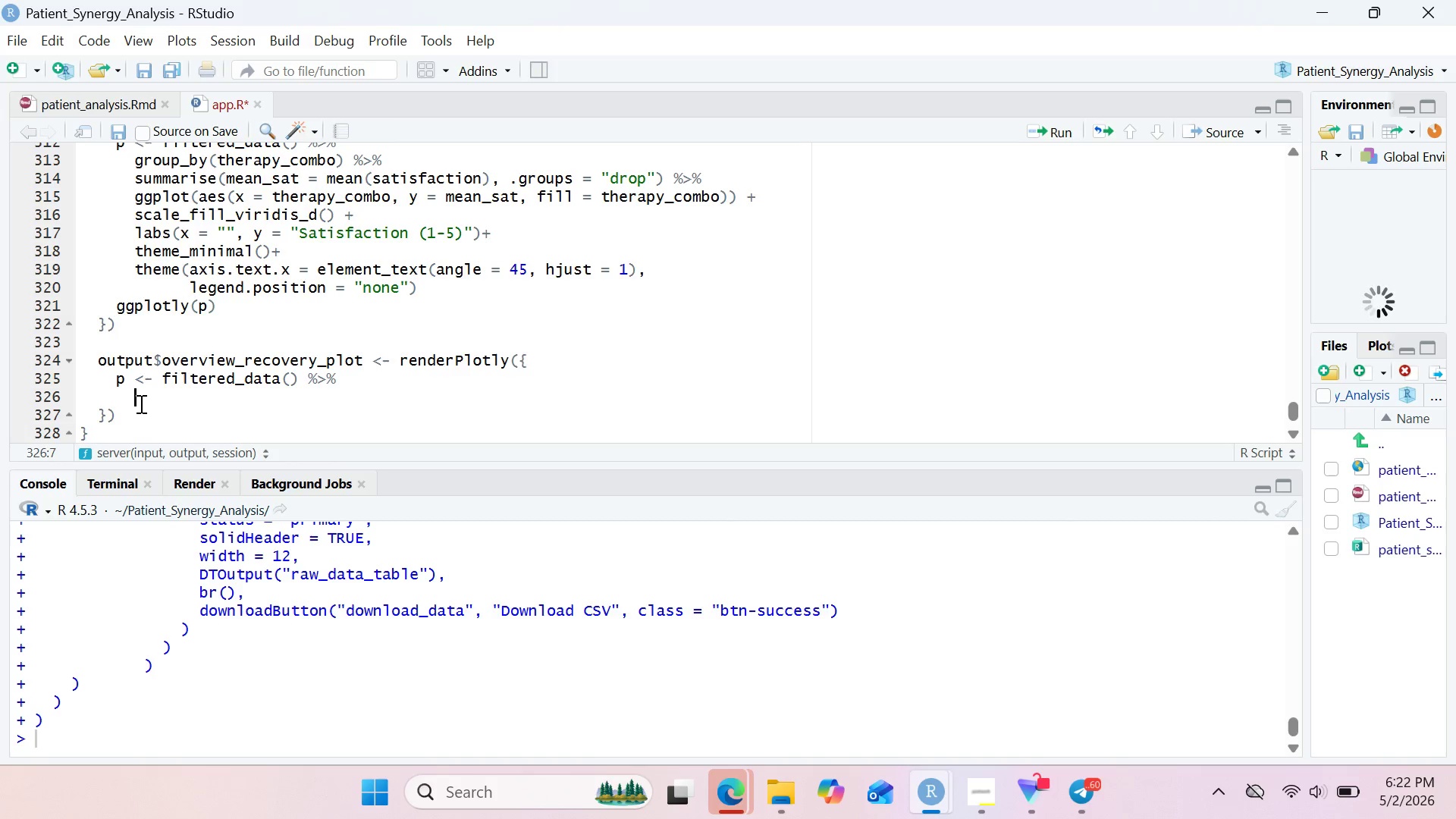 
type(ggplo)
 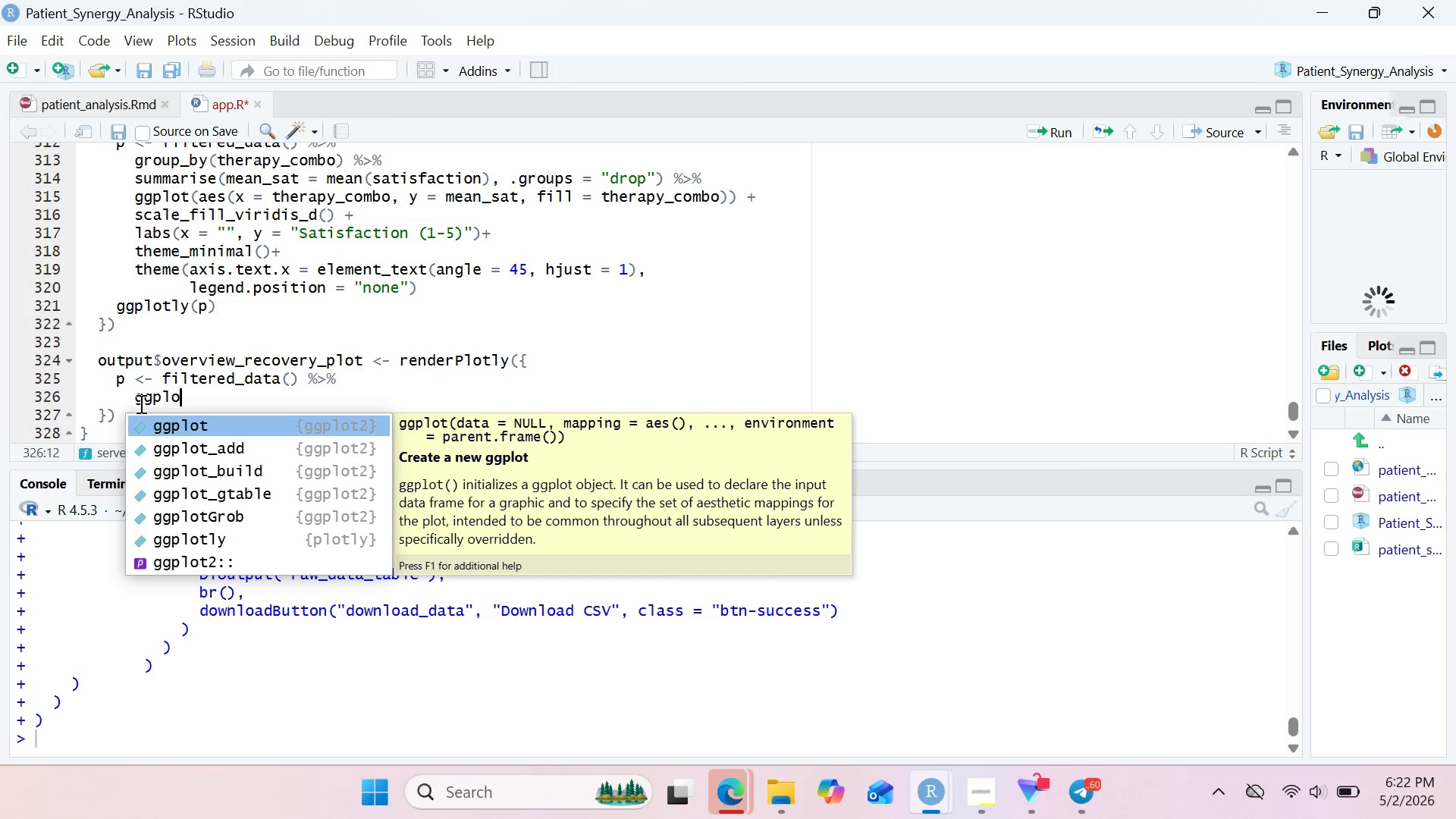 
key(Enter)
 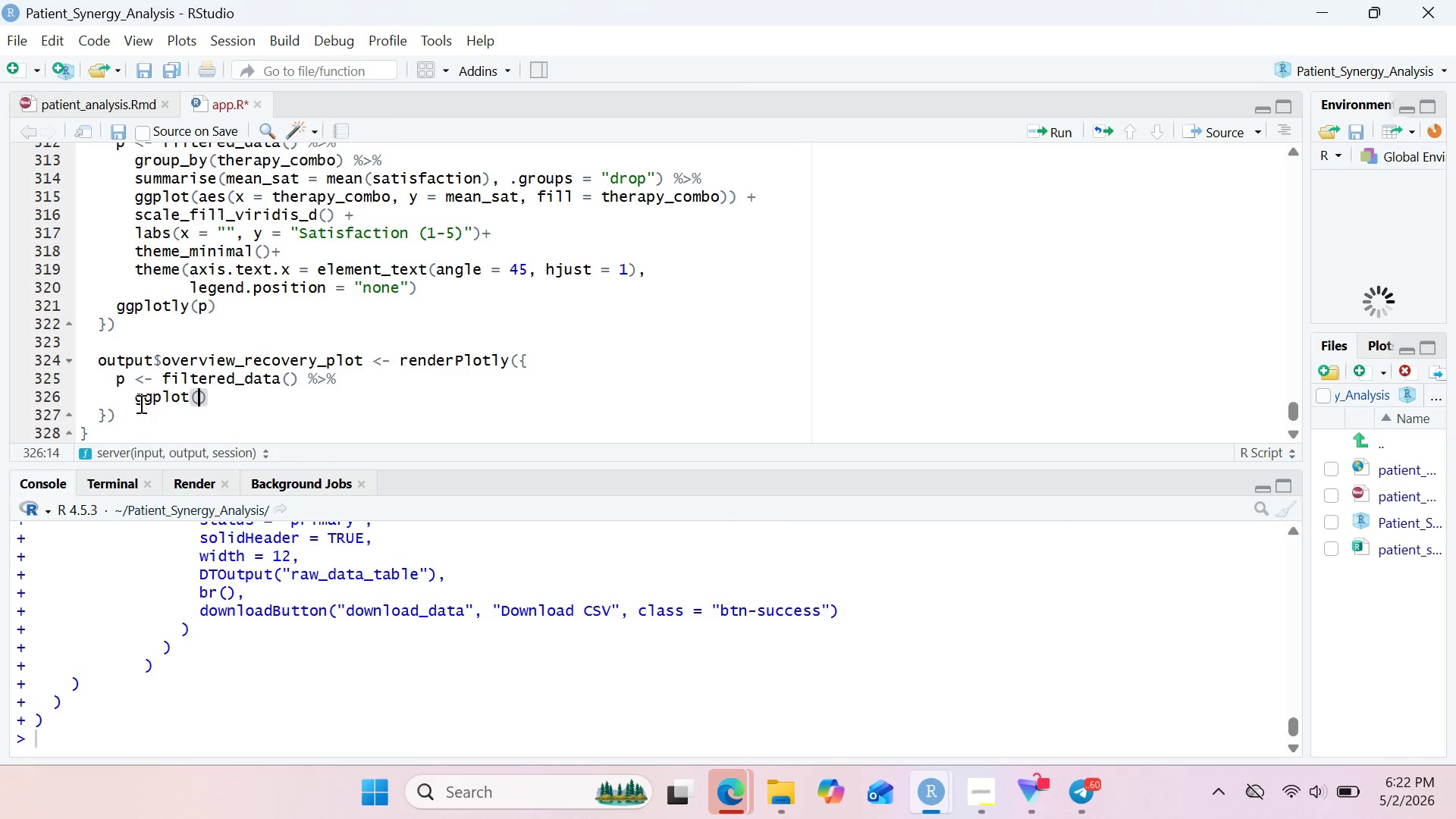 
key(Shift+9)
 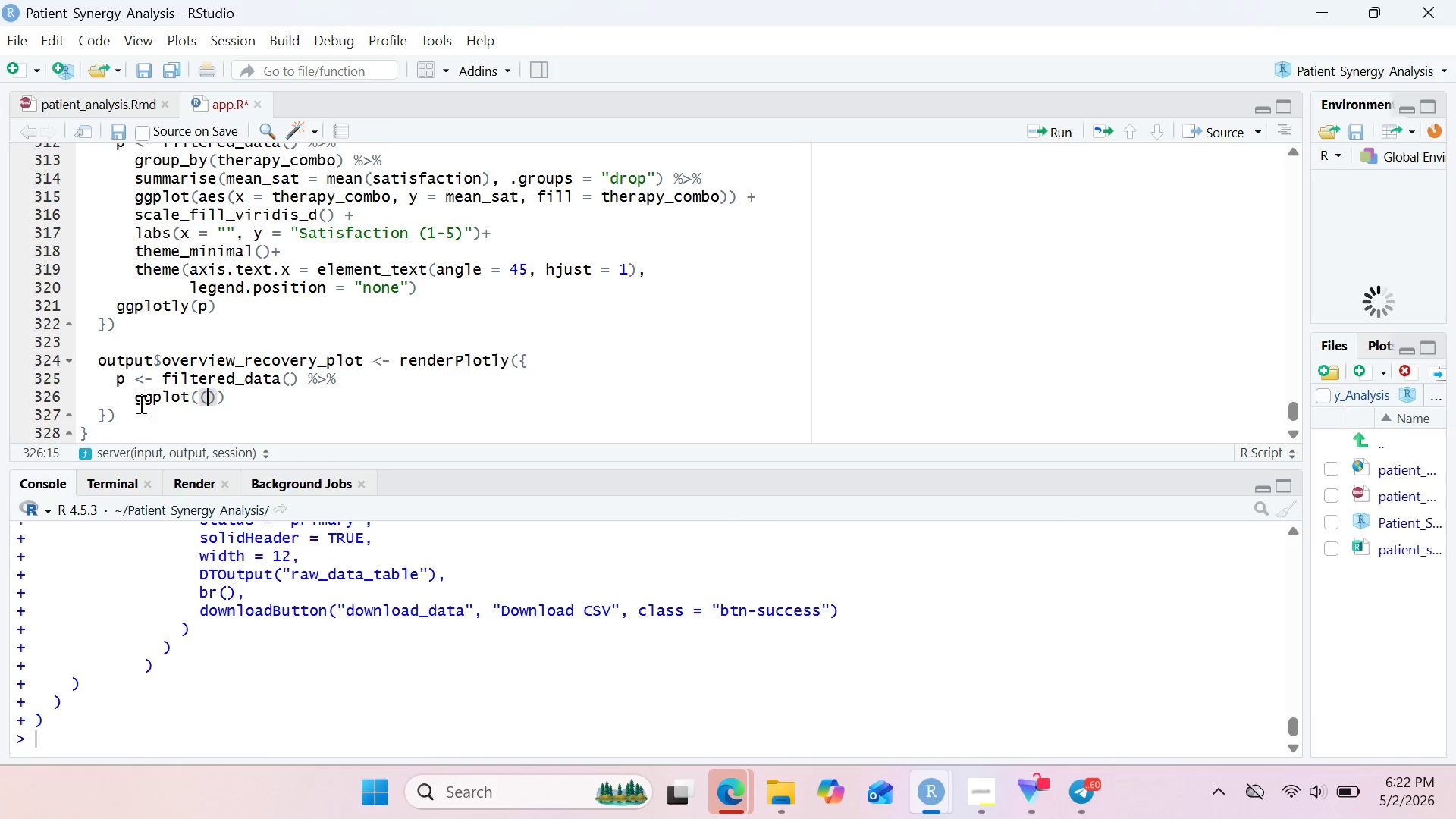 
key(Control+ControlLeft)
 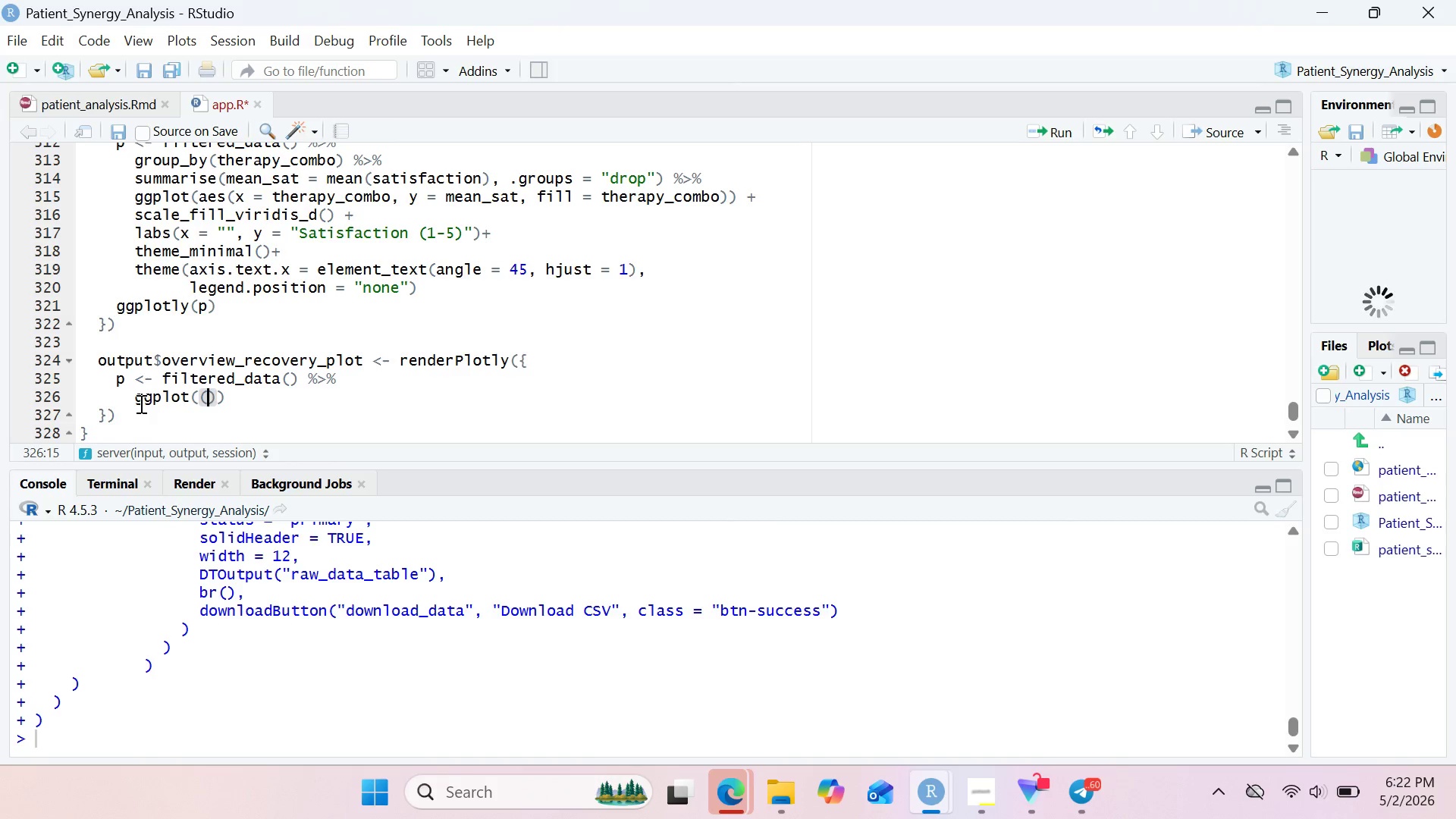 
key(Control+ControlLeft)
 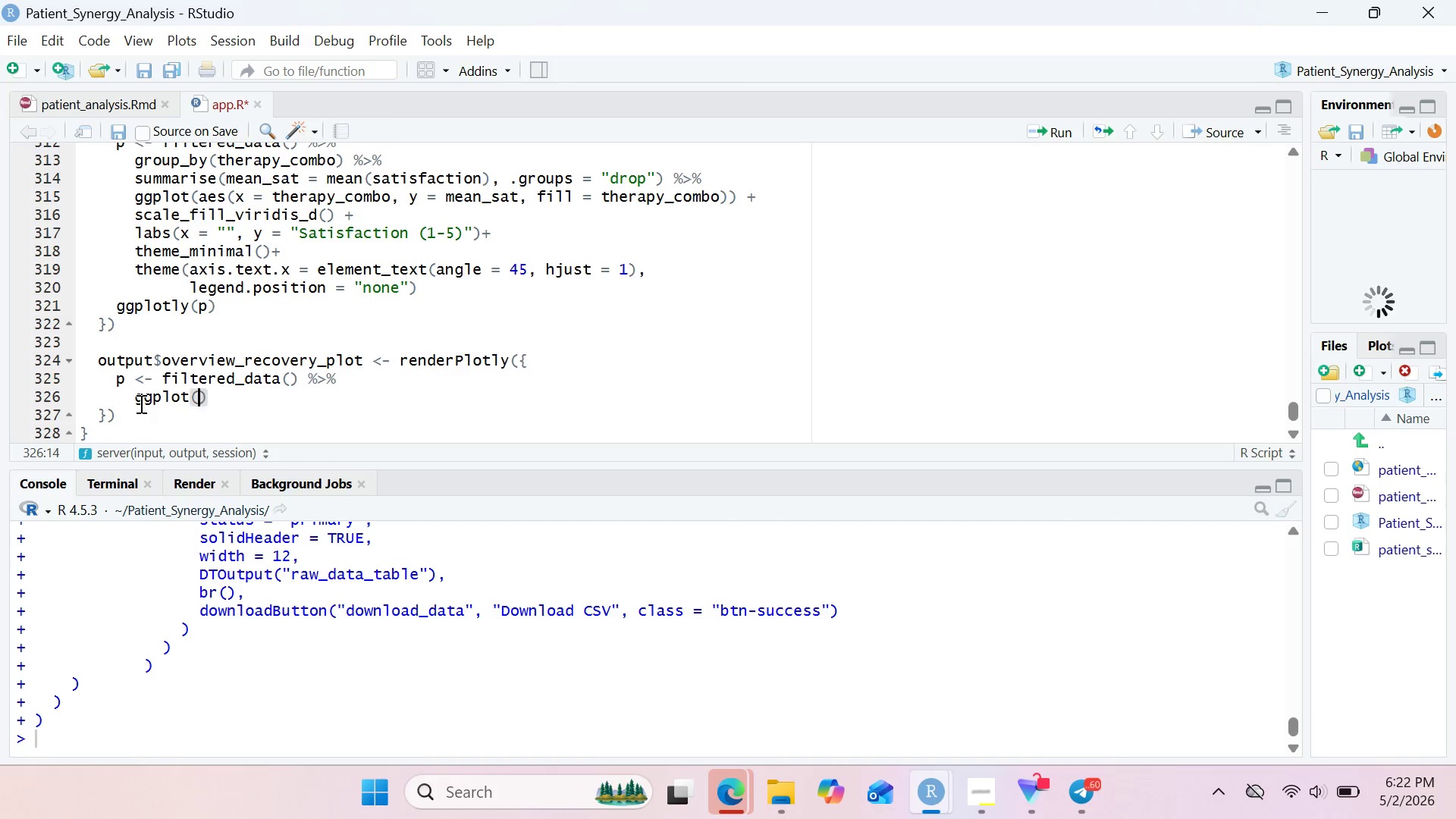 
key(Control+Z)
 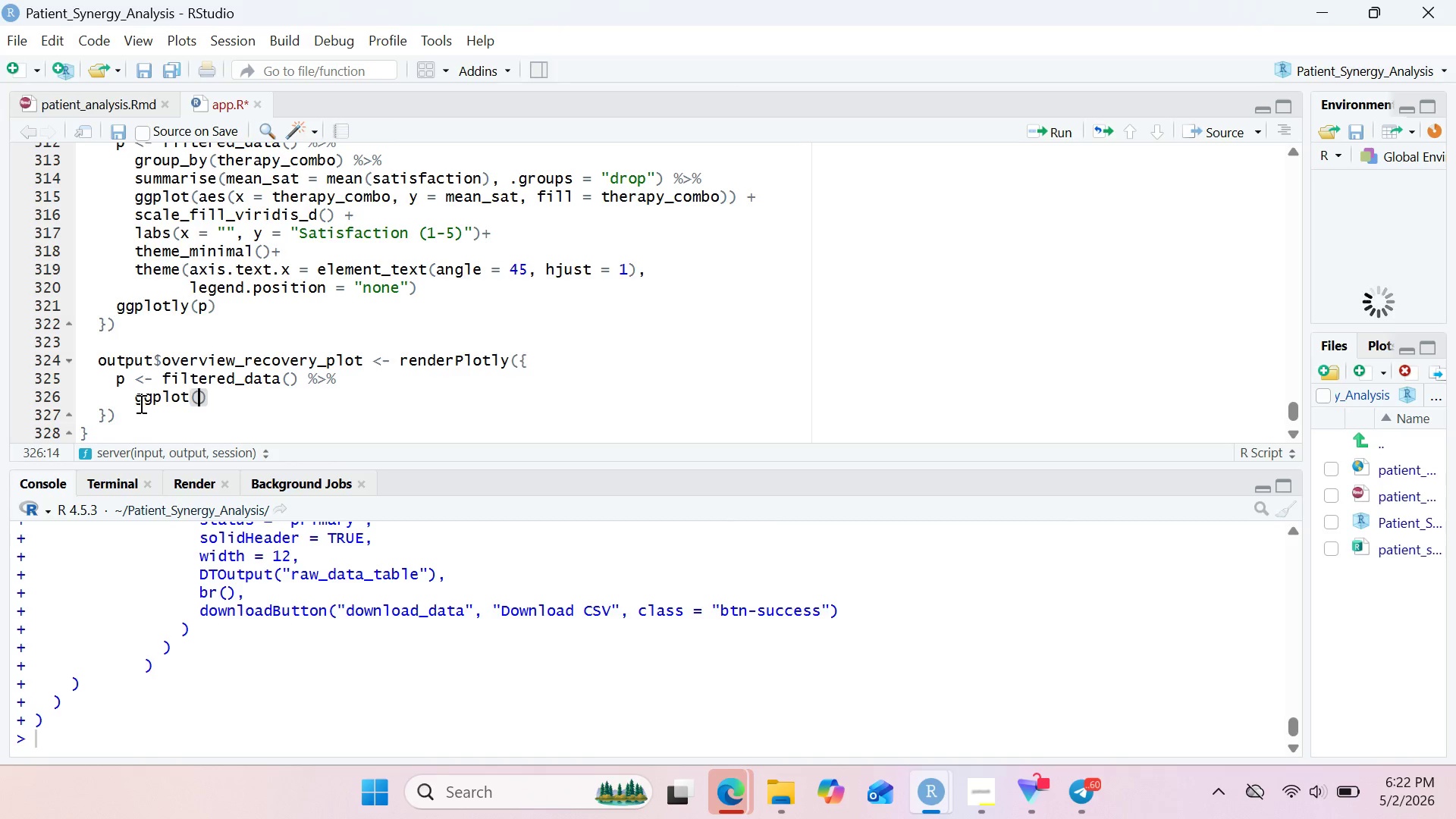 
type(aes(x - )
key(Backspace)
key(Backspace)
type(= )
 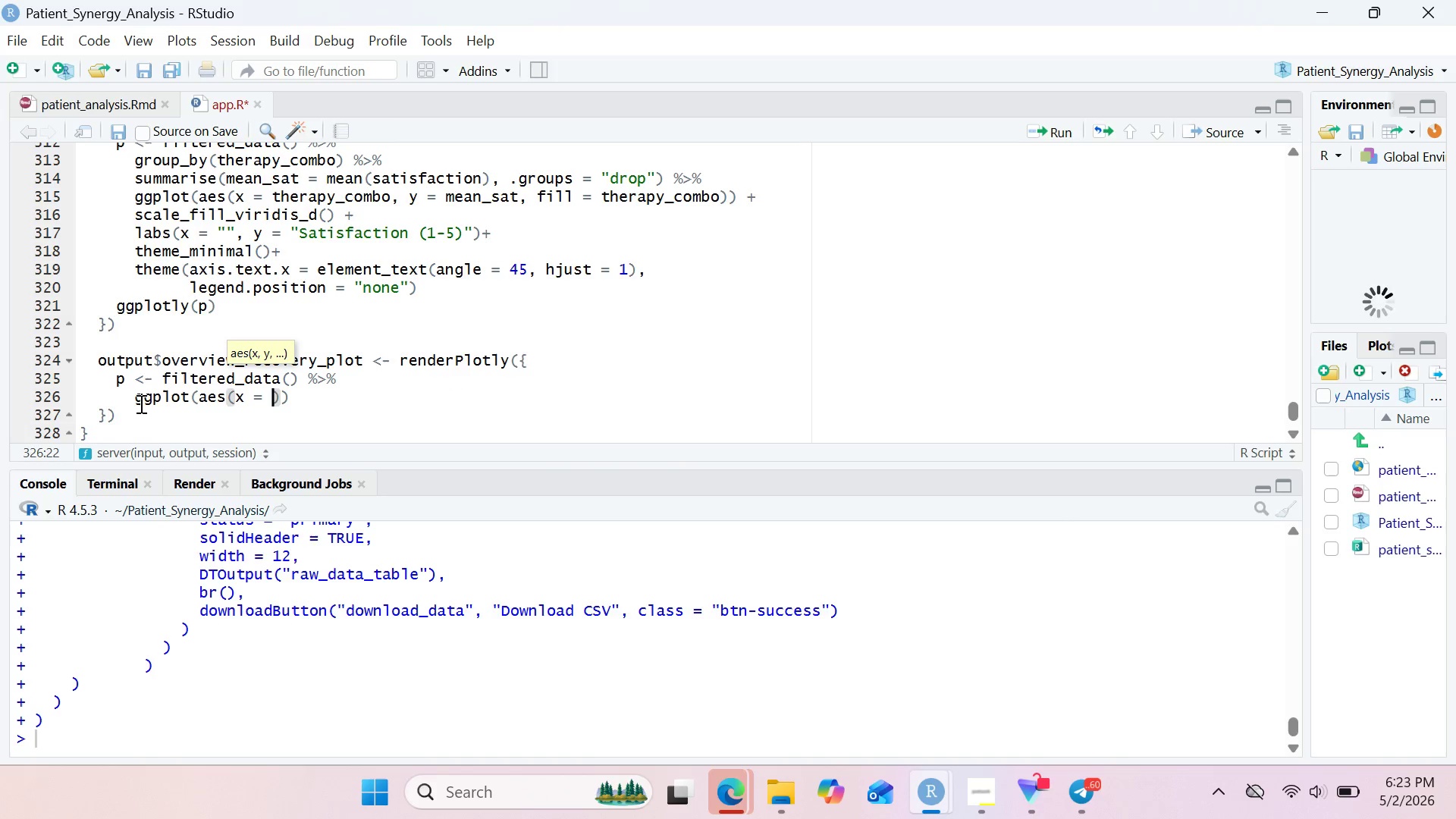 
wait(79.27)
 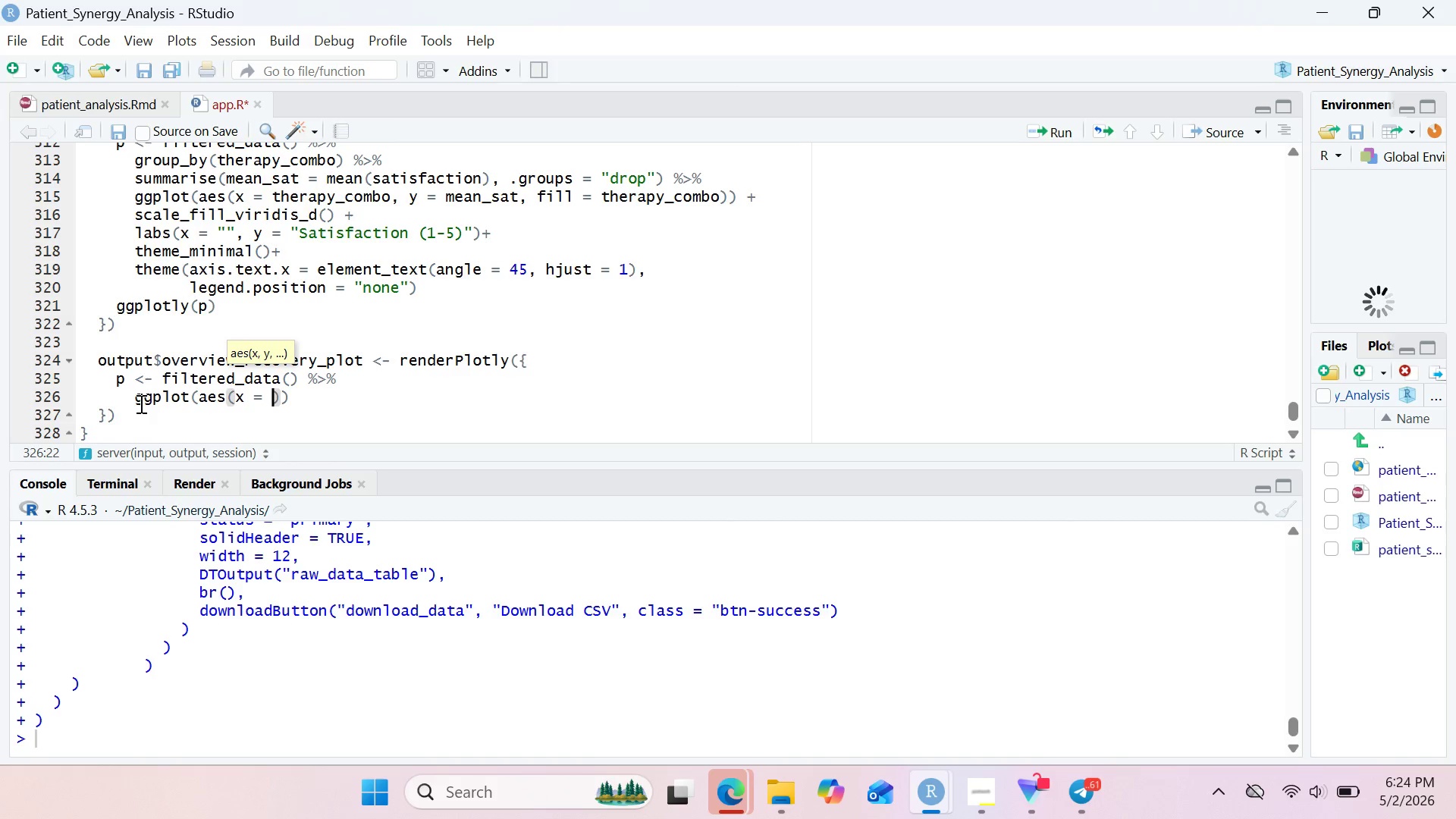 
type(therapy_combo, y = recovery_)
 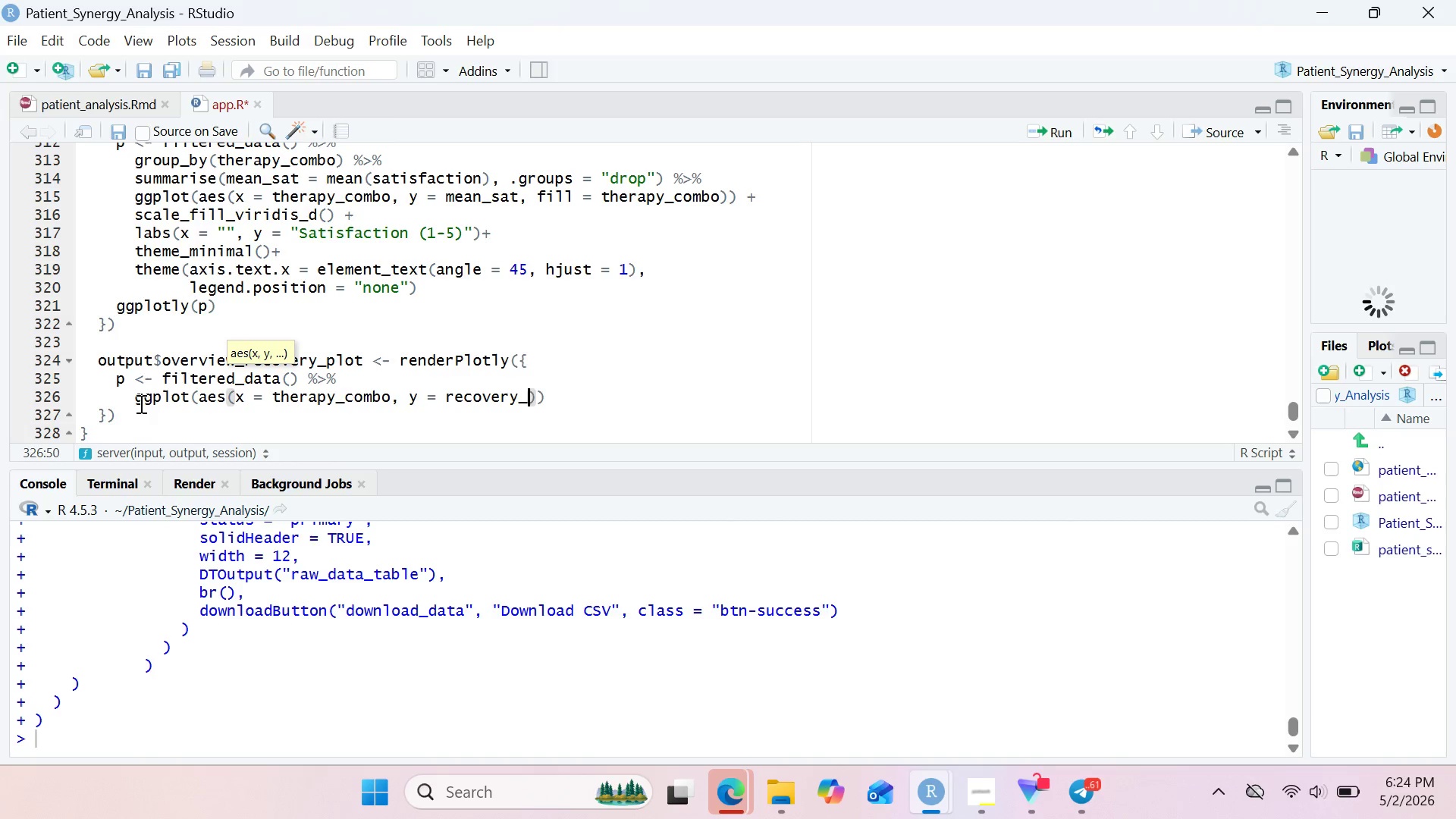 
wait(6.22)
 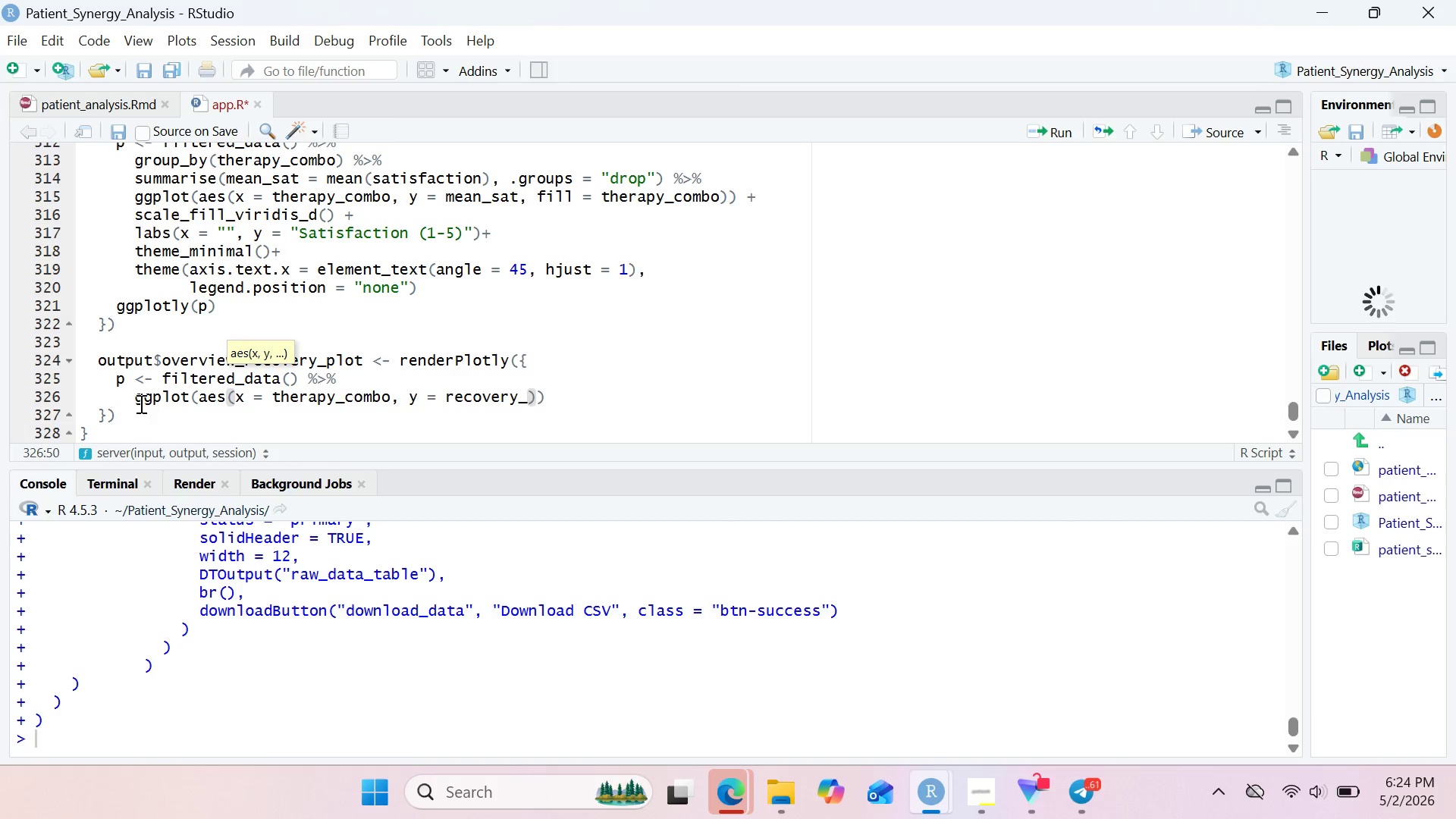 
type(spee)
 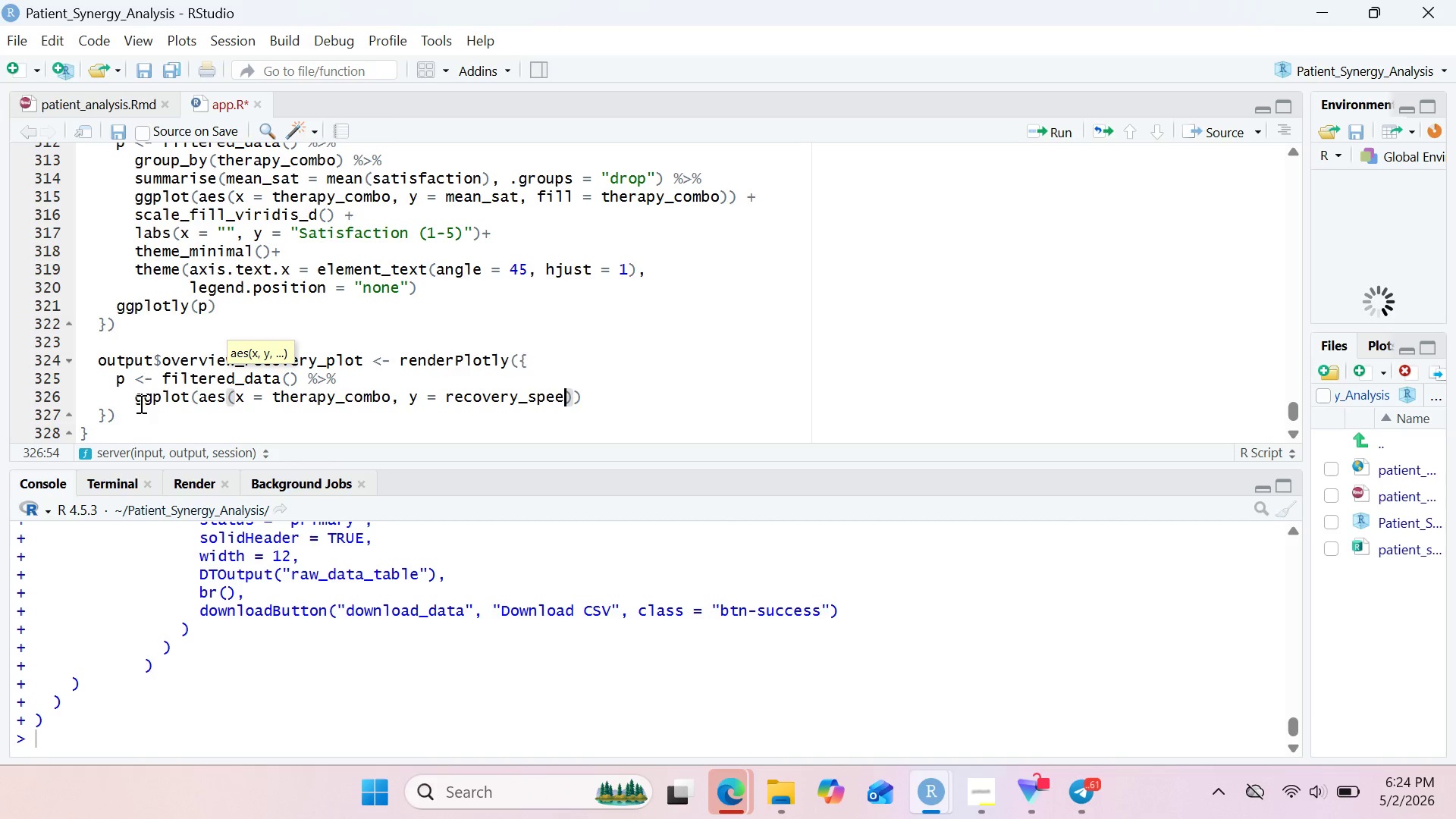 
type(d, fill = therapy_combo)
 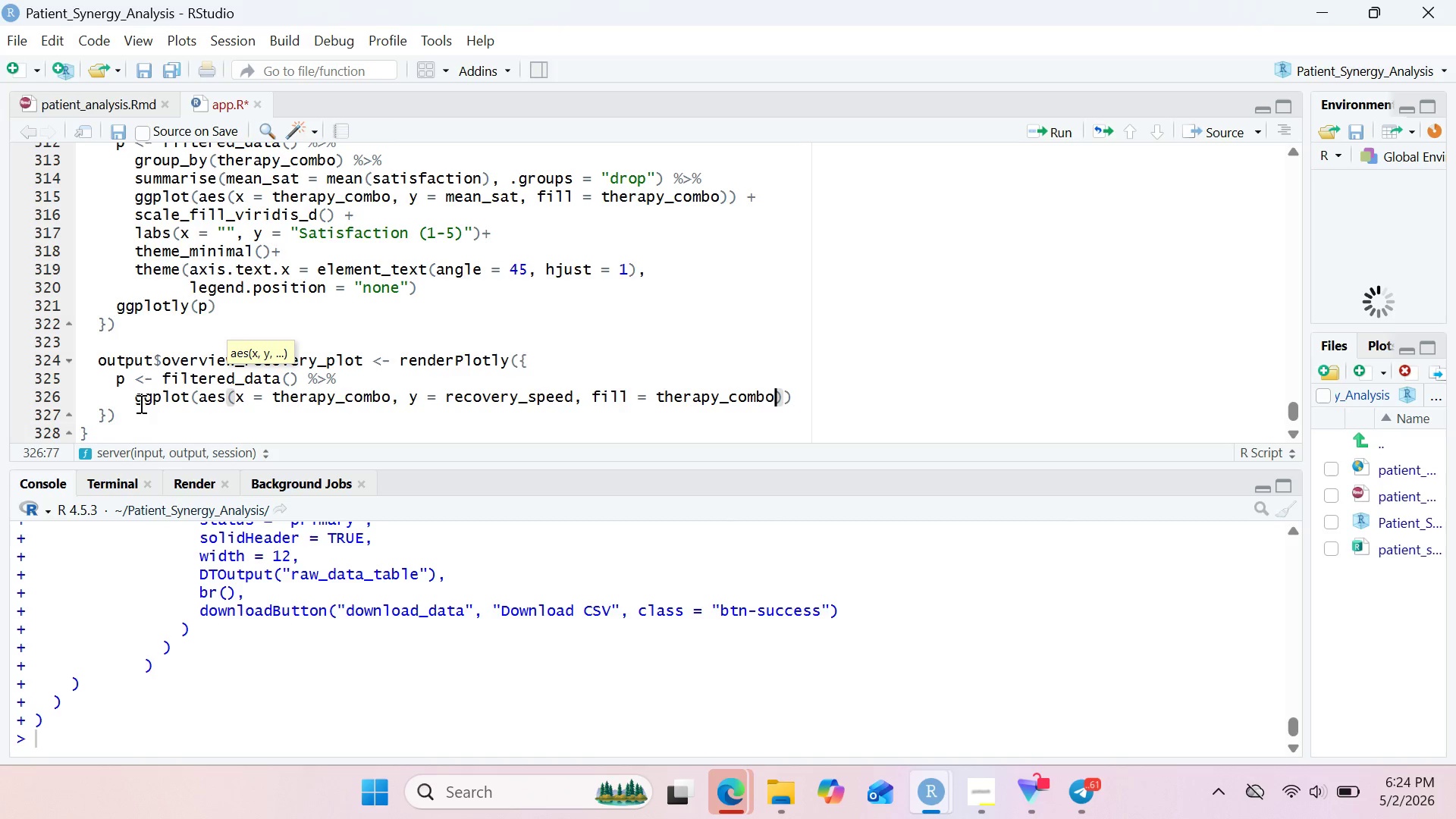 
key(ArrowRight)
 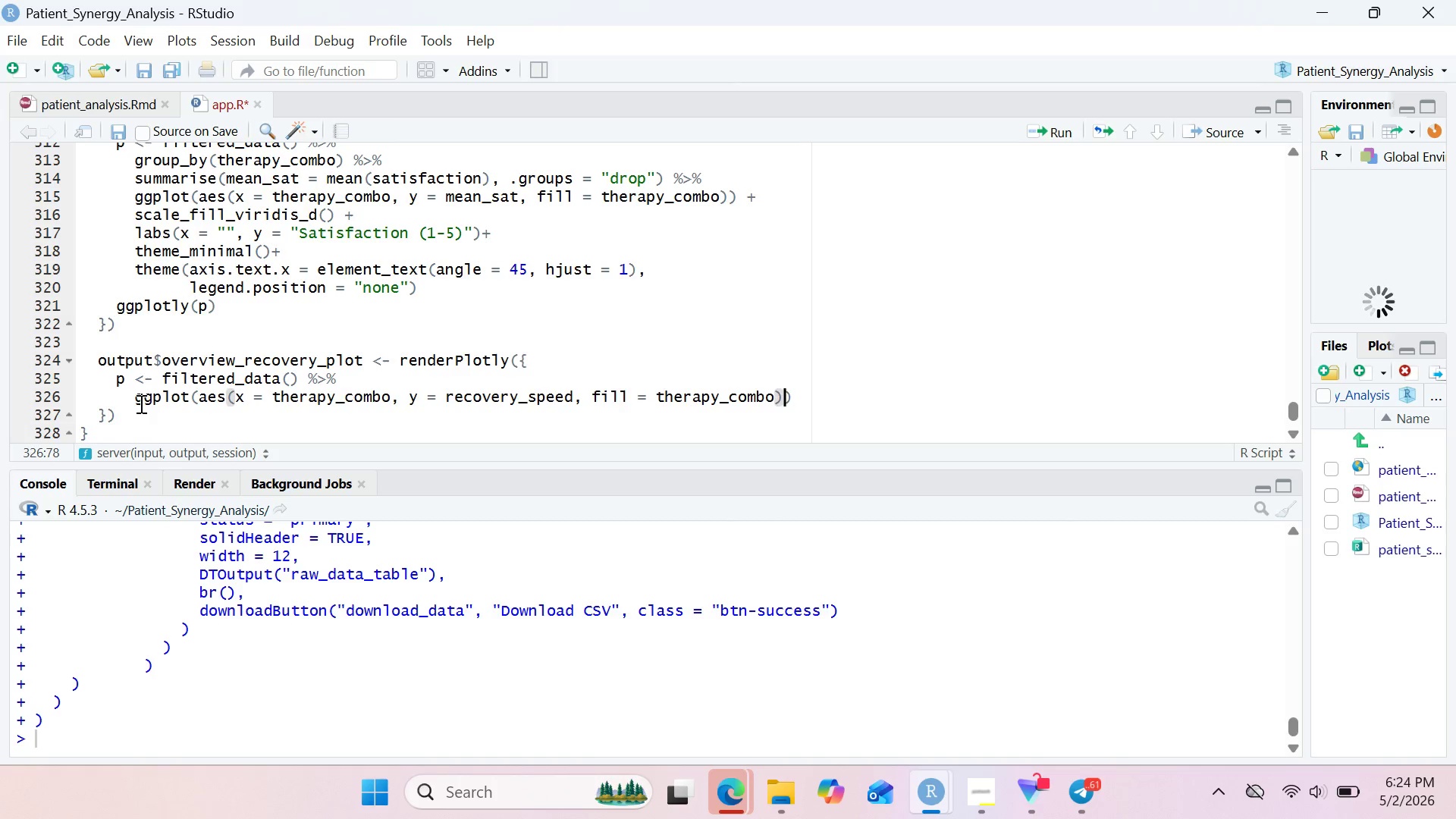 
key(ArrowRight)
 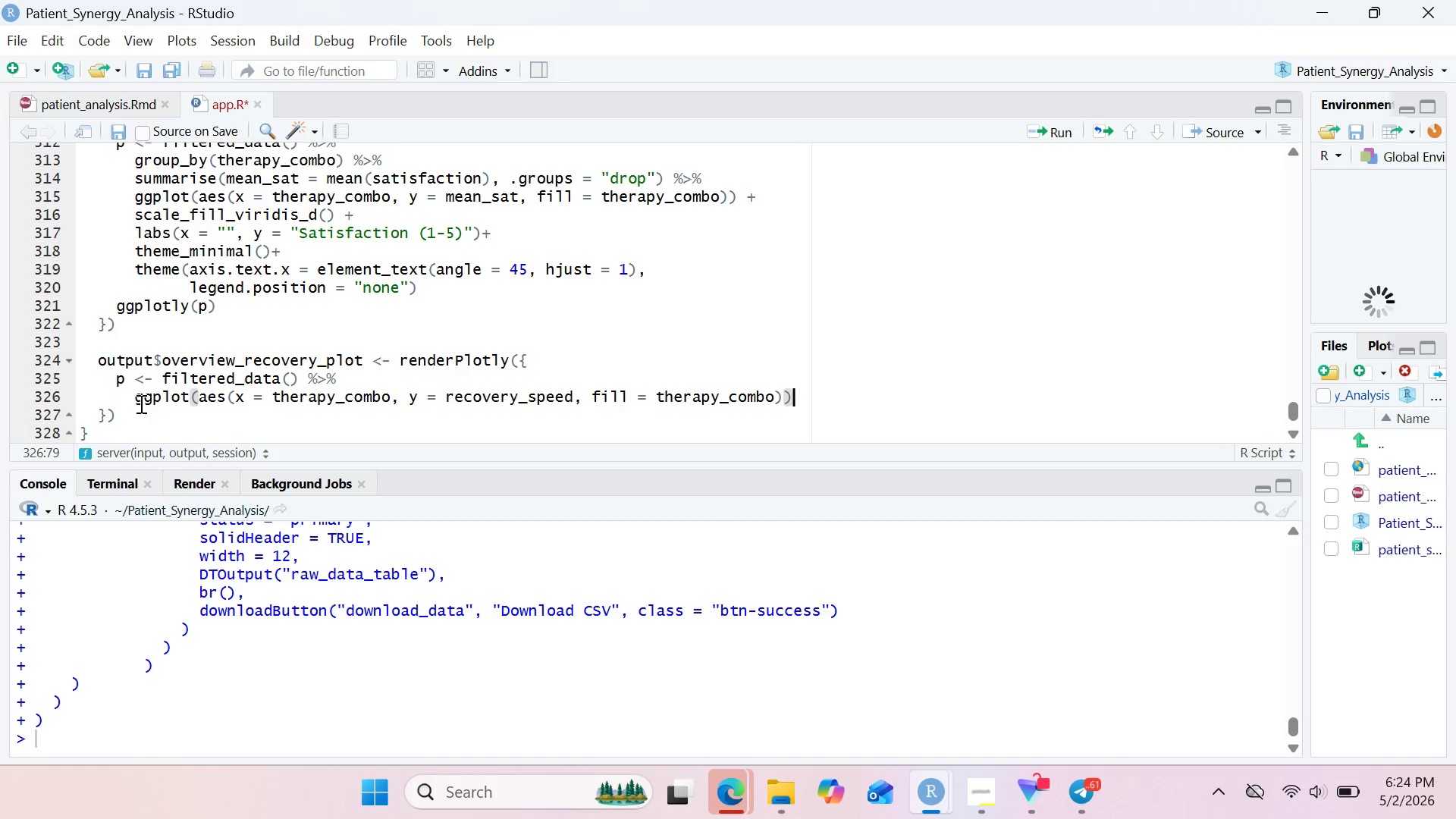 
key(Space)
 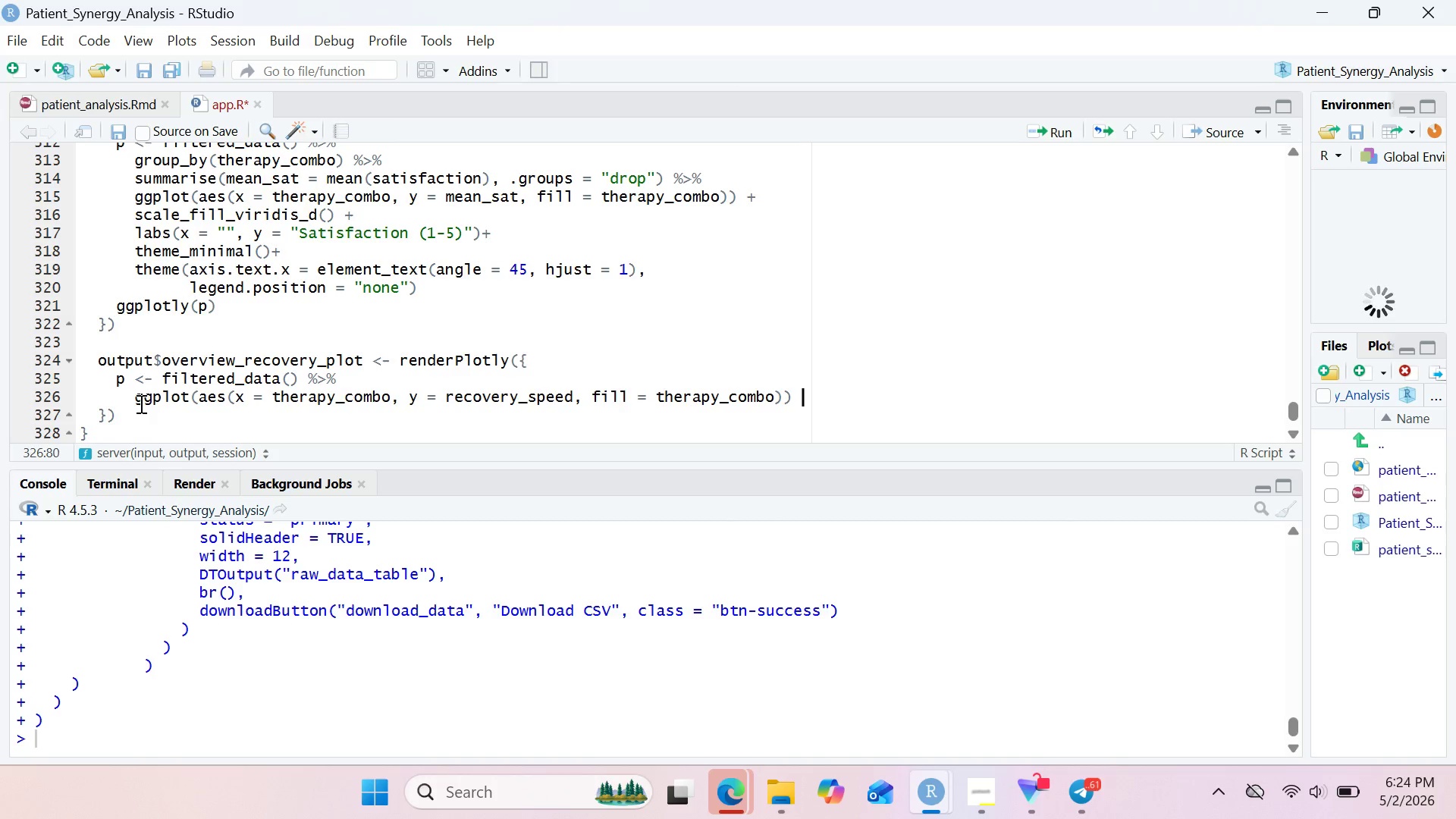 
hold_key(key=ShiftRight, duration=0.55)
 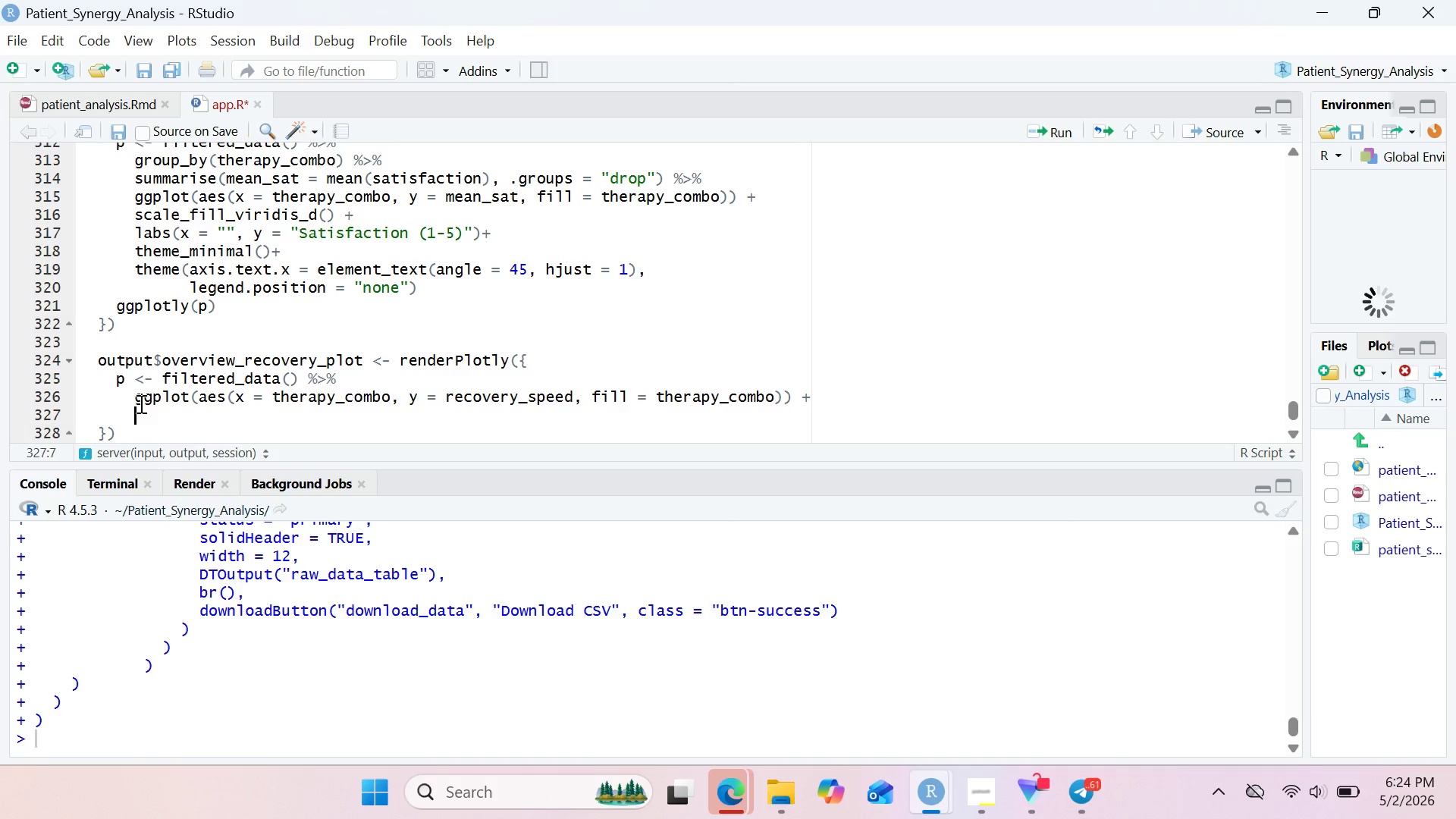 
key(Equal)
 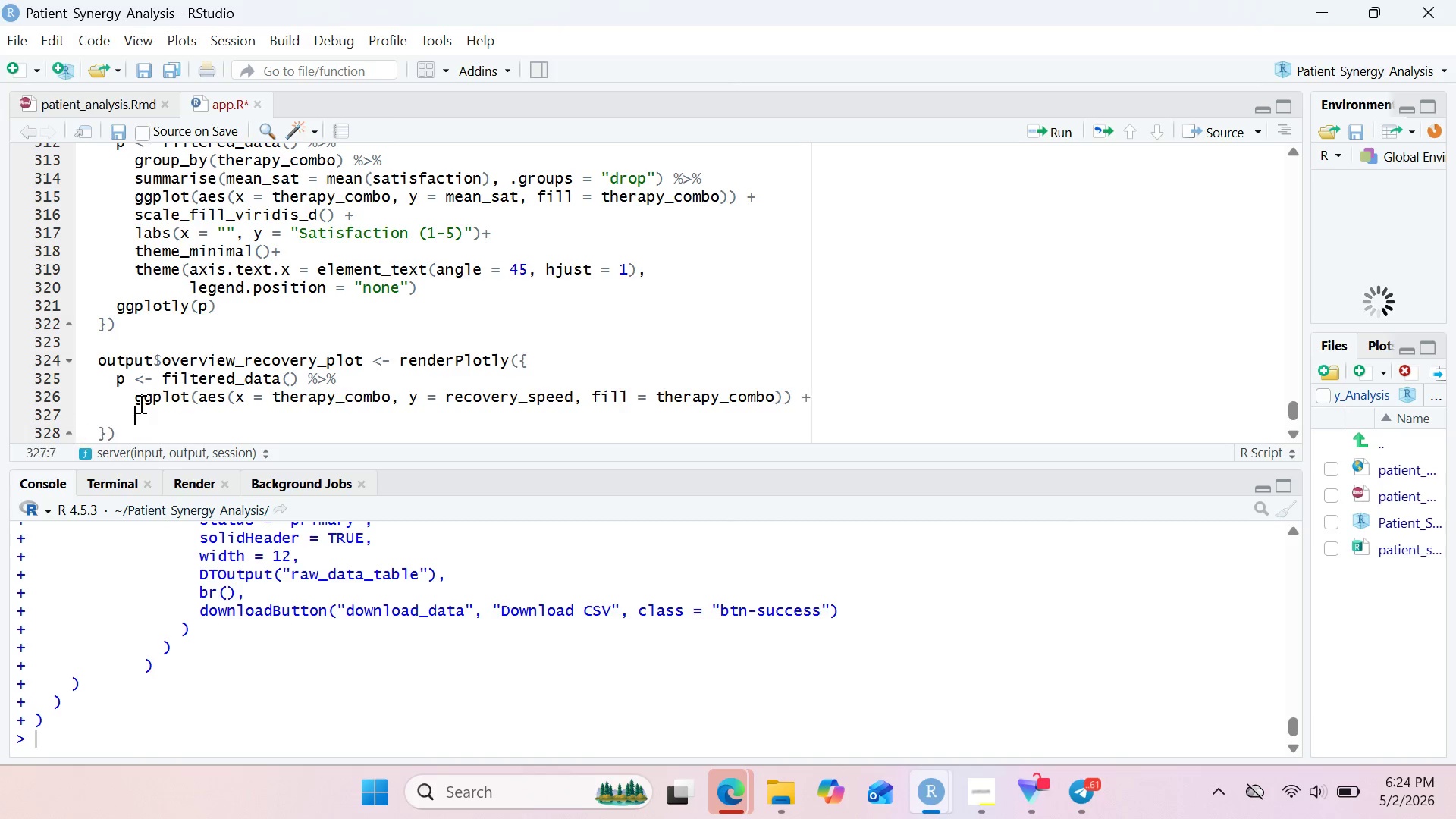 
key(Enter)
 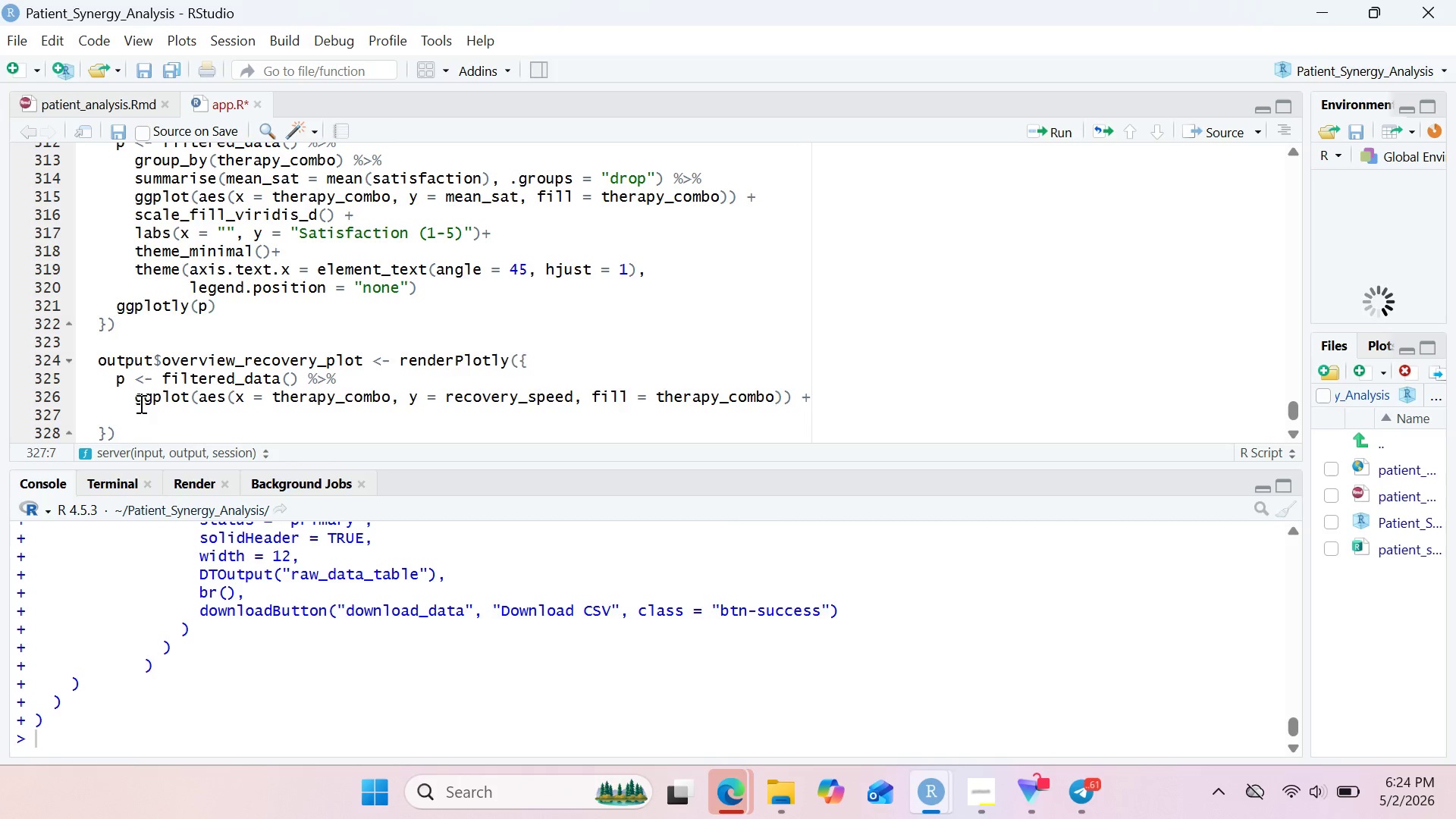 
type(geom_box)
 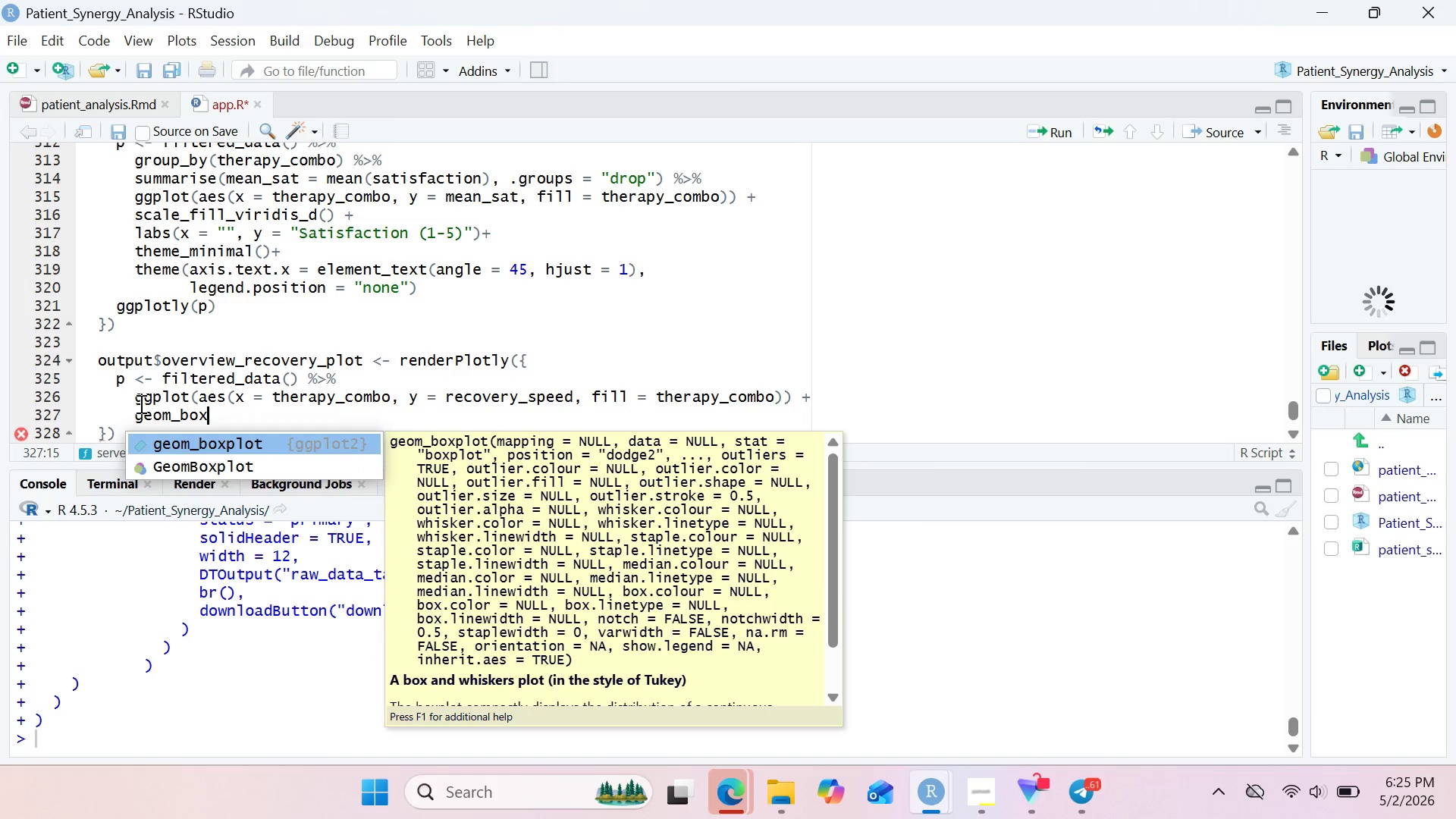 
key(Enter)
 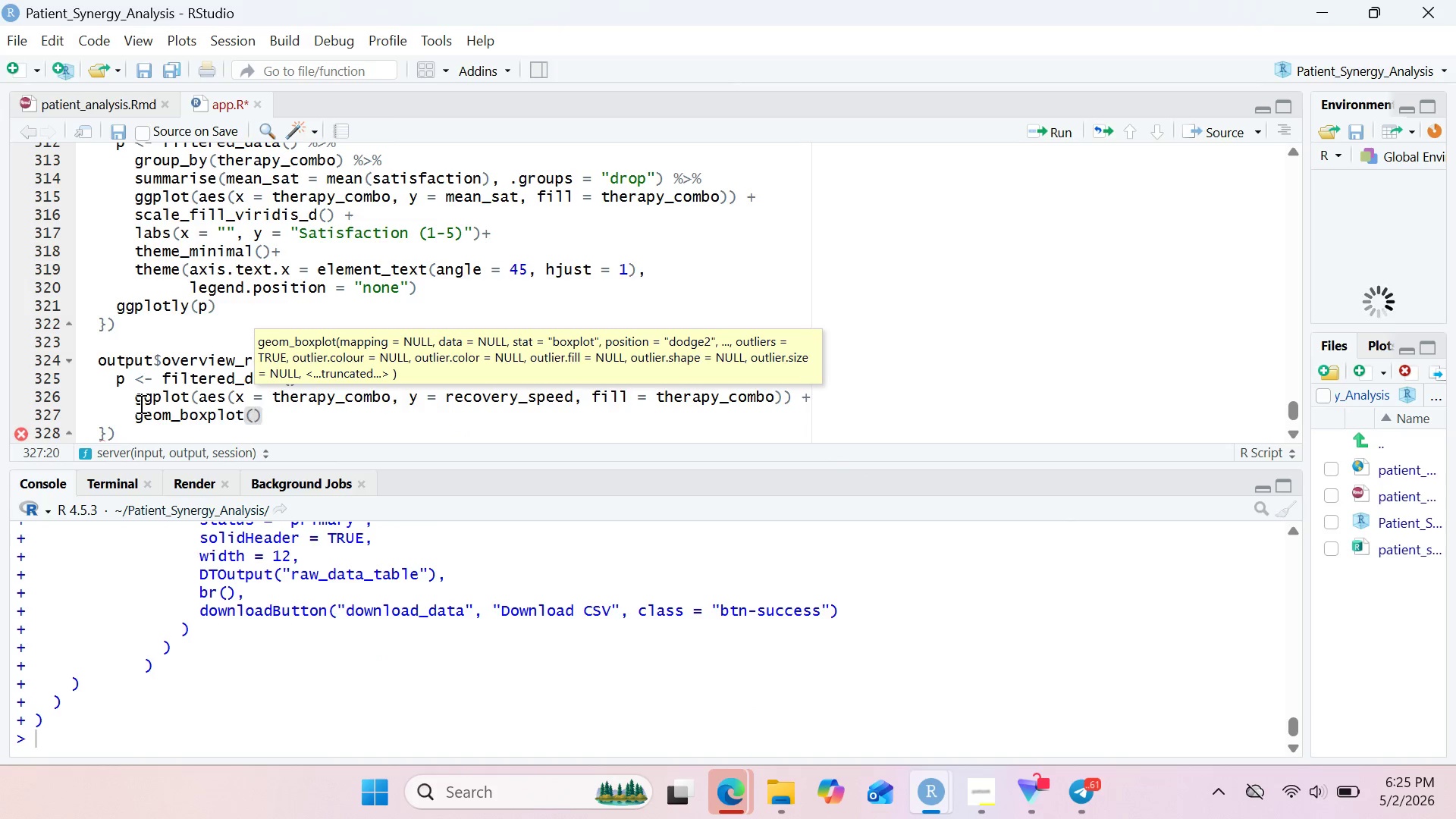 
type(alpha = 0.7)
 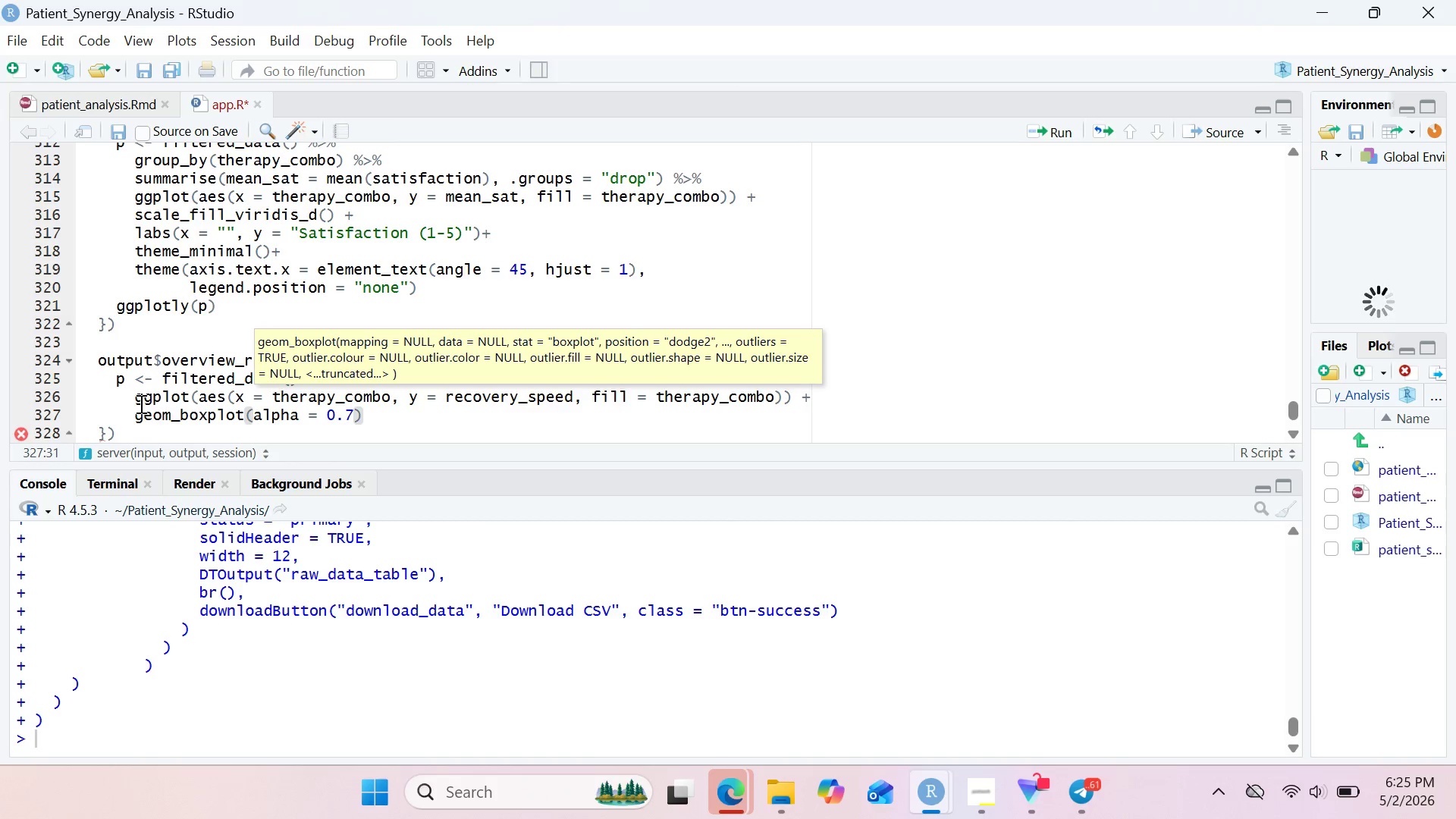 
key(ArrowRight)
 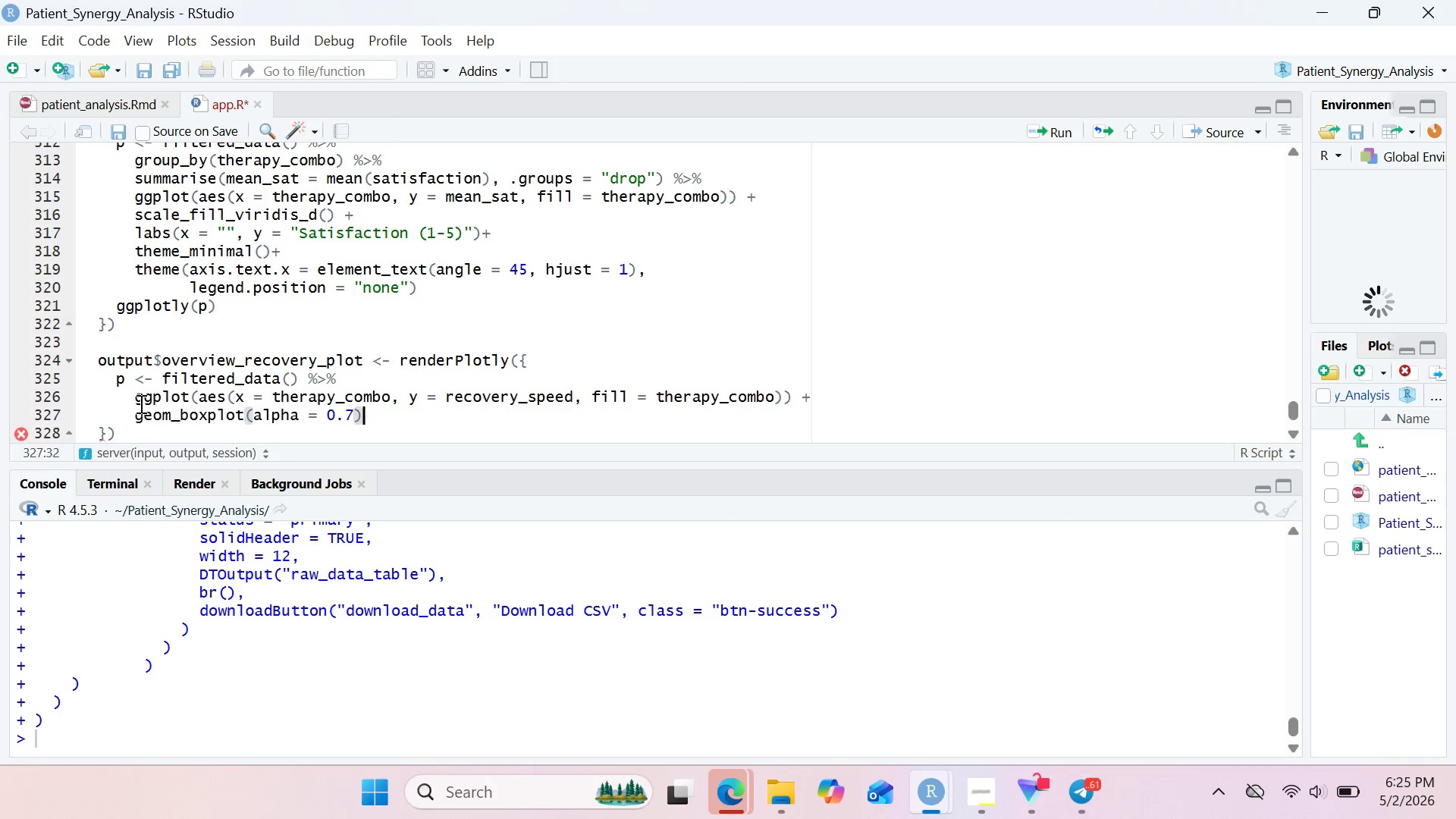 
key(Shift+Equal)
 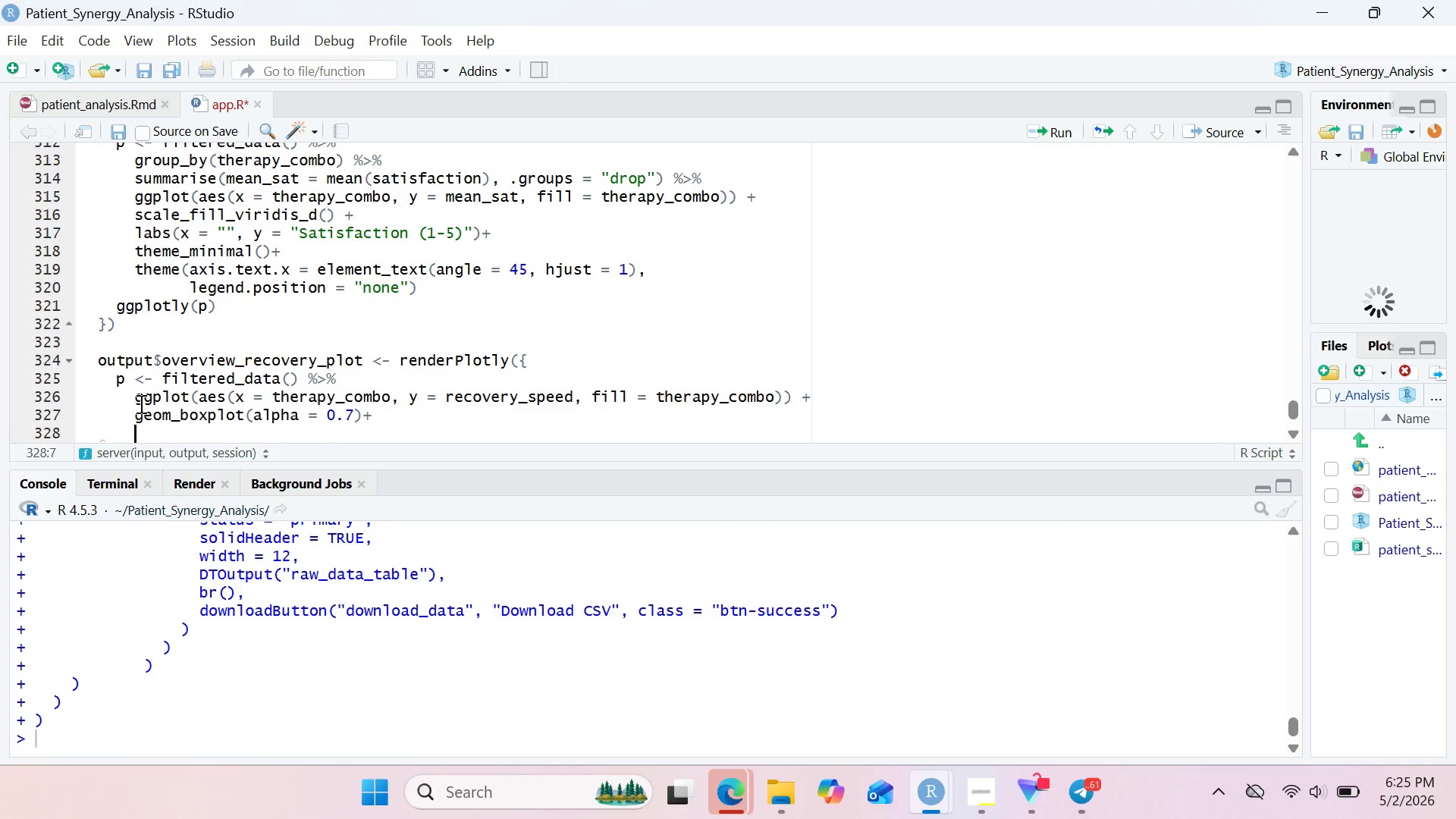 
key(Enter)
 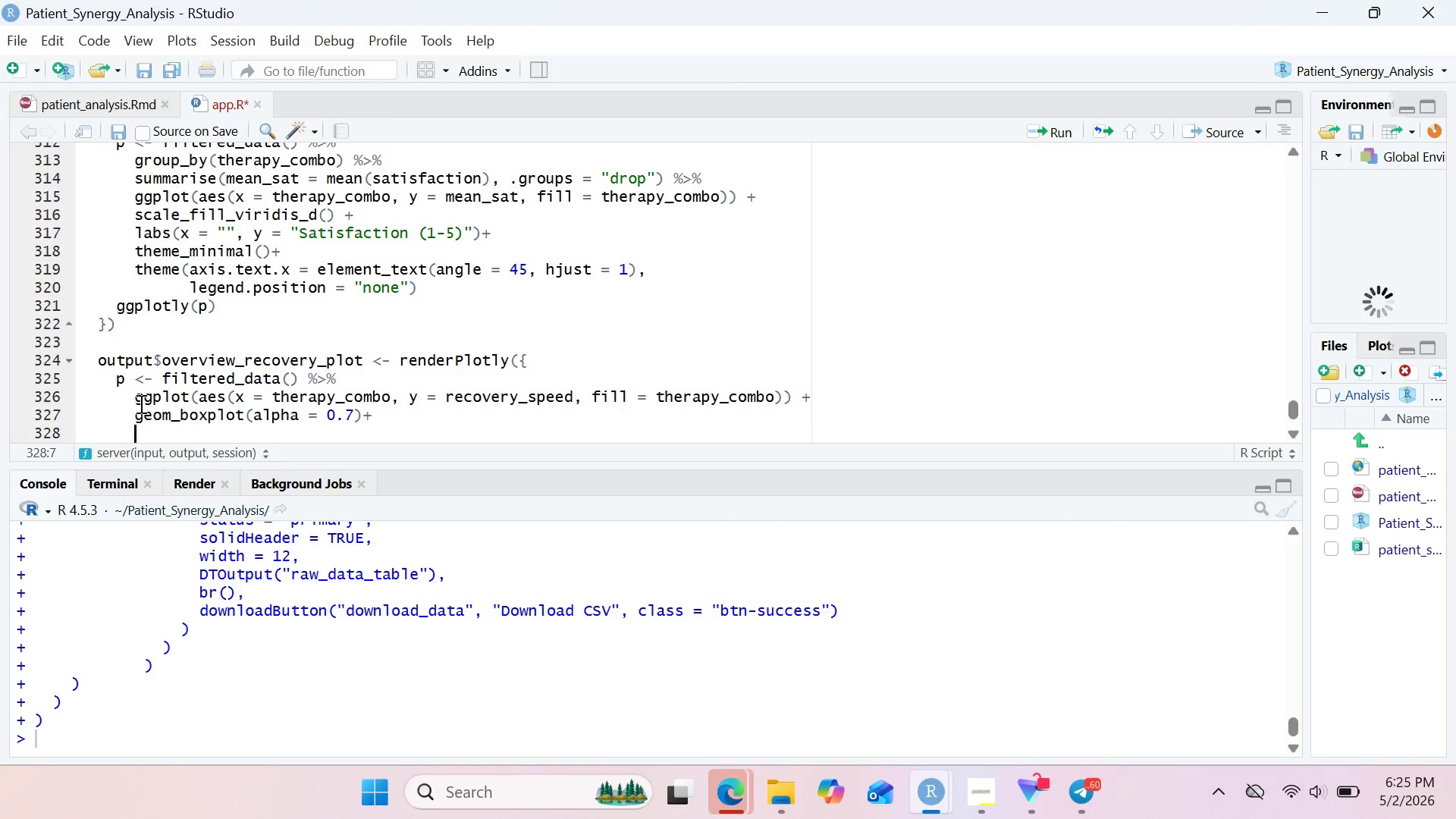 
wait(13.44)
 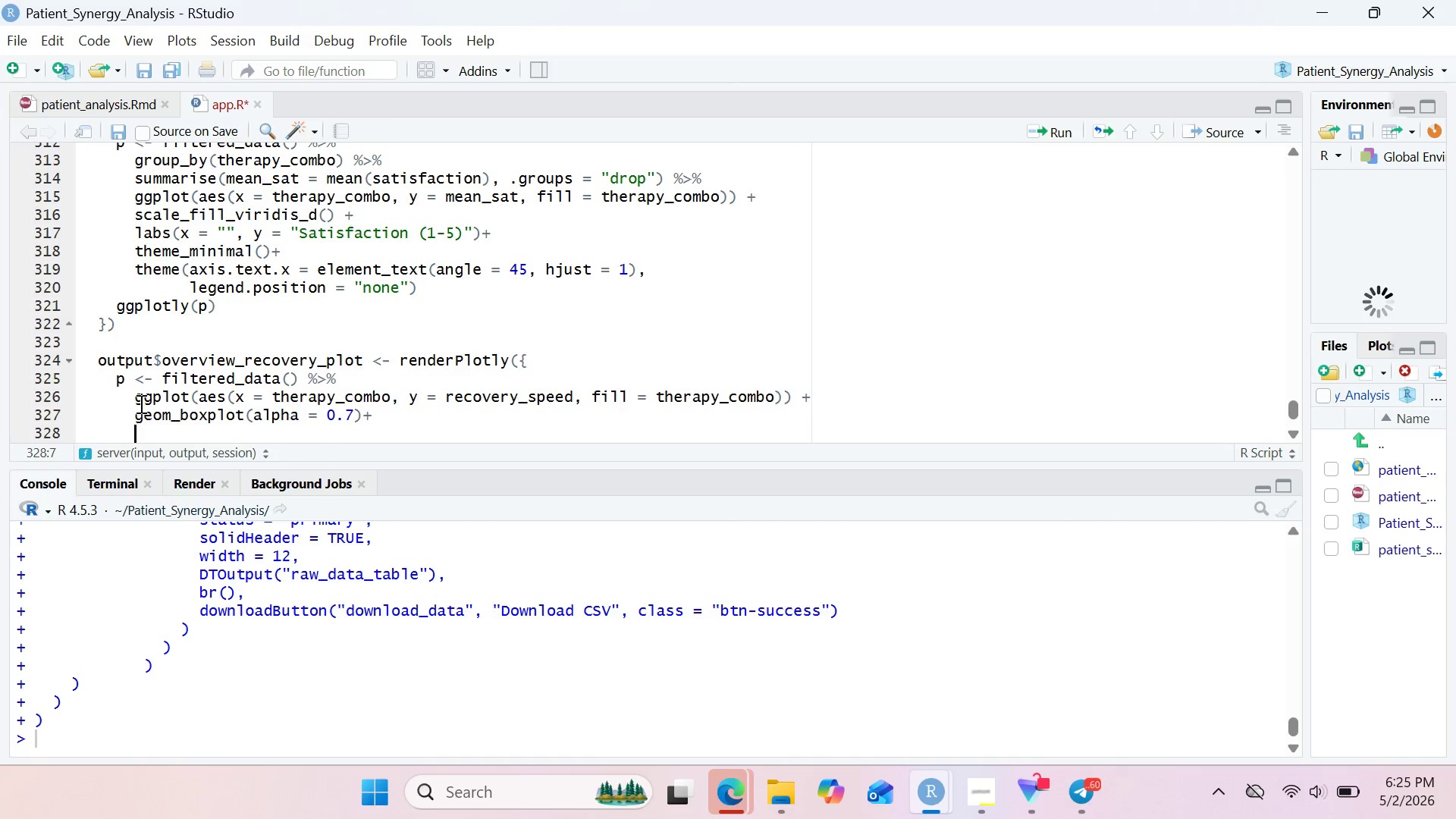 
type(scale_fill_vir)
 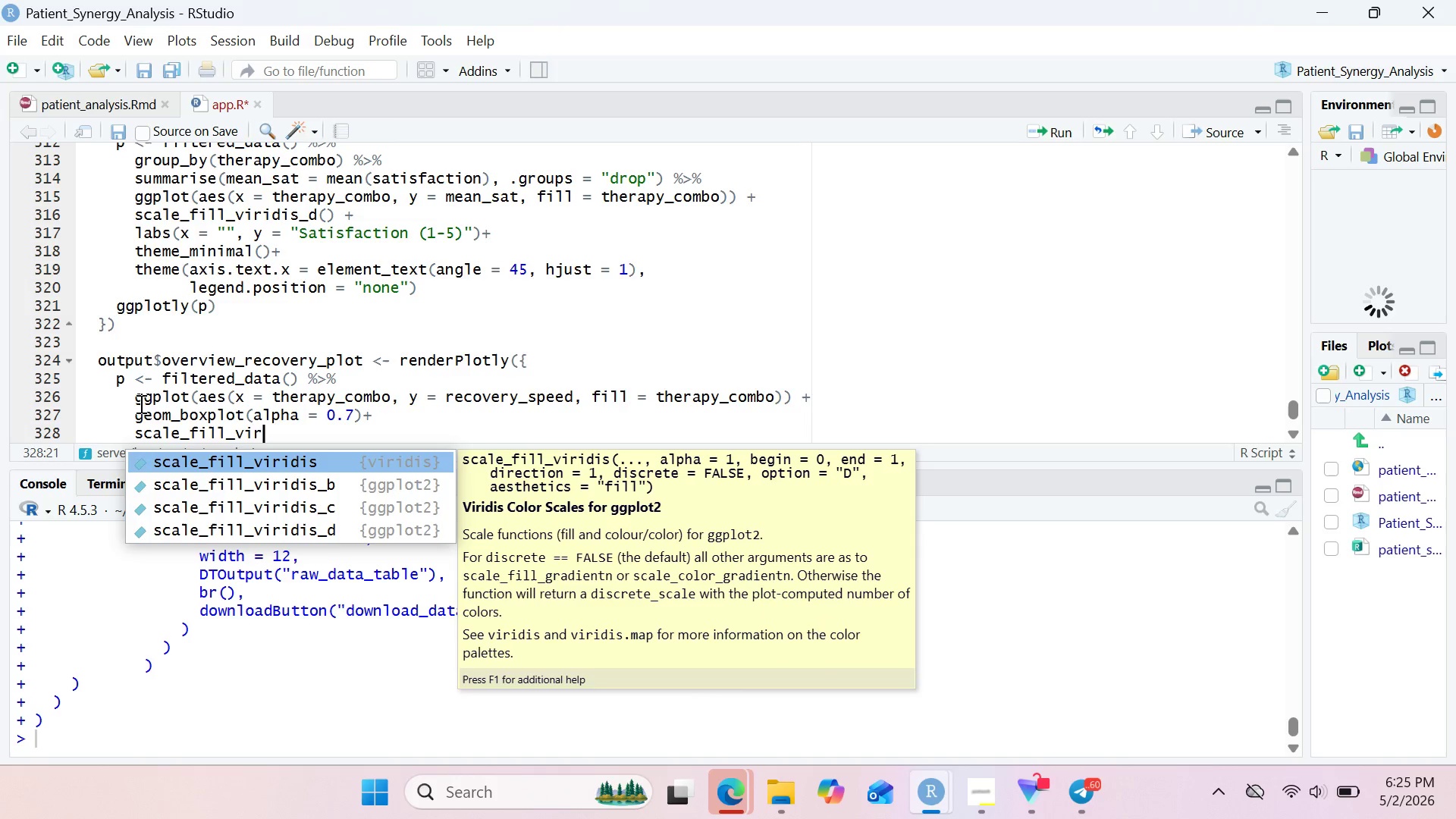 
key(ArrowDown)
 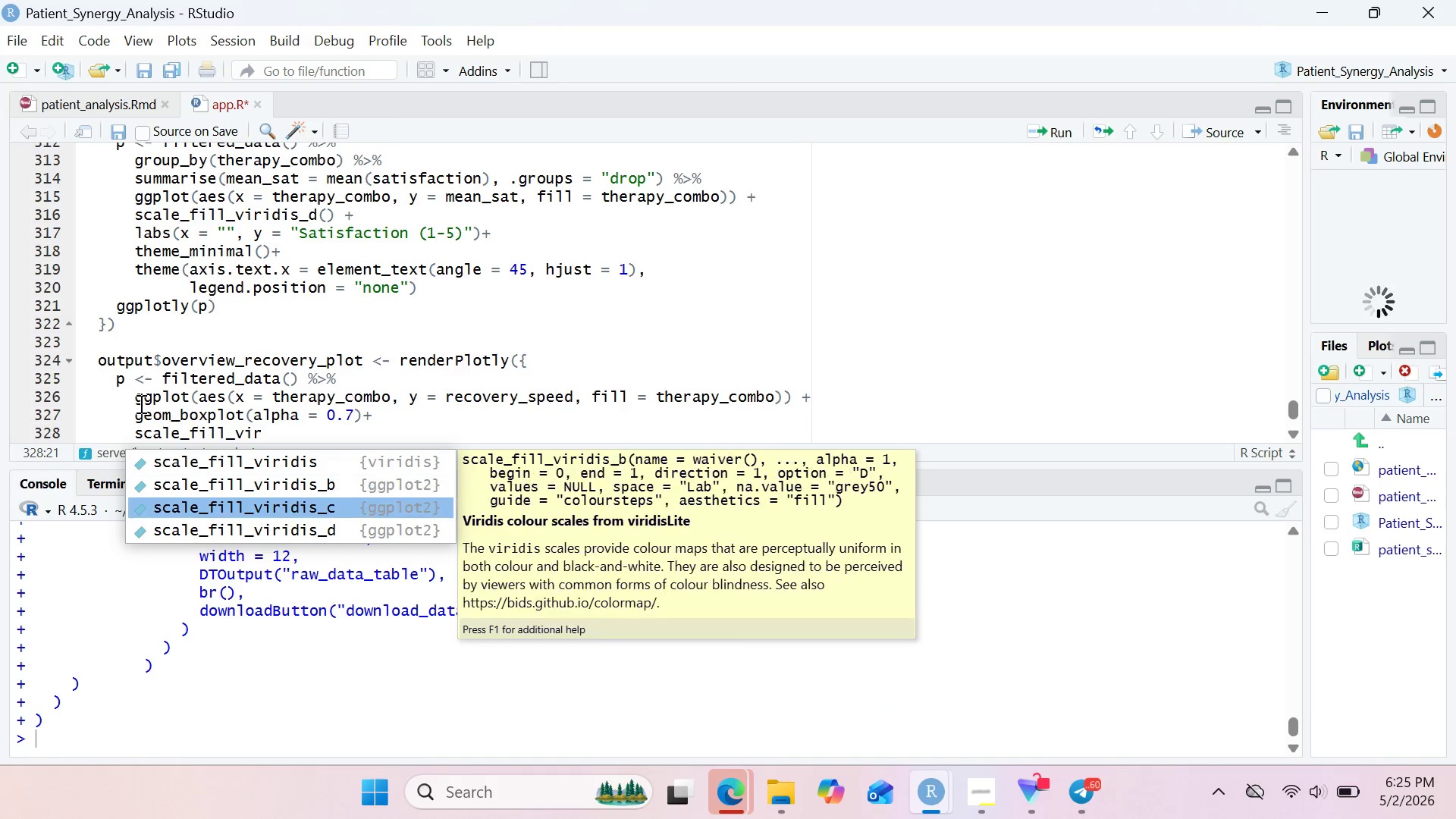 
key(ArrowDown)
 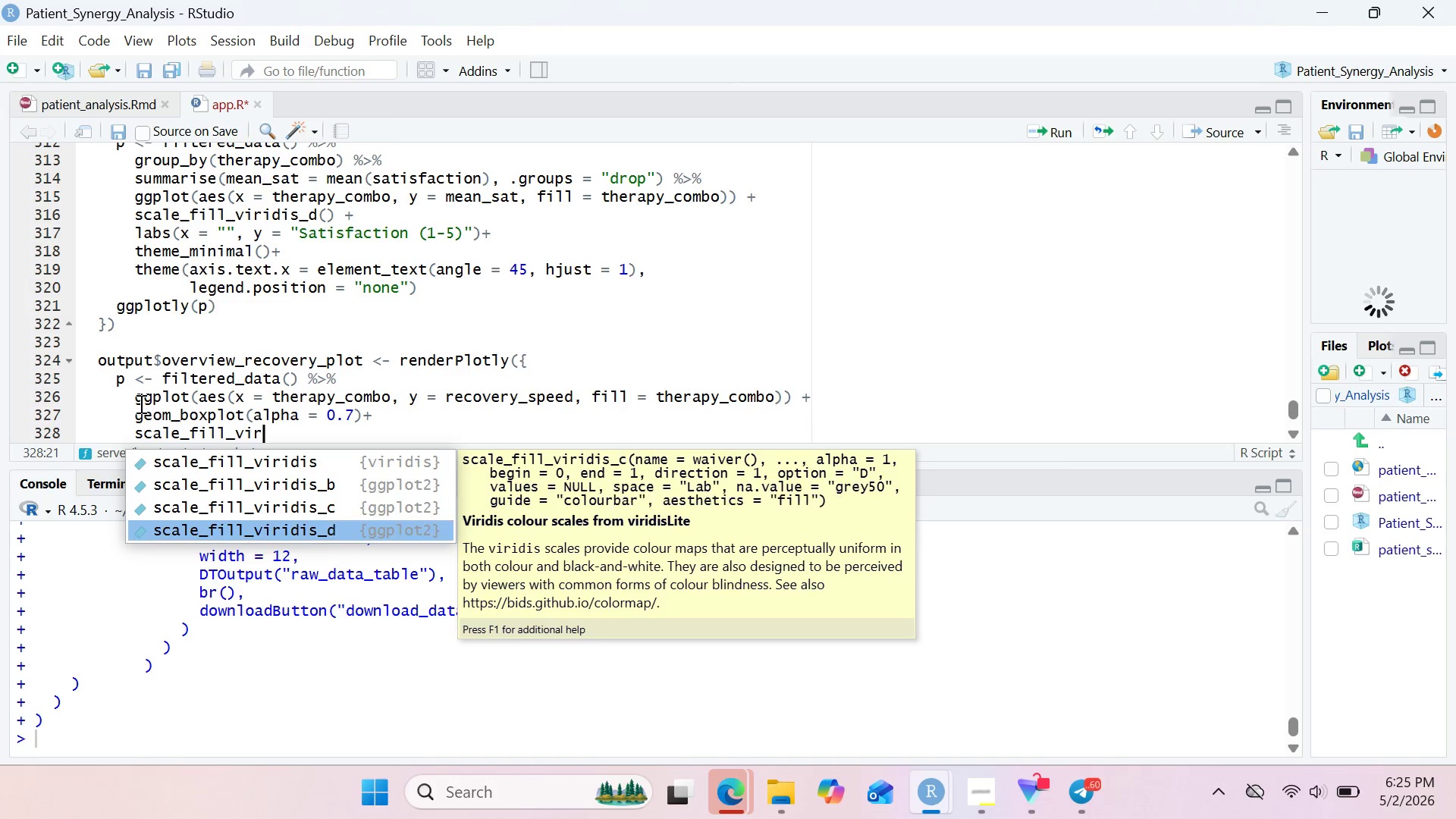 
key(ArrowDown)
 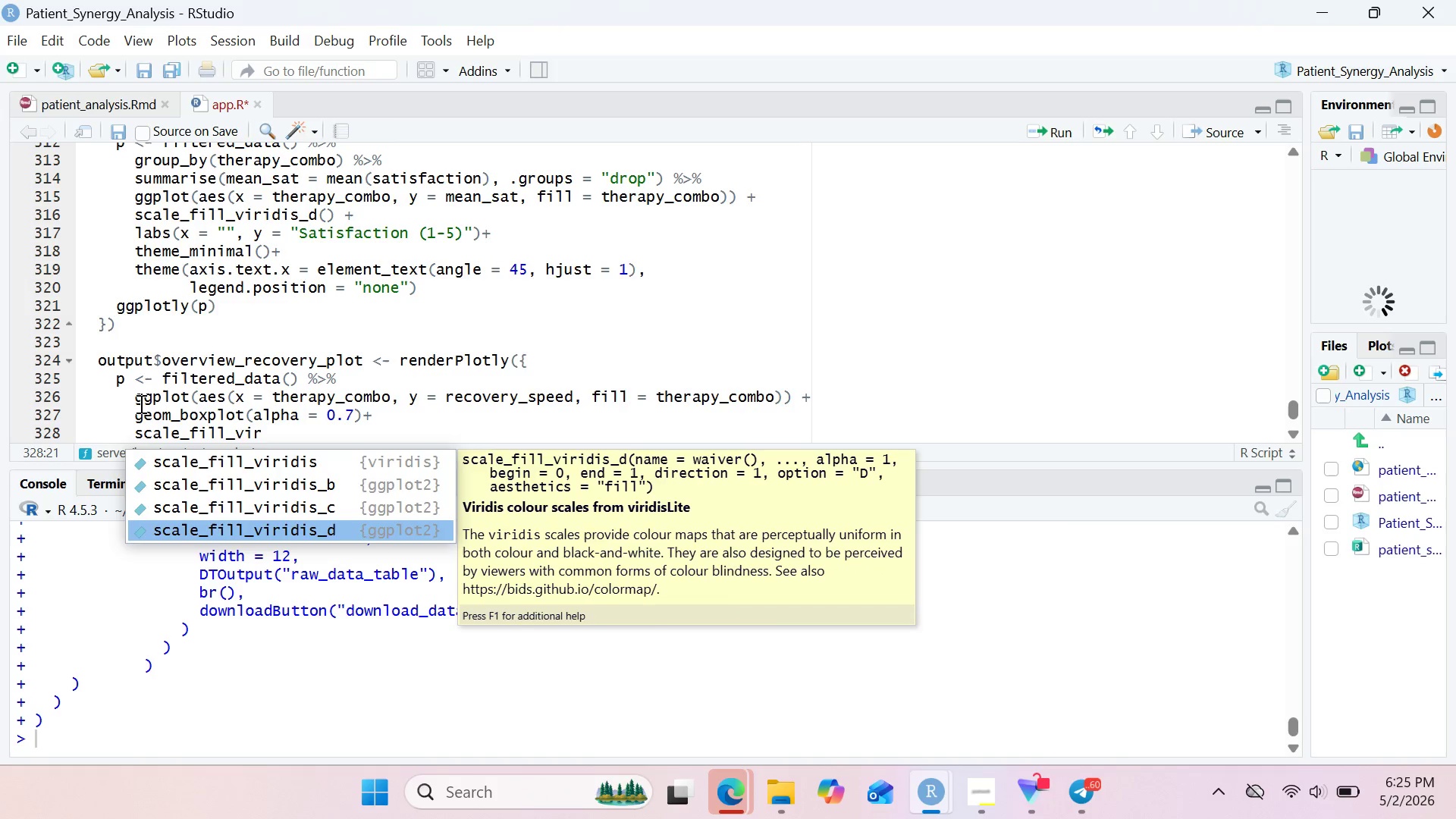 
key(Enter)
 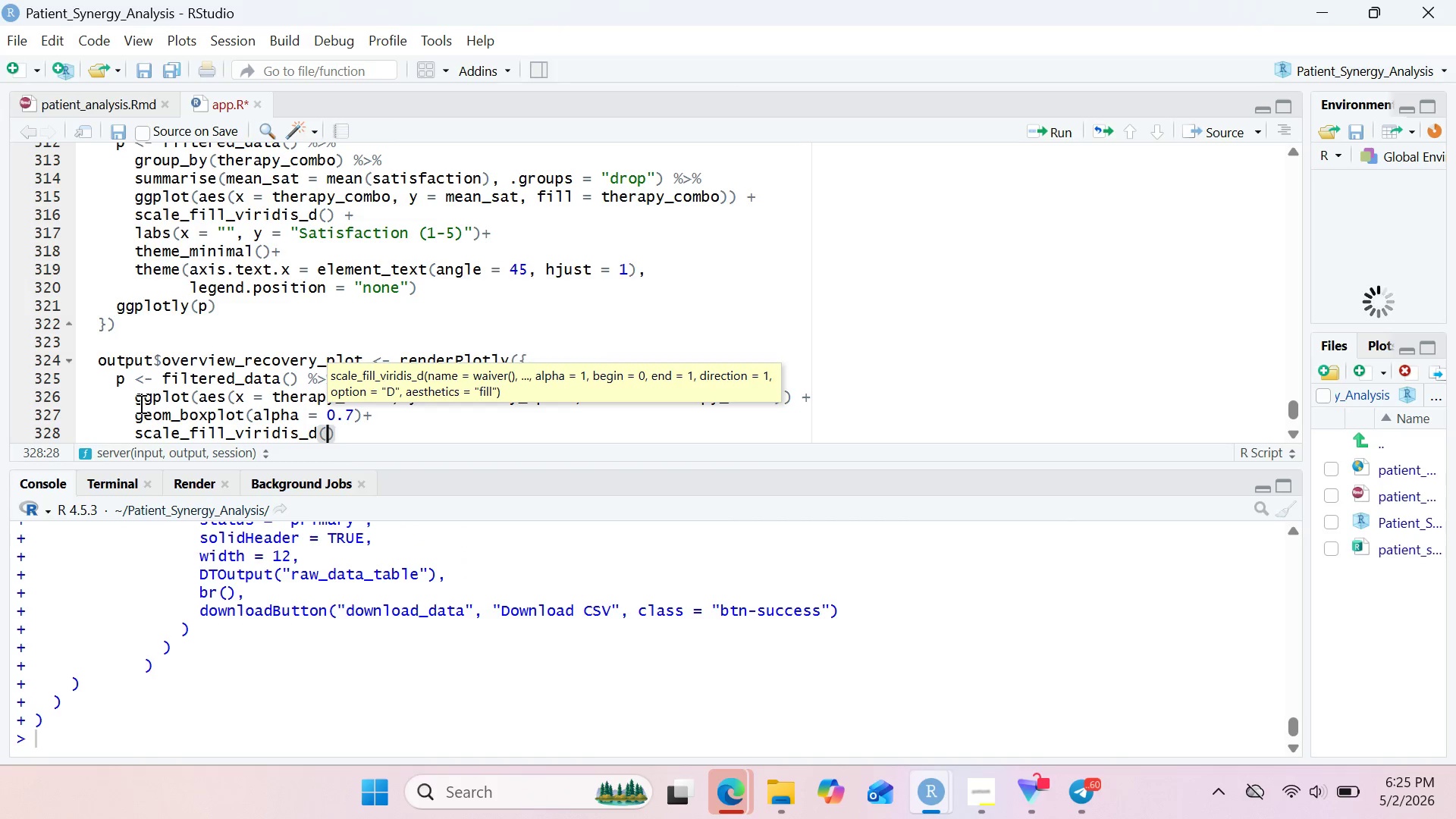 
key(ArrowRight)
 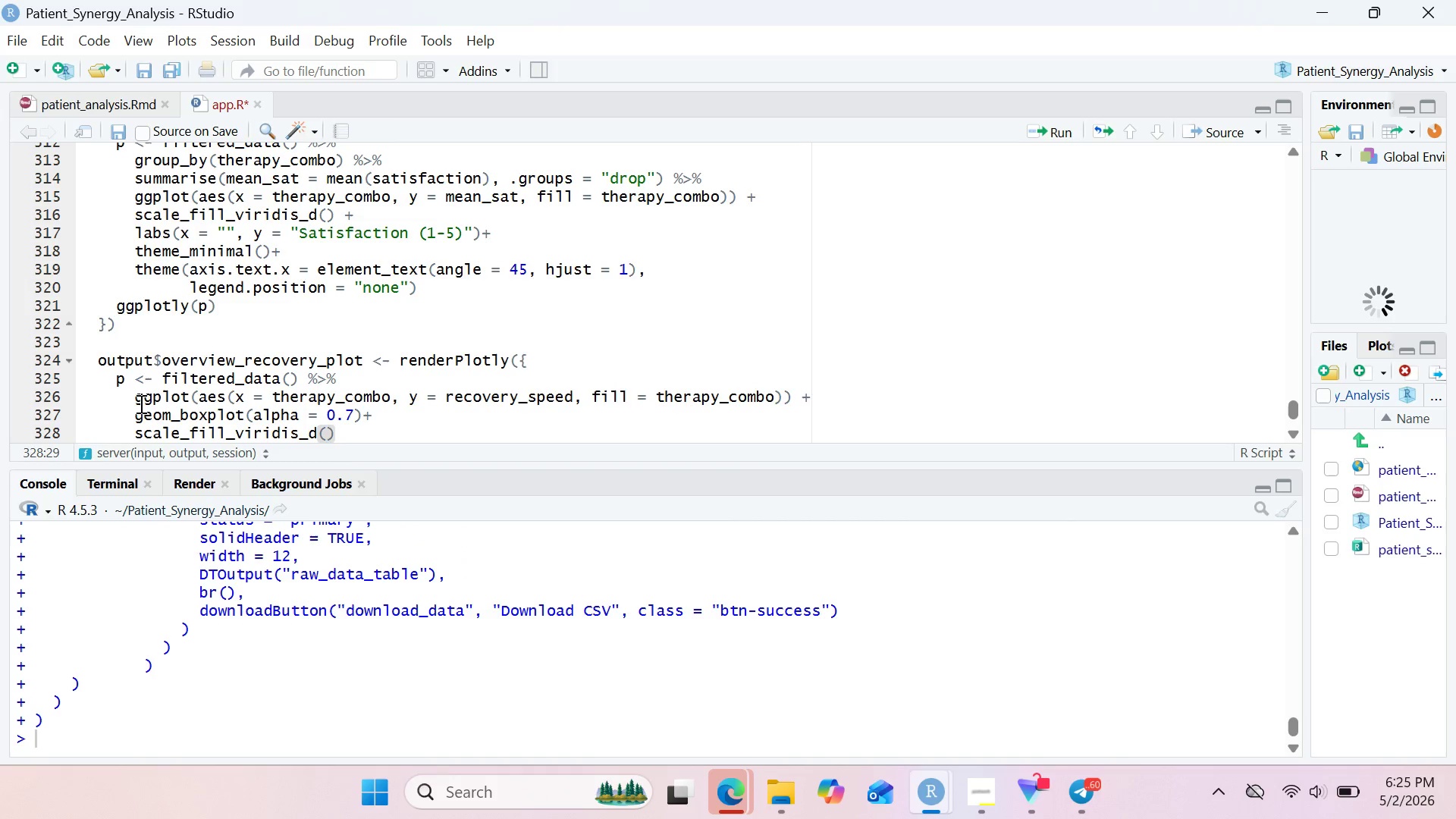 
key(Shift+Equal)
 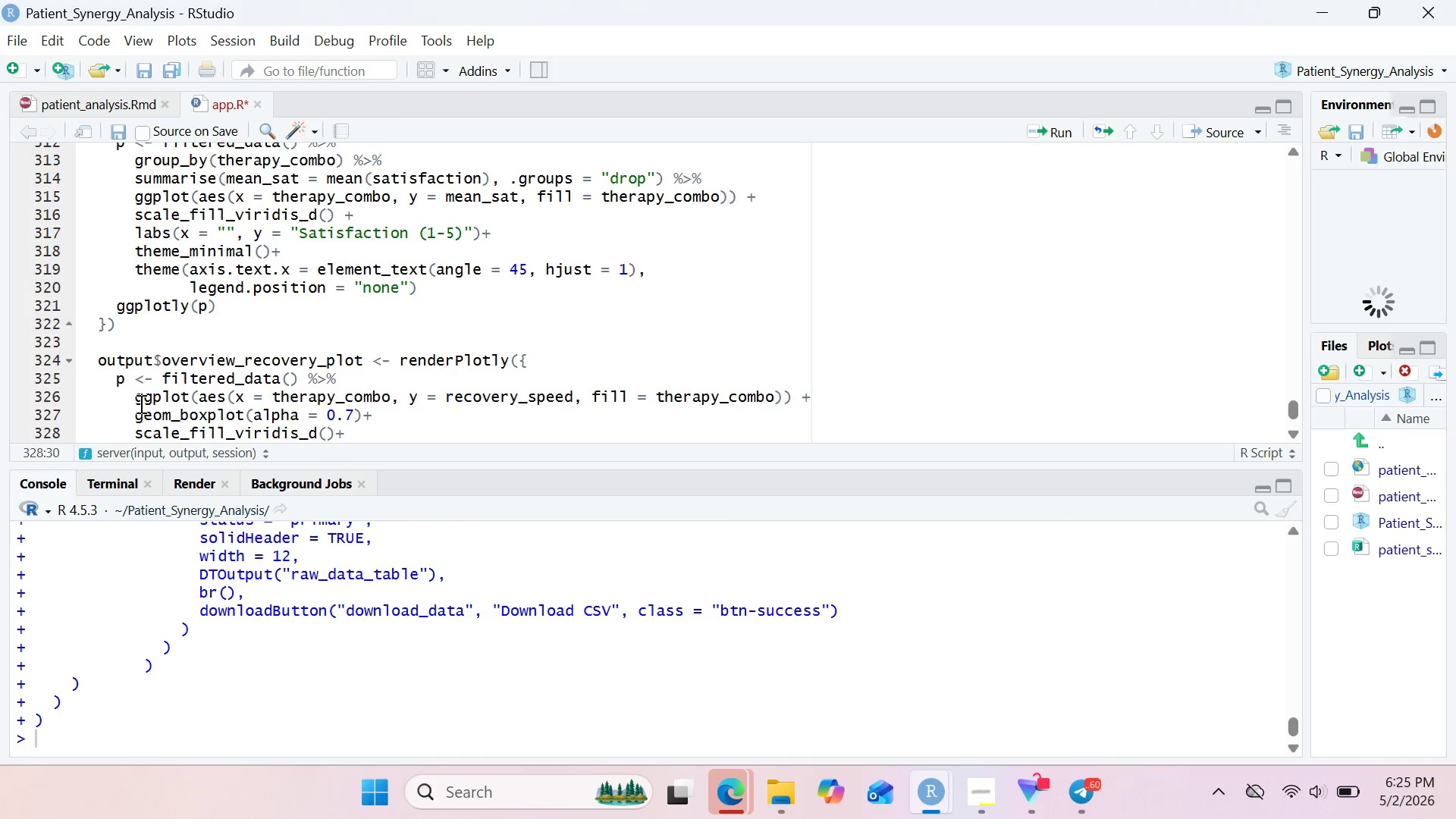 
key(Enter)
 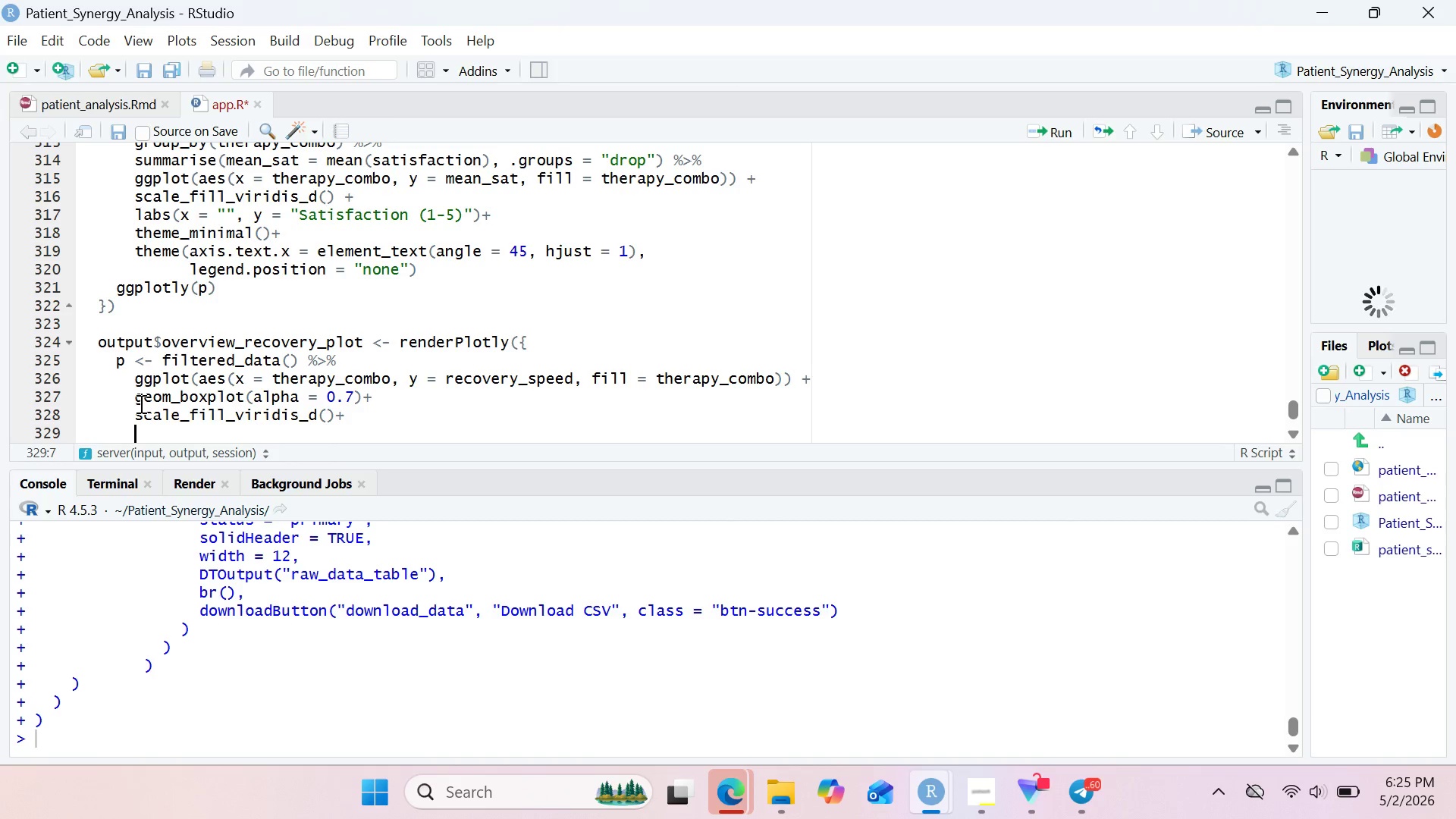 
wait(11.38)
 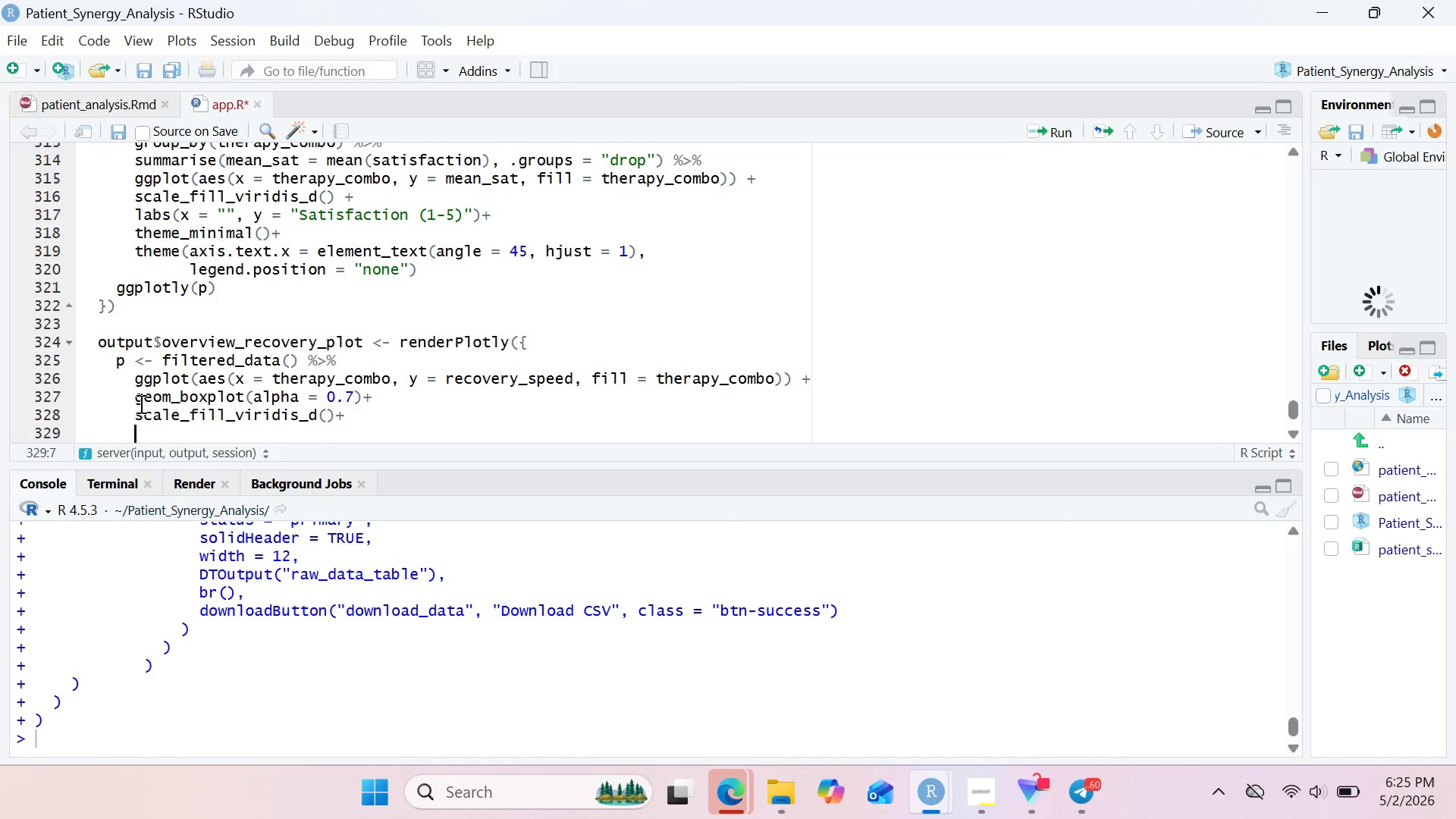 
type(labs(x = ")
 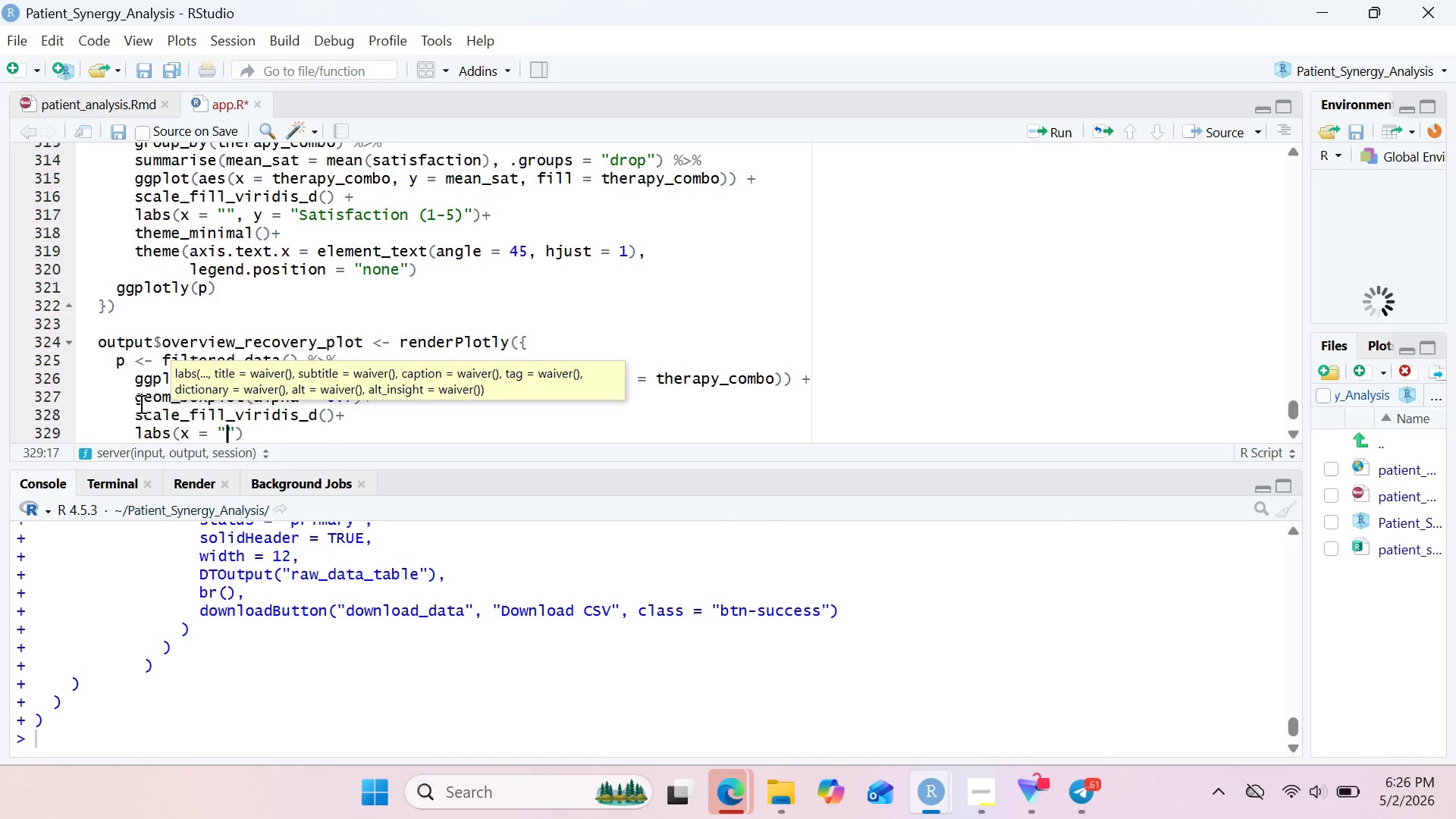 
key(ArrowRight)
 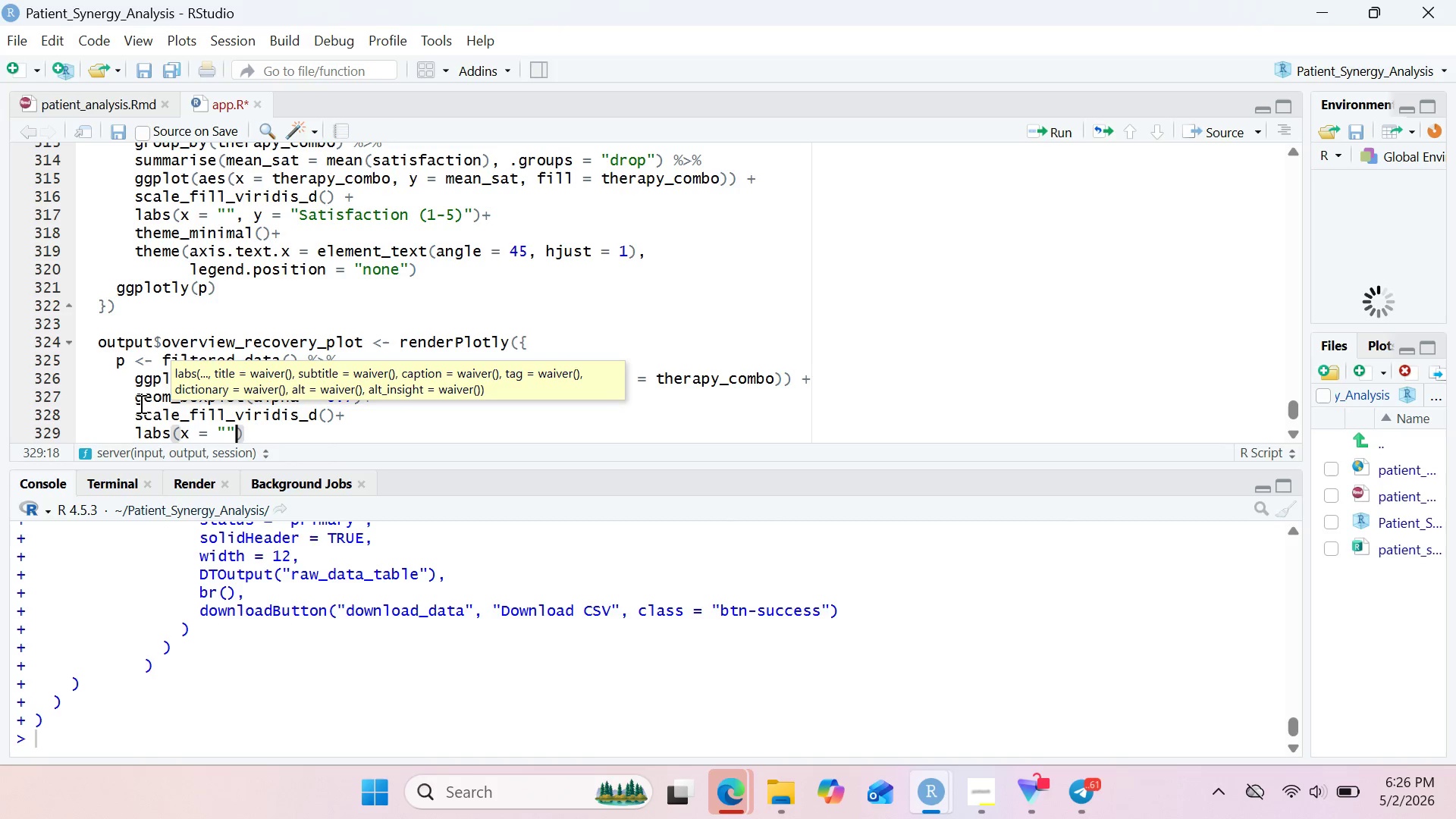 
key(Comma)
 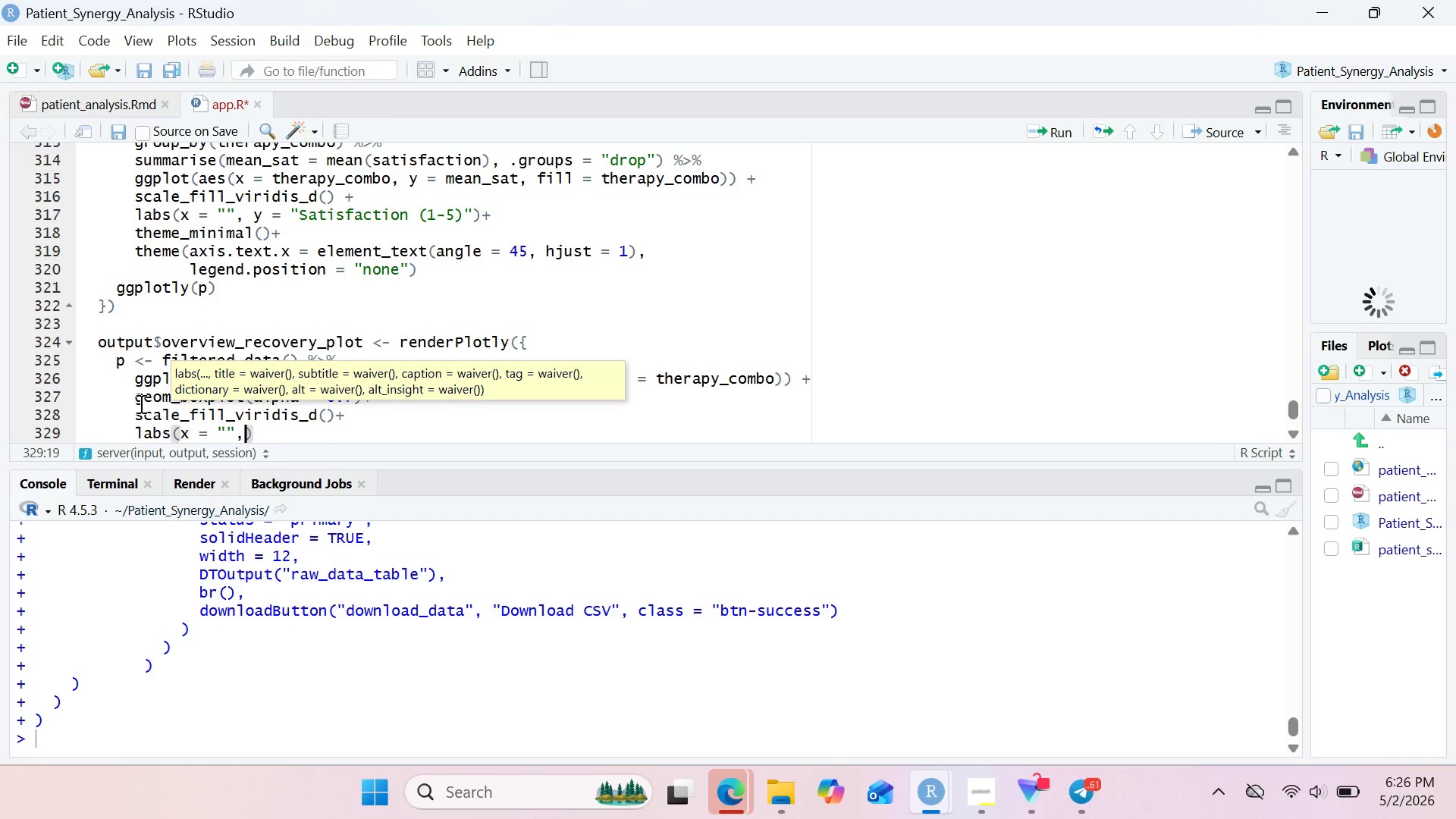 
wait(18.05)
 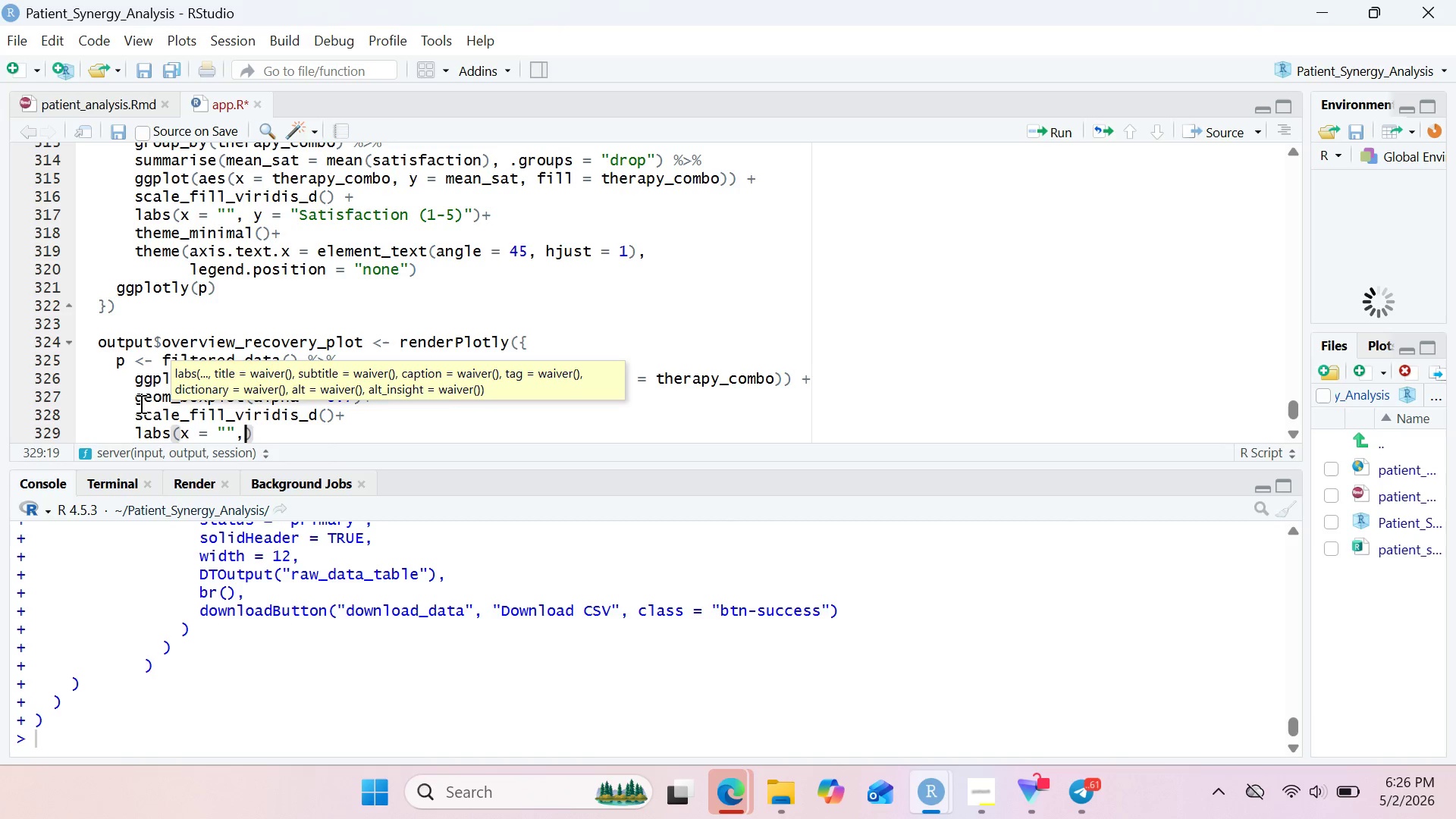 
type( y = "Recovery Speed ())
 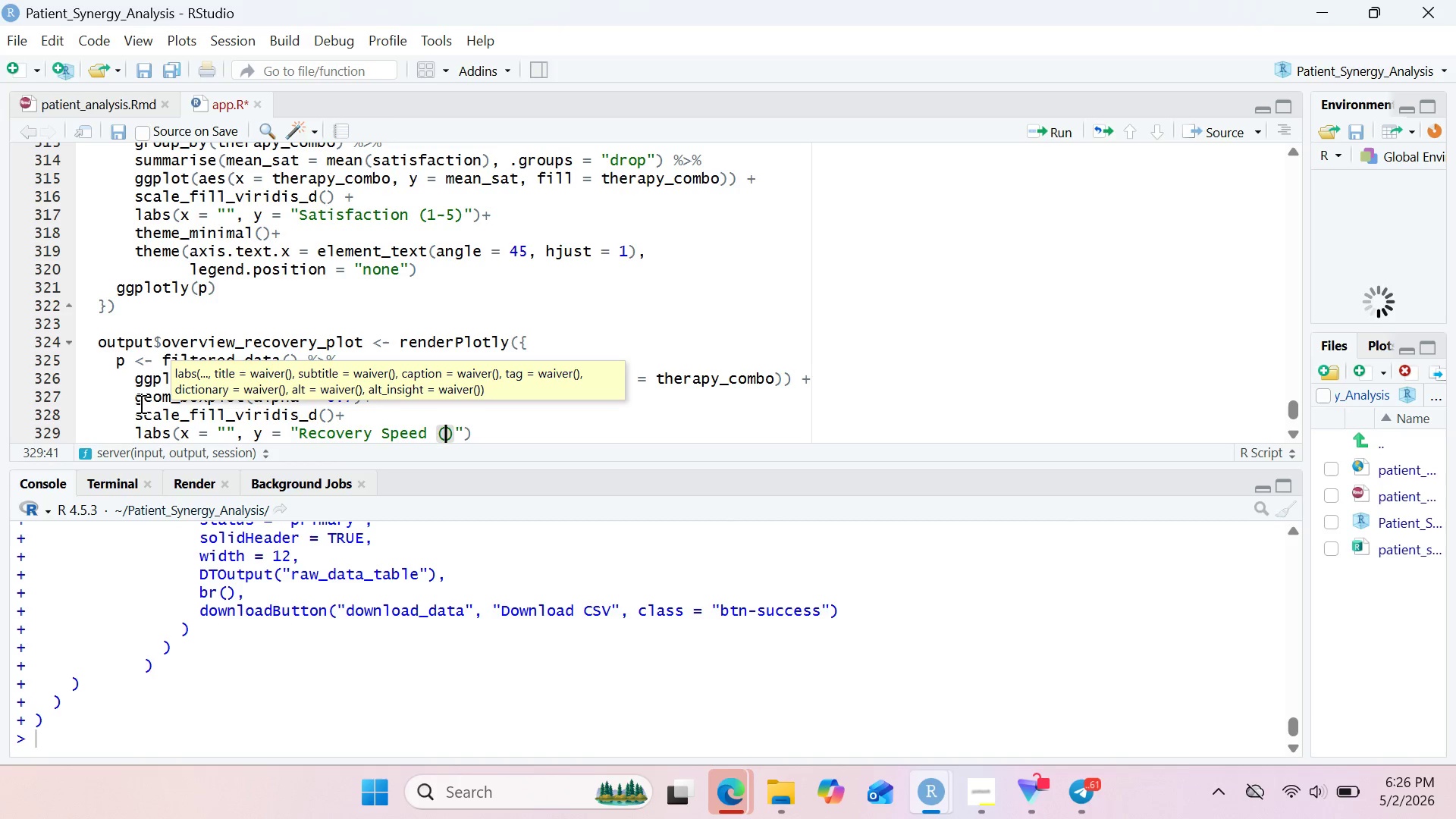 
 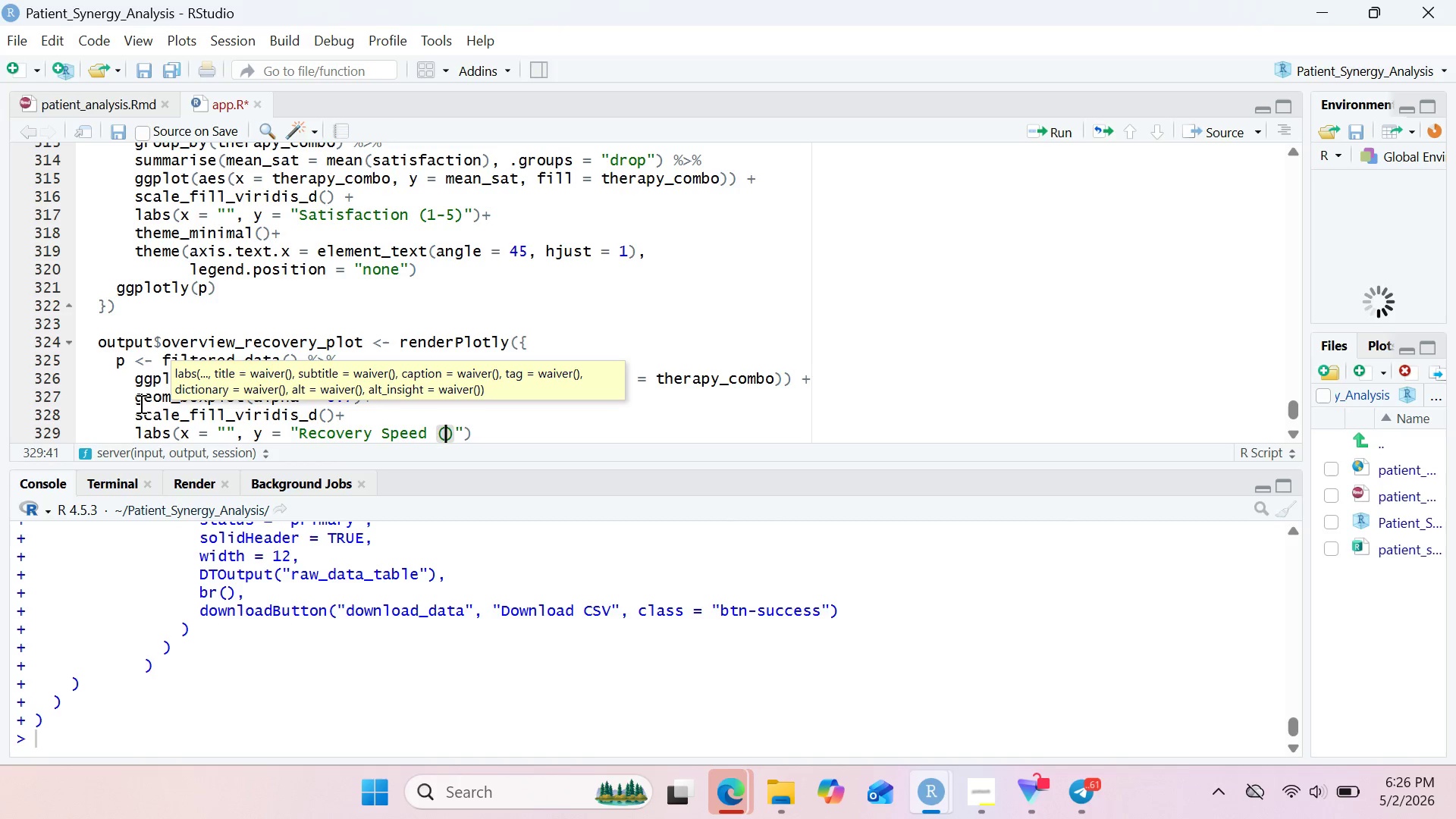 
key(ArrowLeft)
 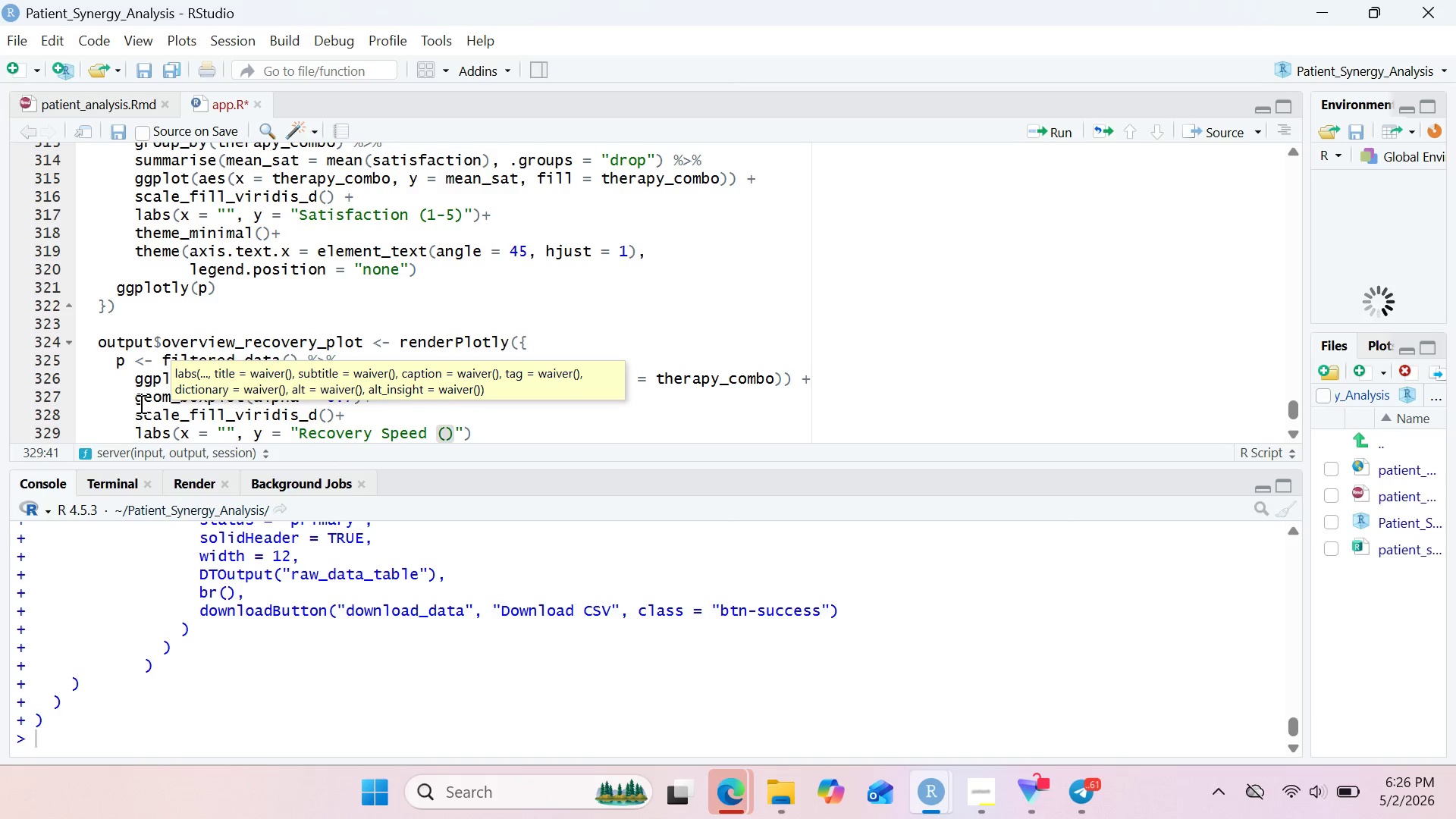 
type(1-10)
 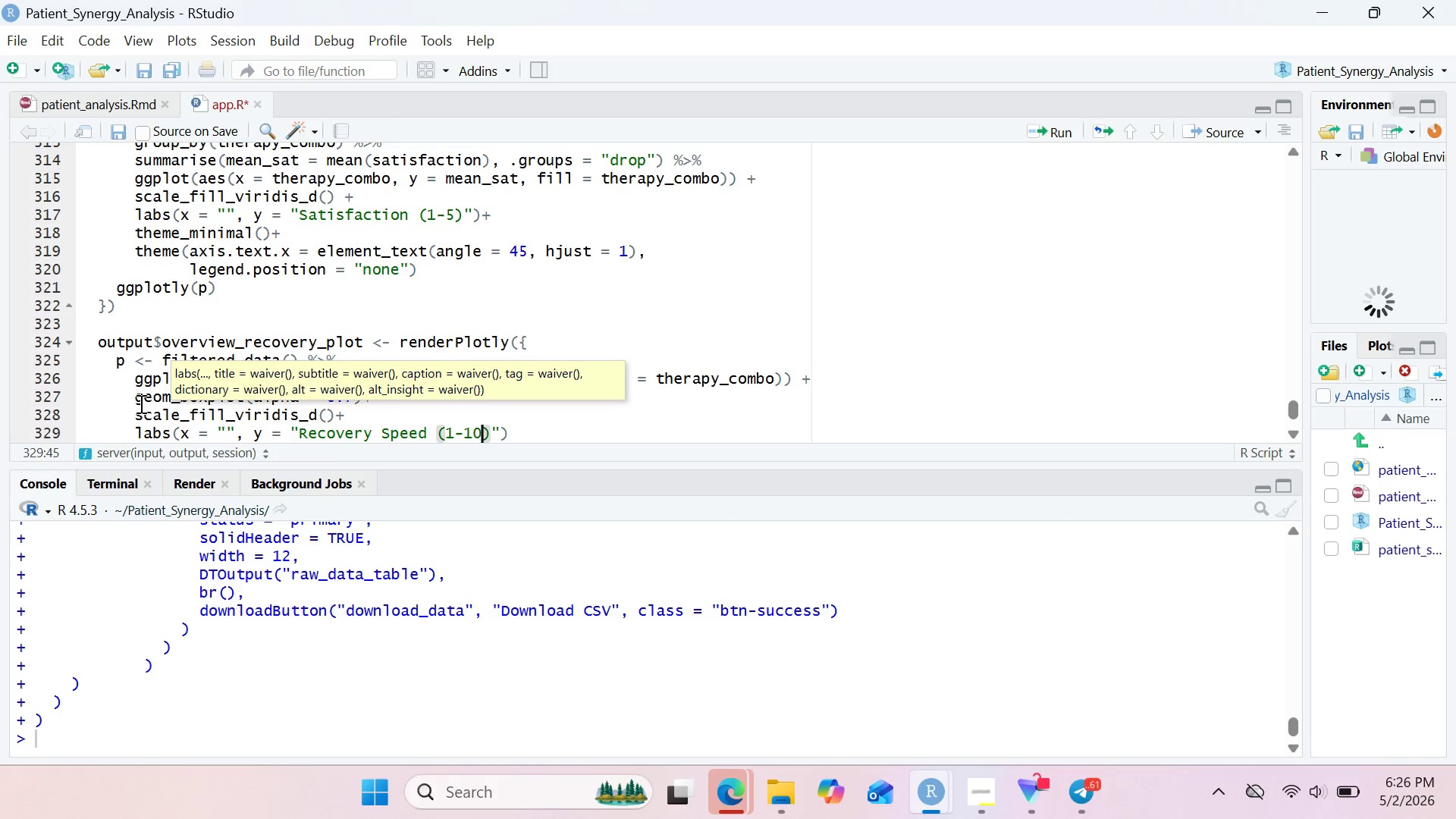 
wait(15.11)
 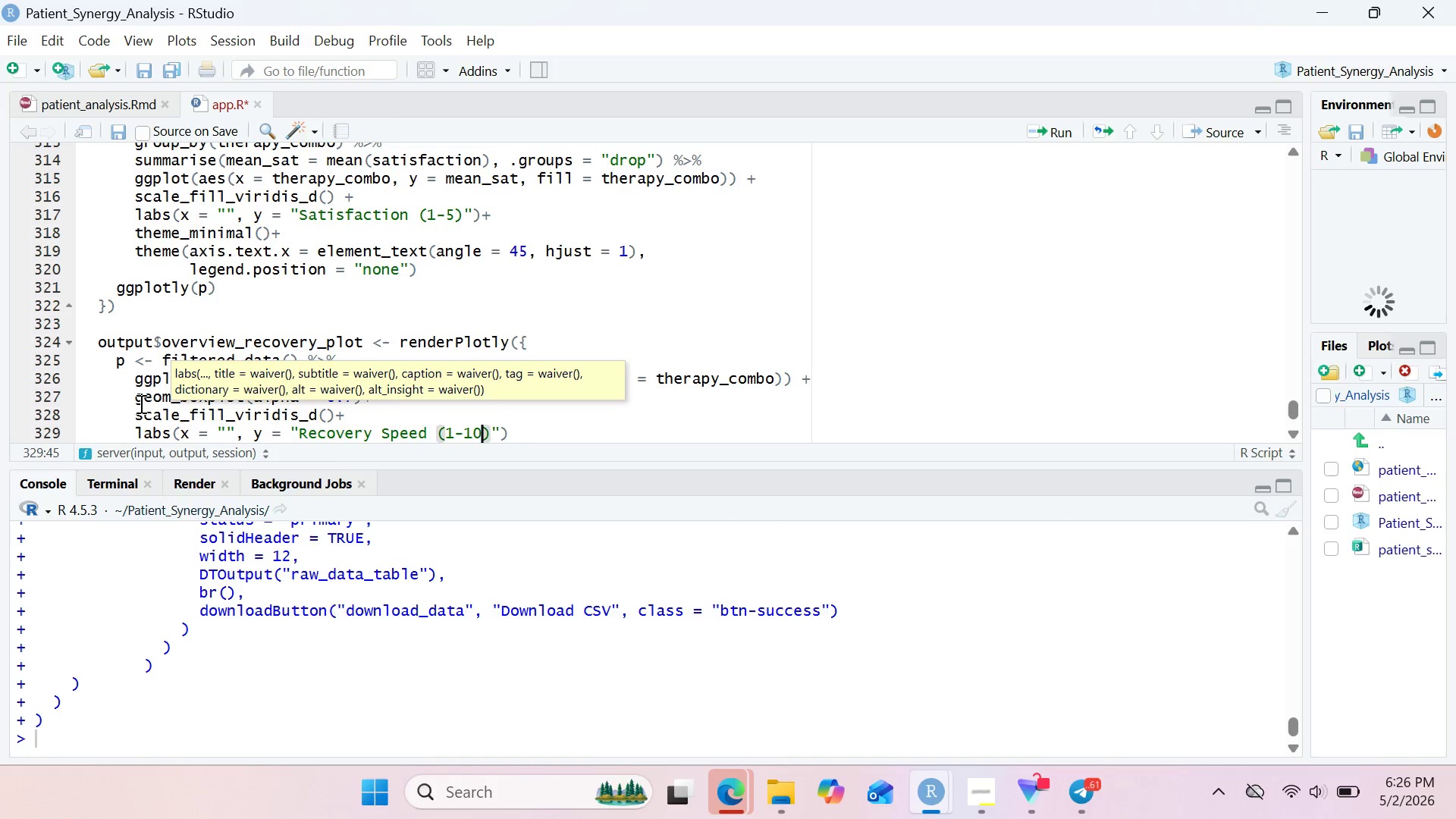 
left_click([529, 411])
 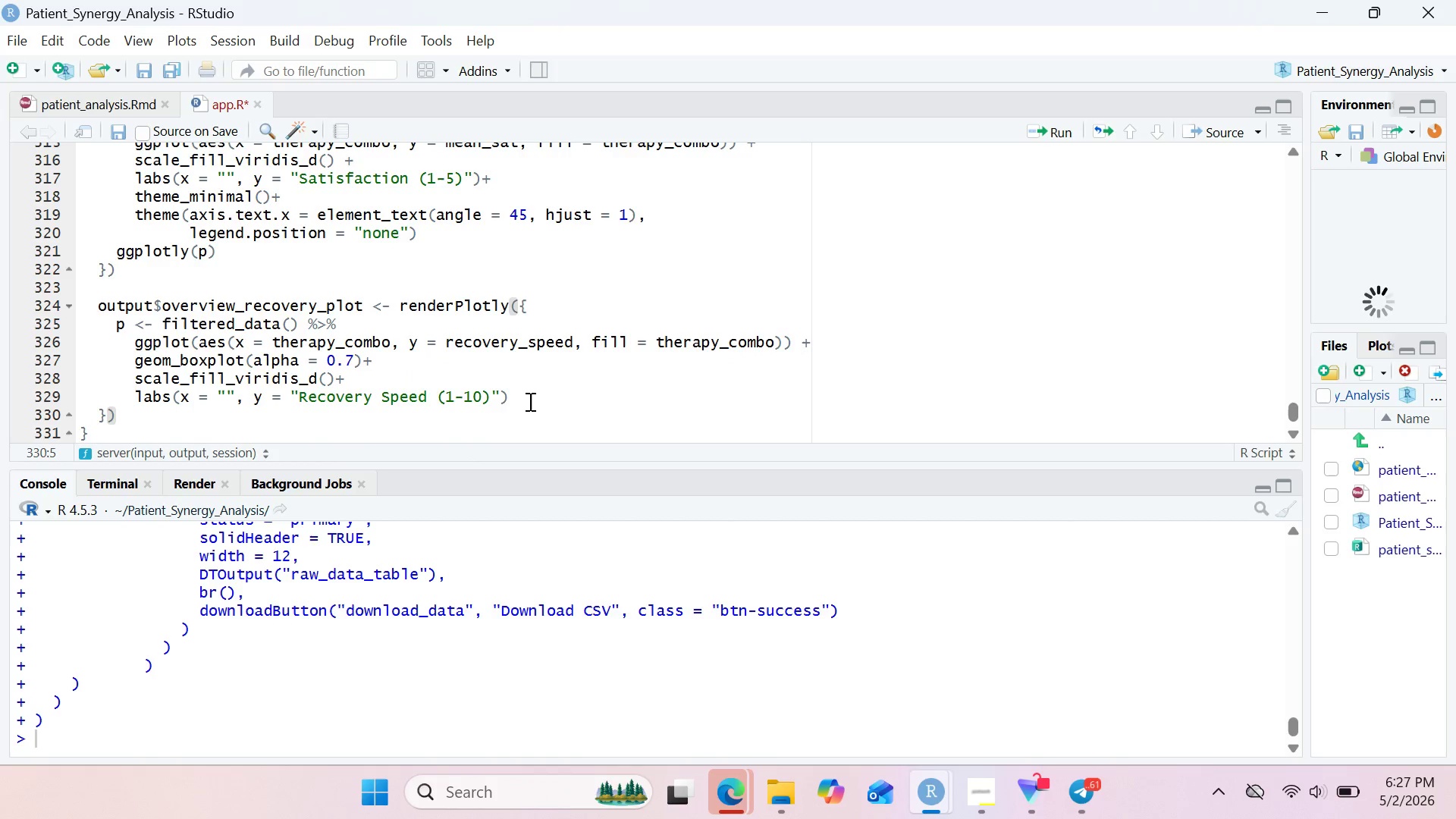 
left_click([529, 401])
 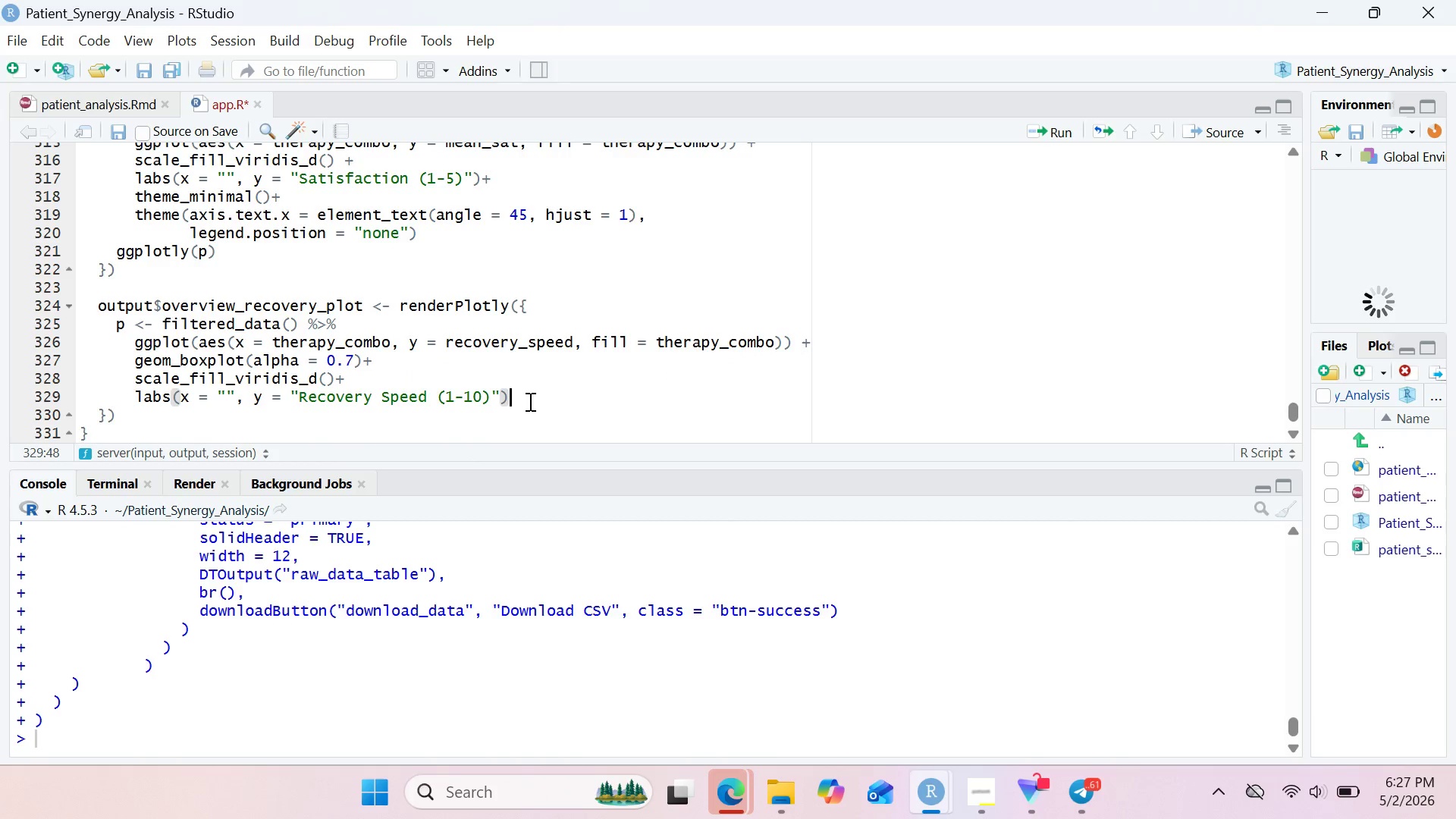 
key(Shift+Equal)
 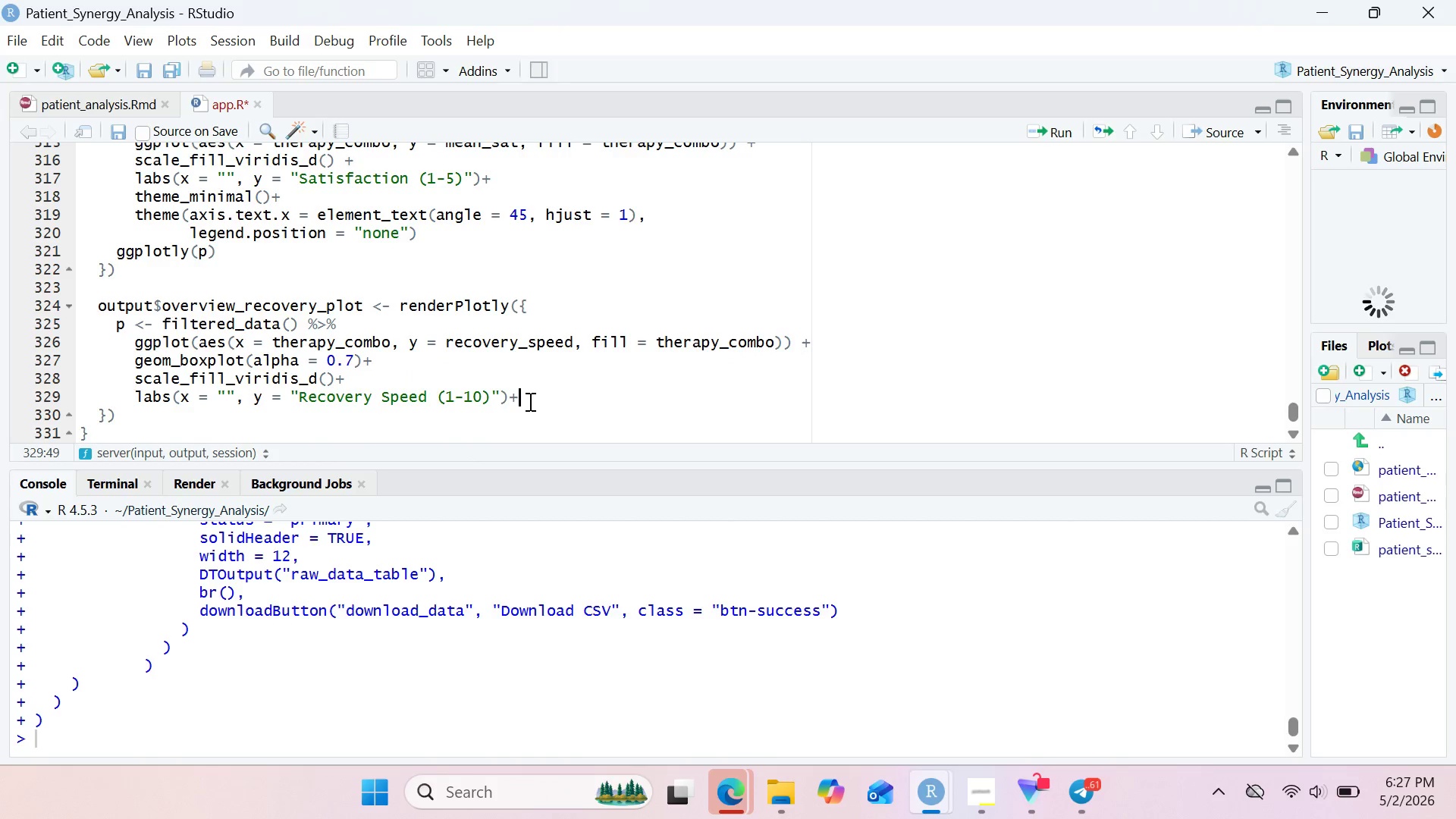 
key(Enter)
 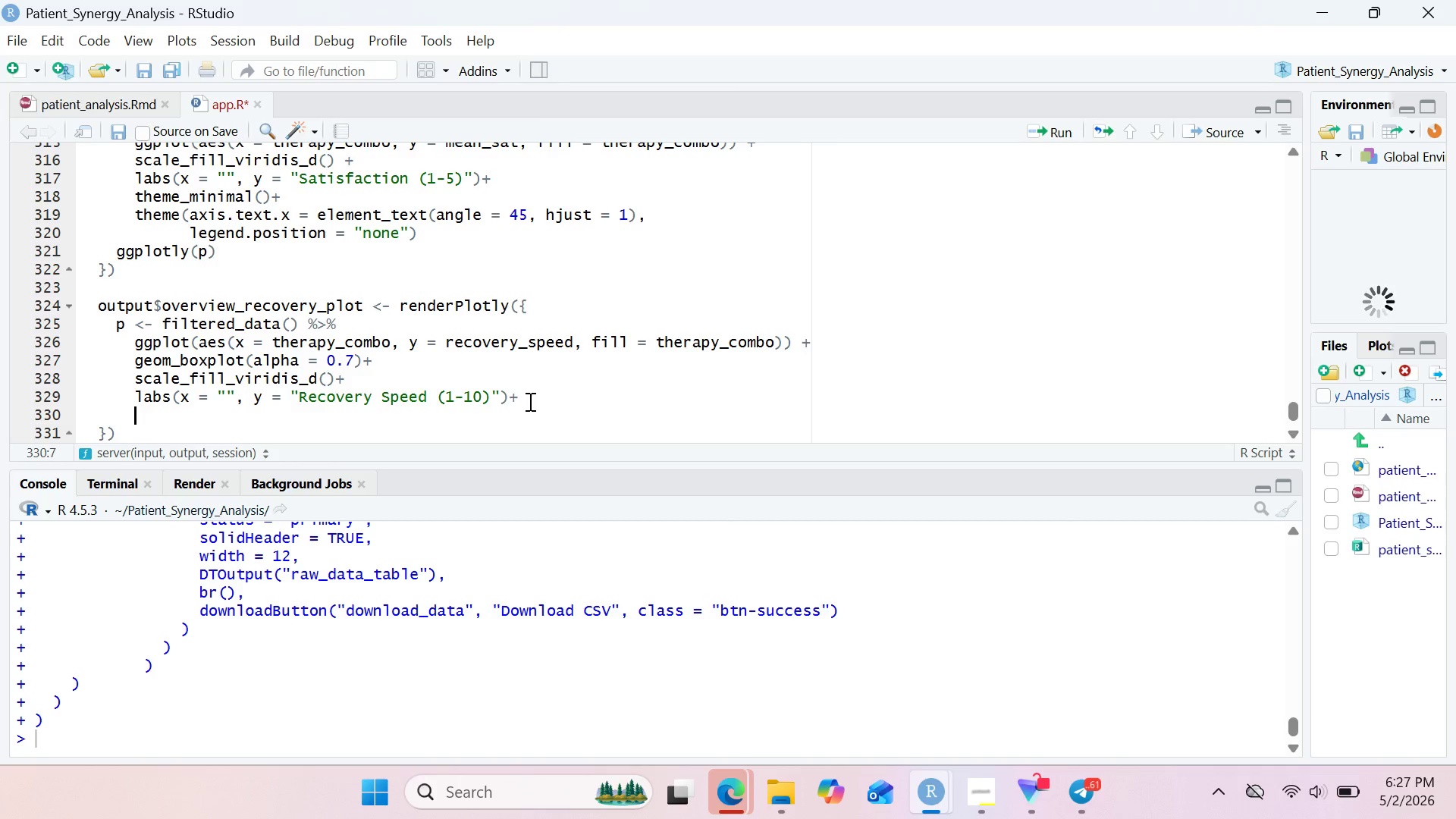 
type(theme_mini)
 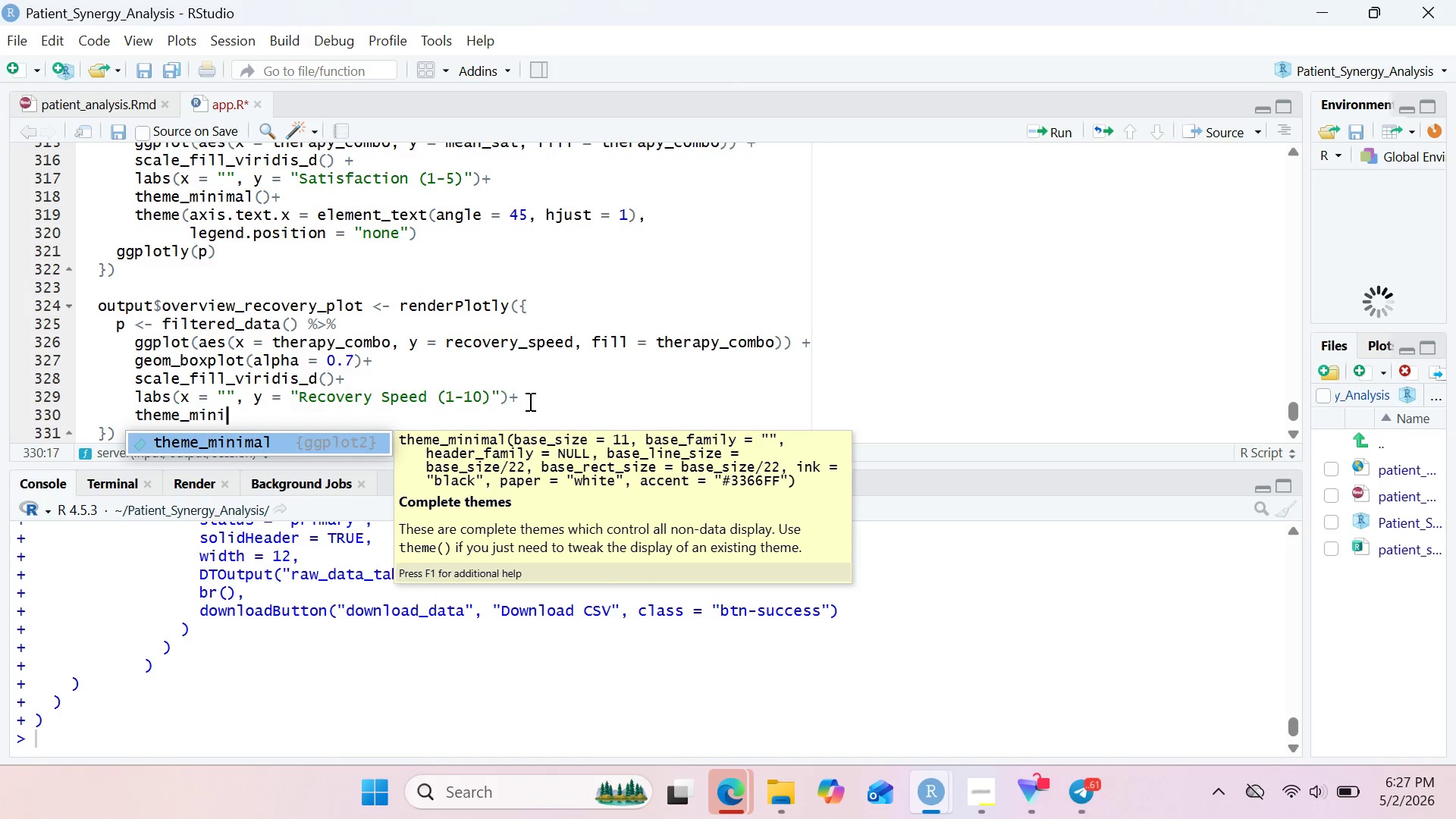 
key(Enter)
 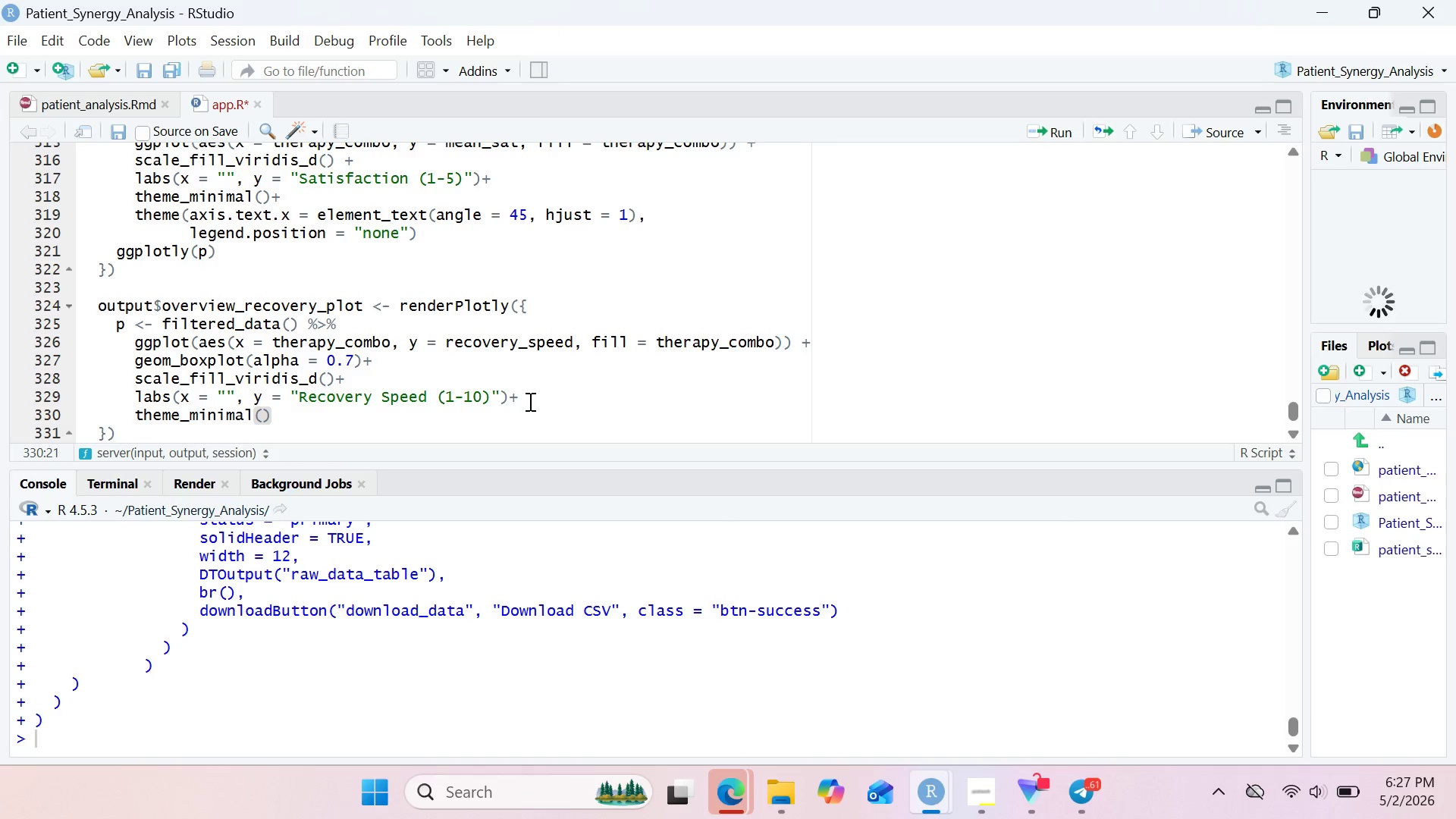 
key(ArrowRight)
 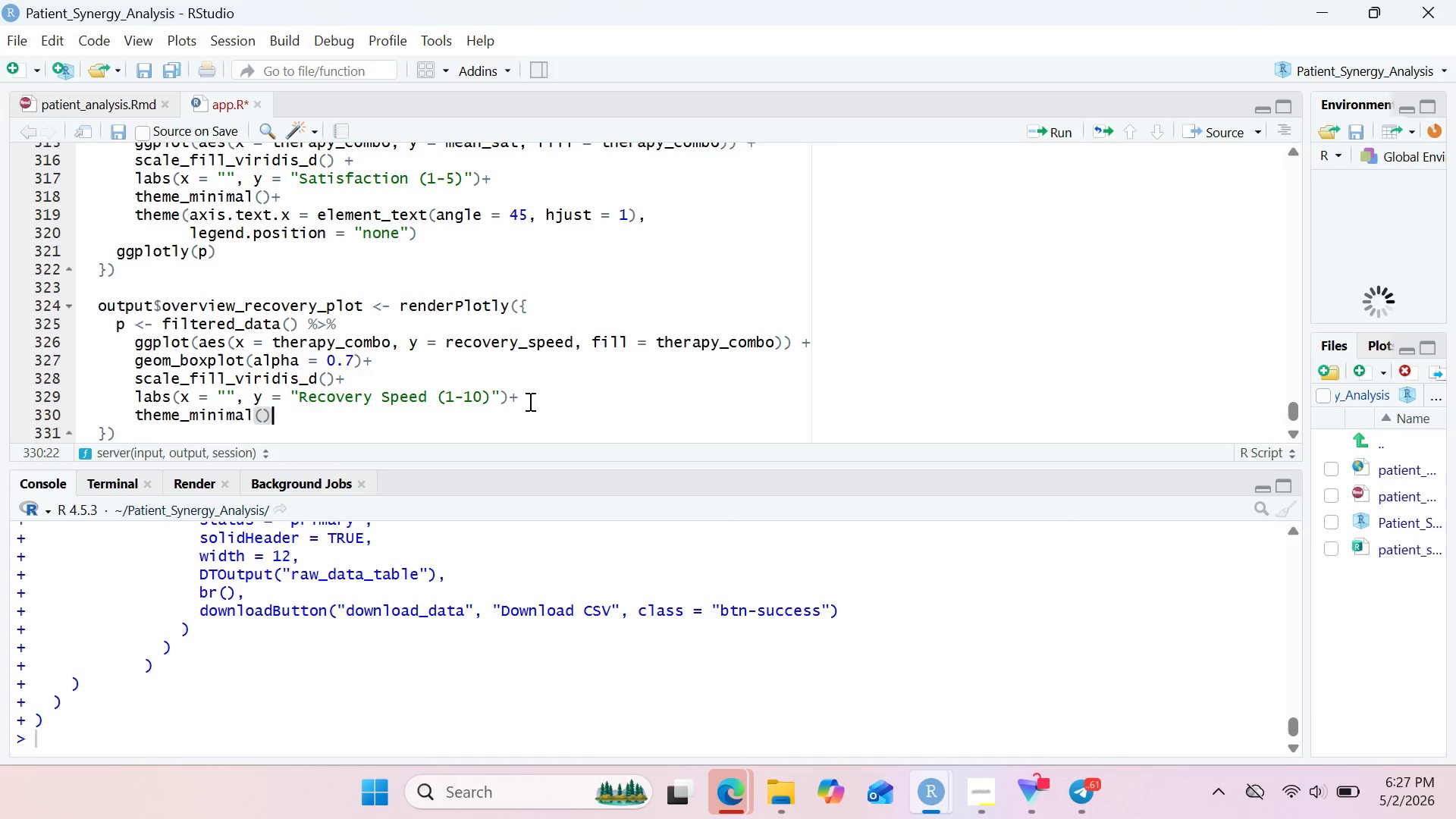 
key(Shift+Equal)
 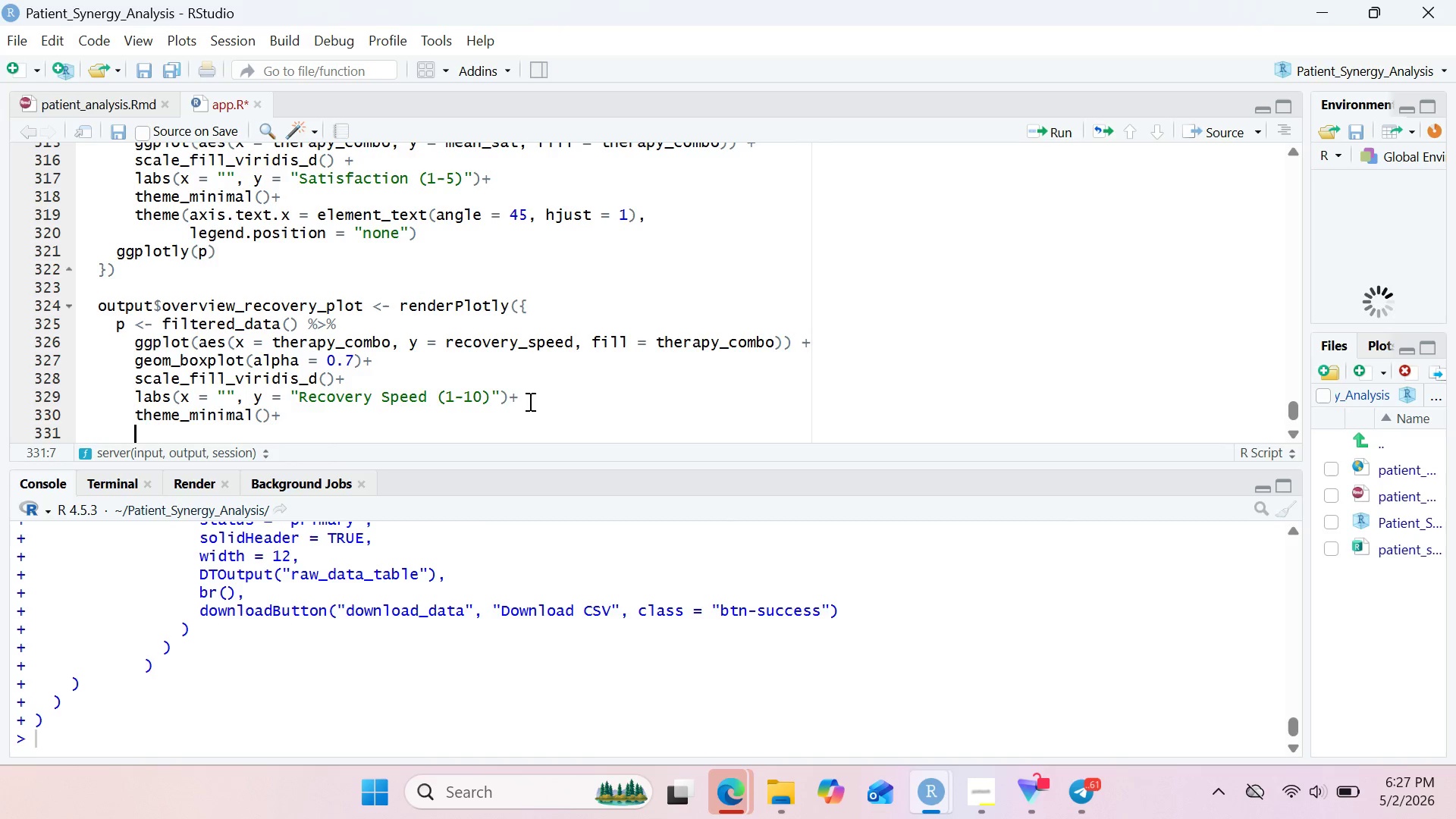 
key(Enter)
 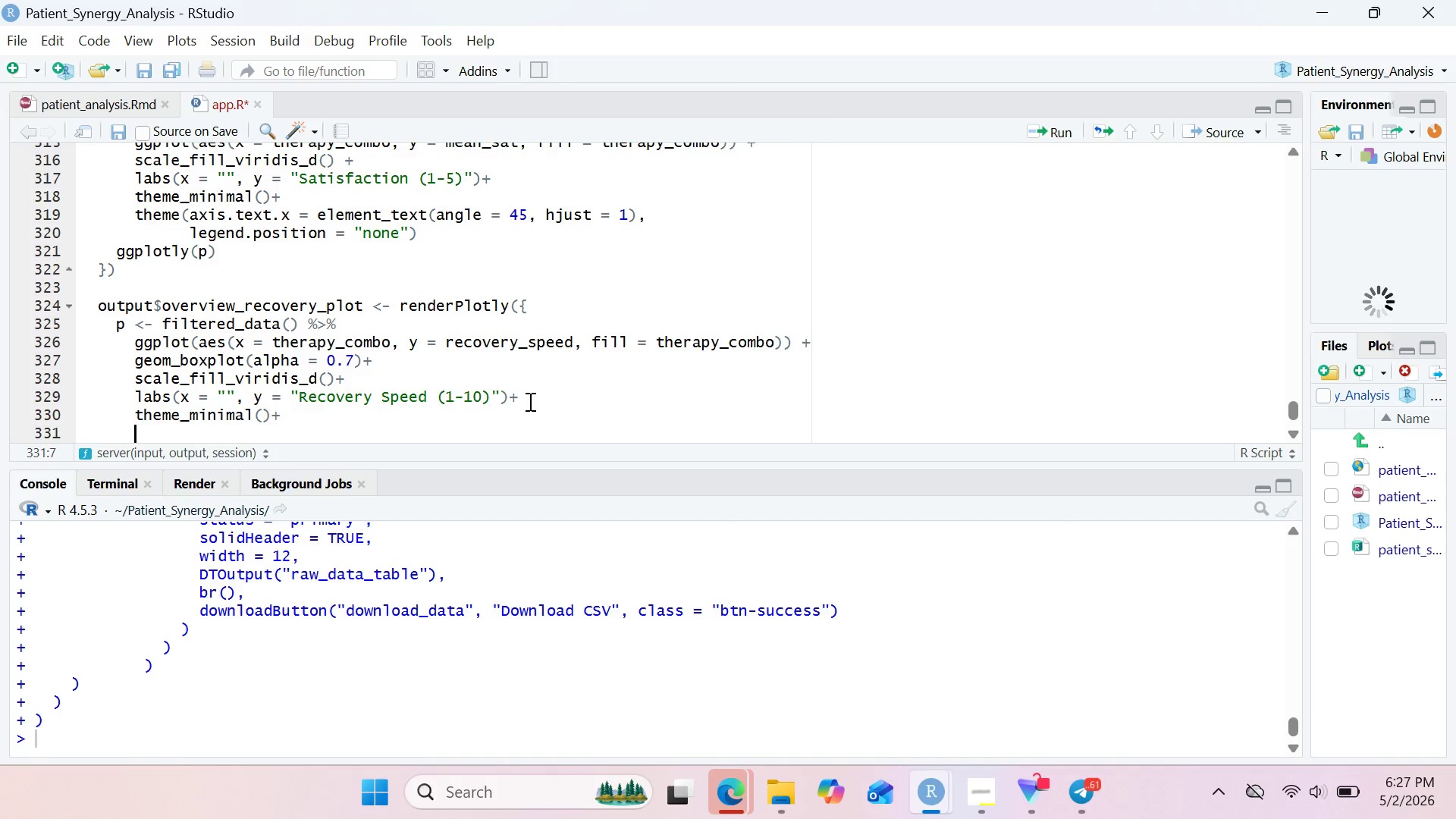 
wait(12.27)
 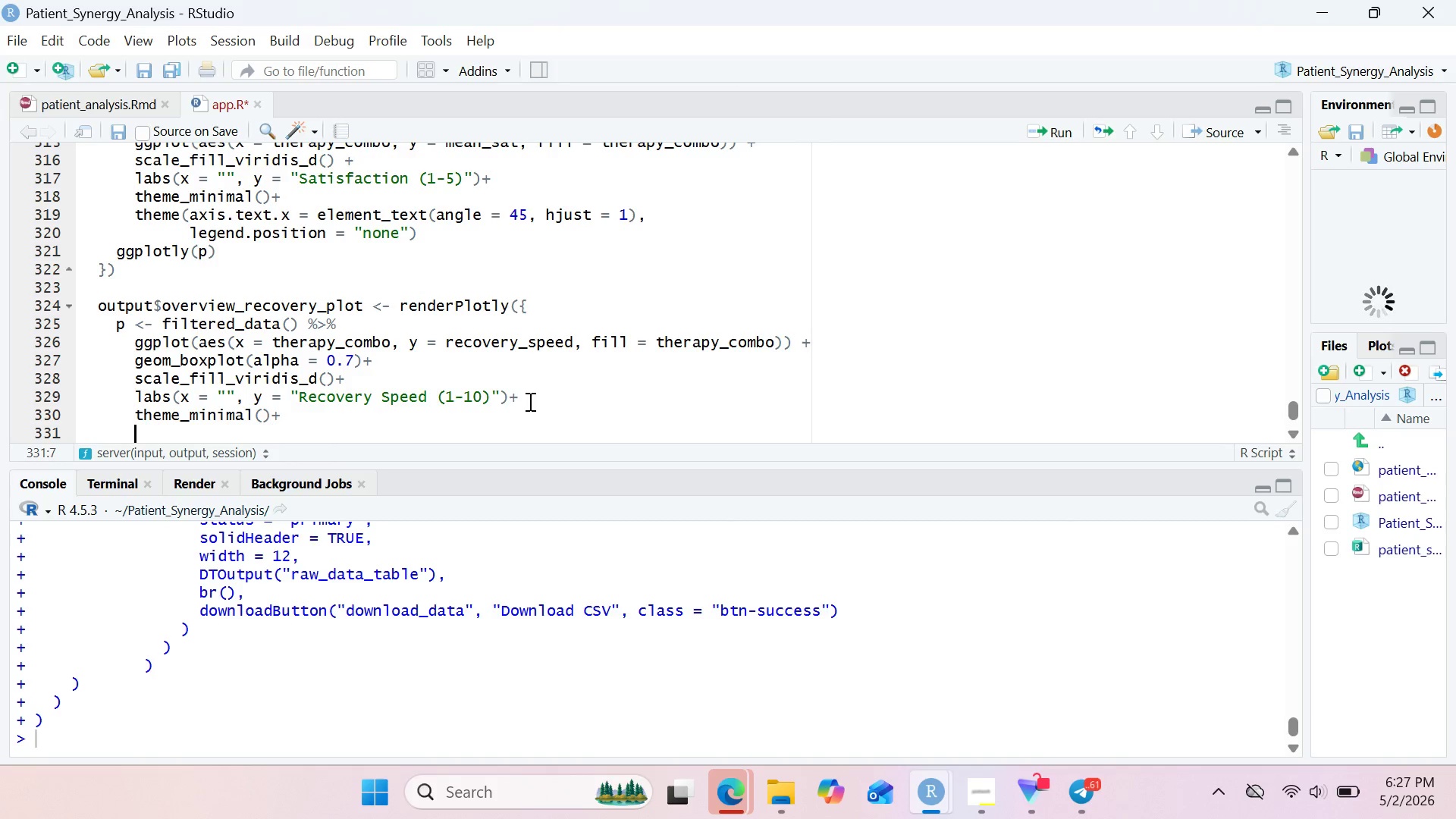 
type(th)
 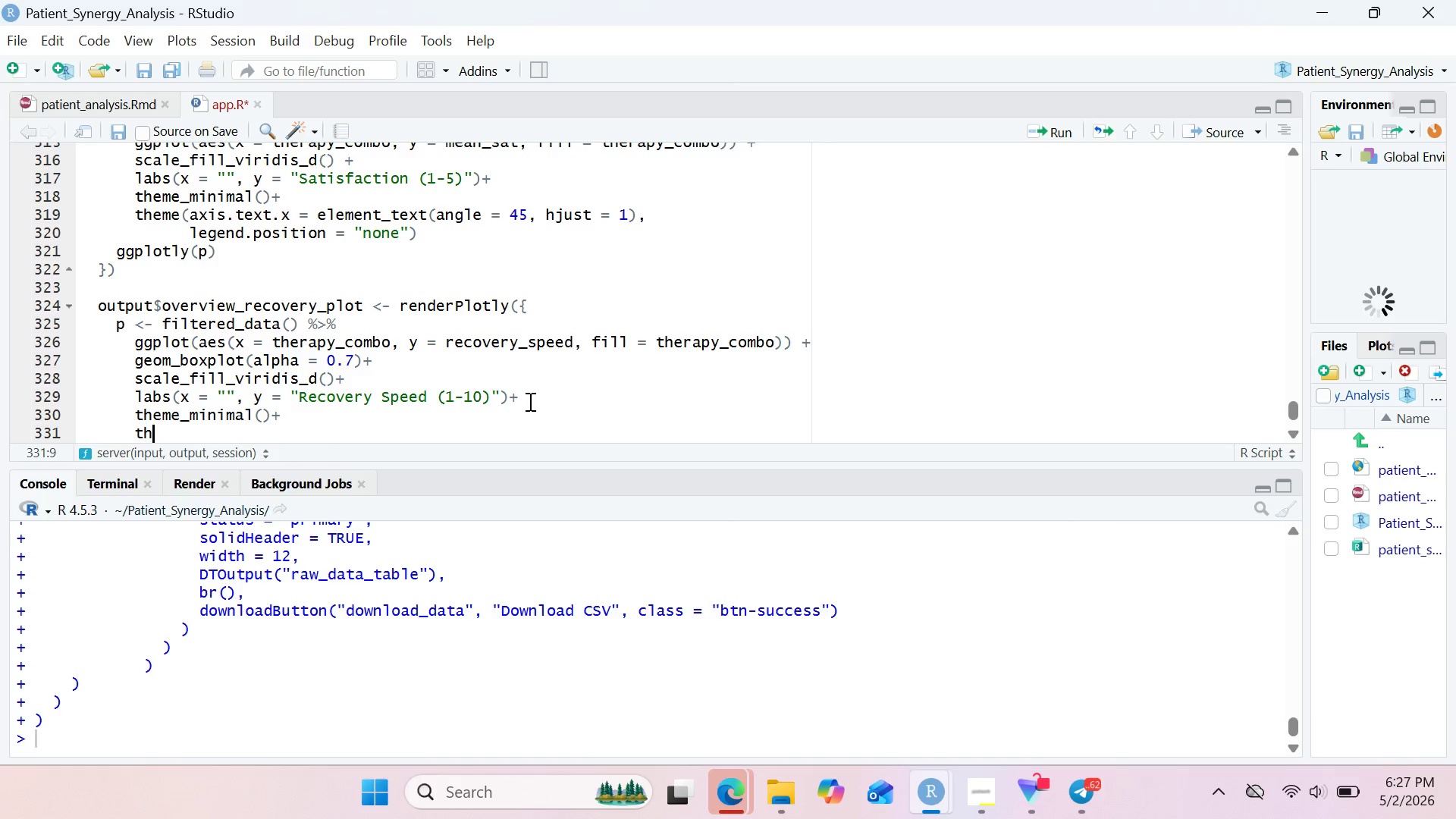 
wait(34.16)
 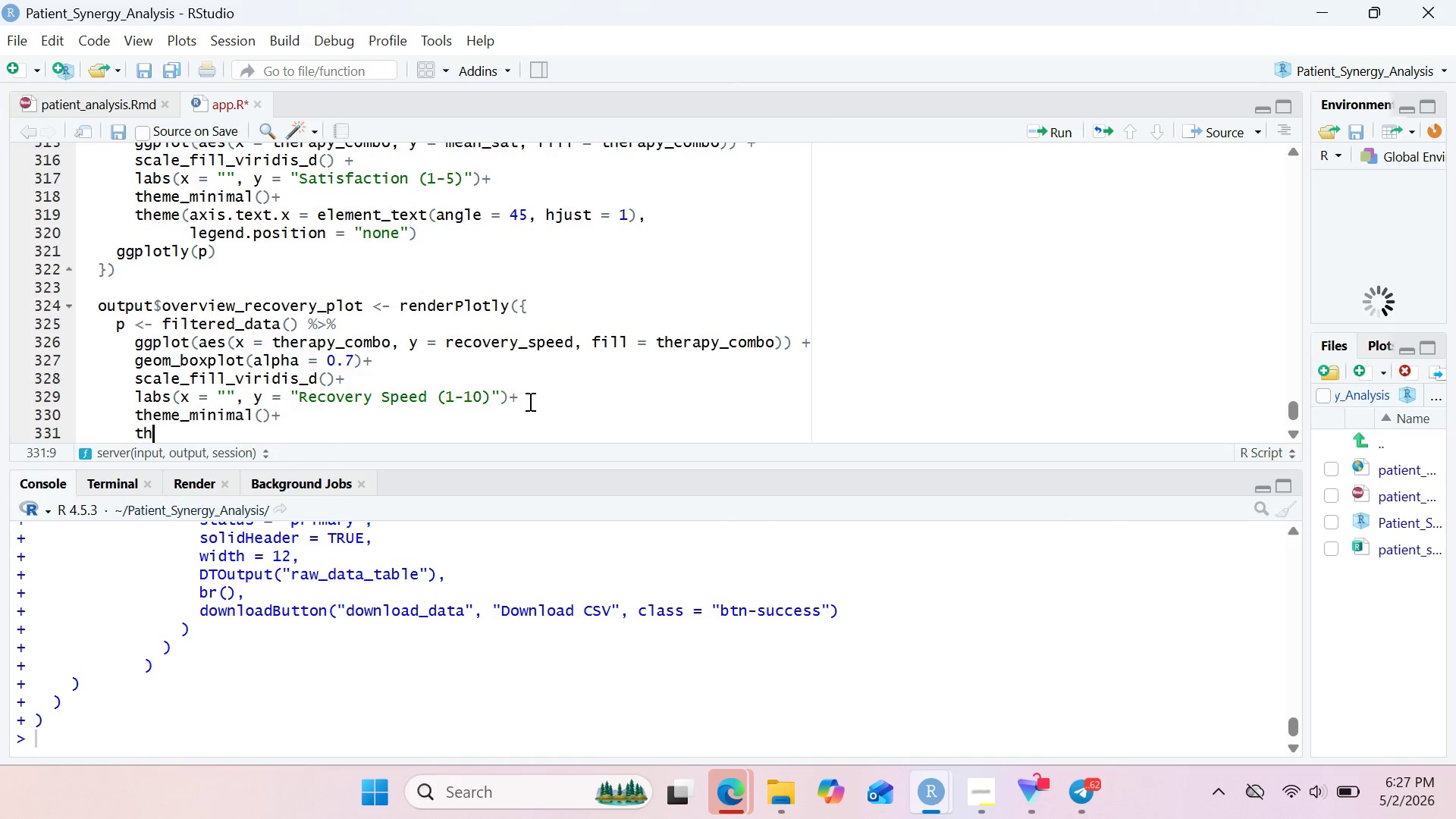 
type(eme(axis)
 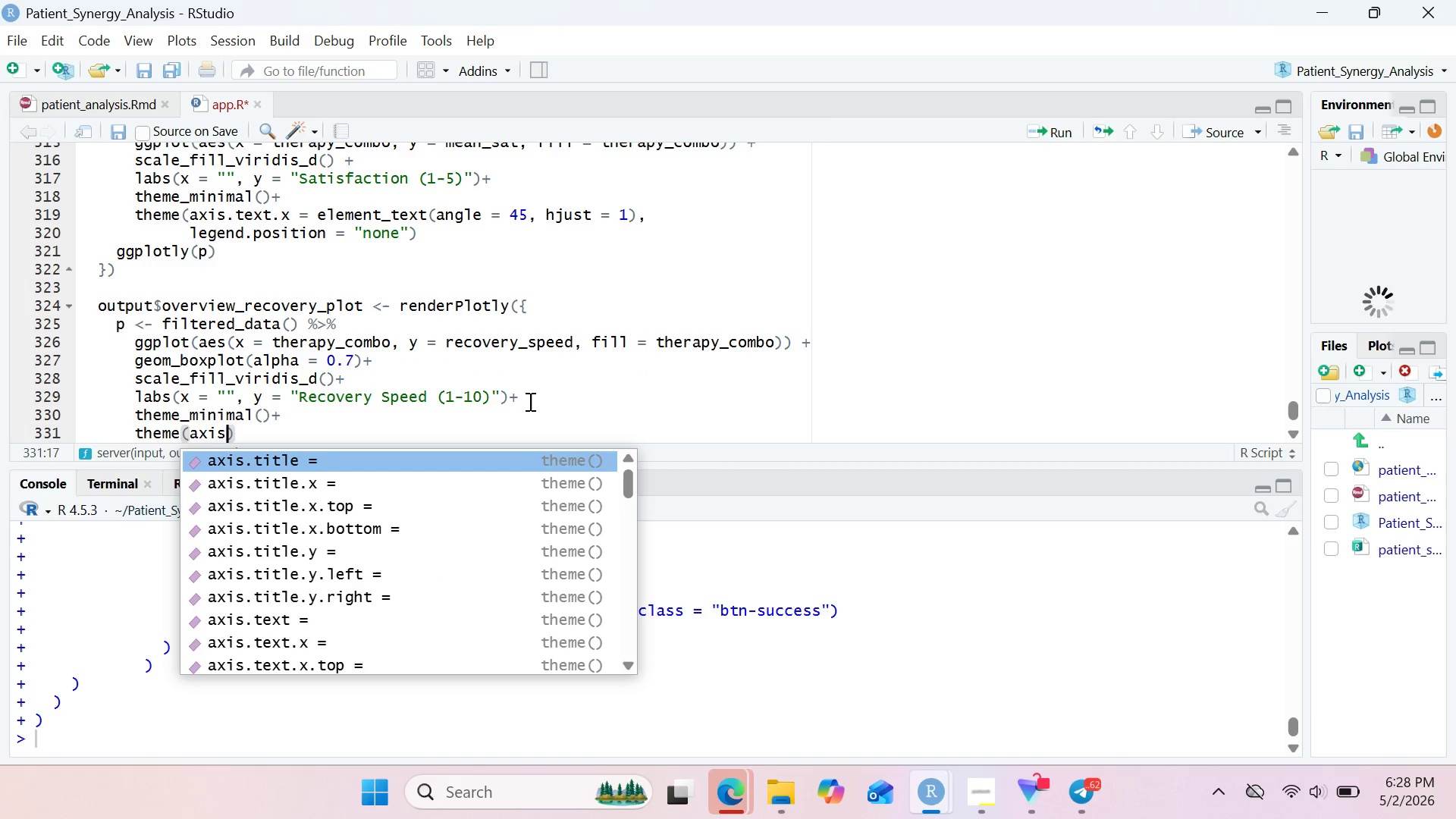 
wait(10.58)
 